 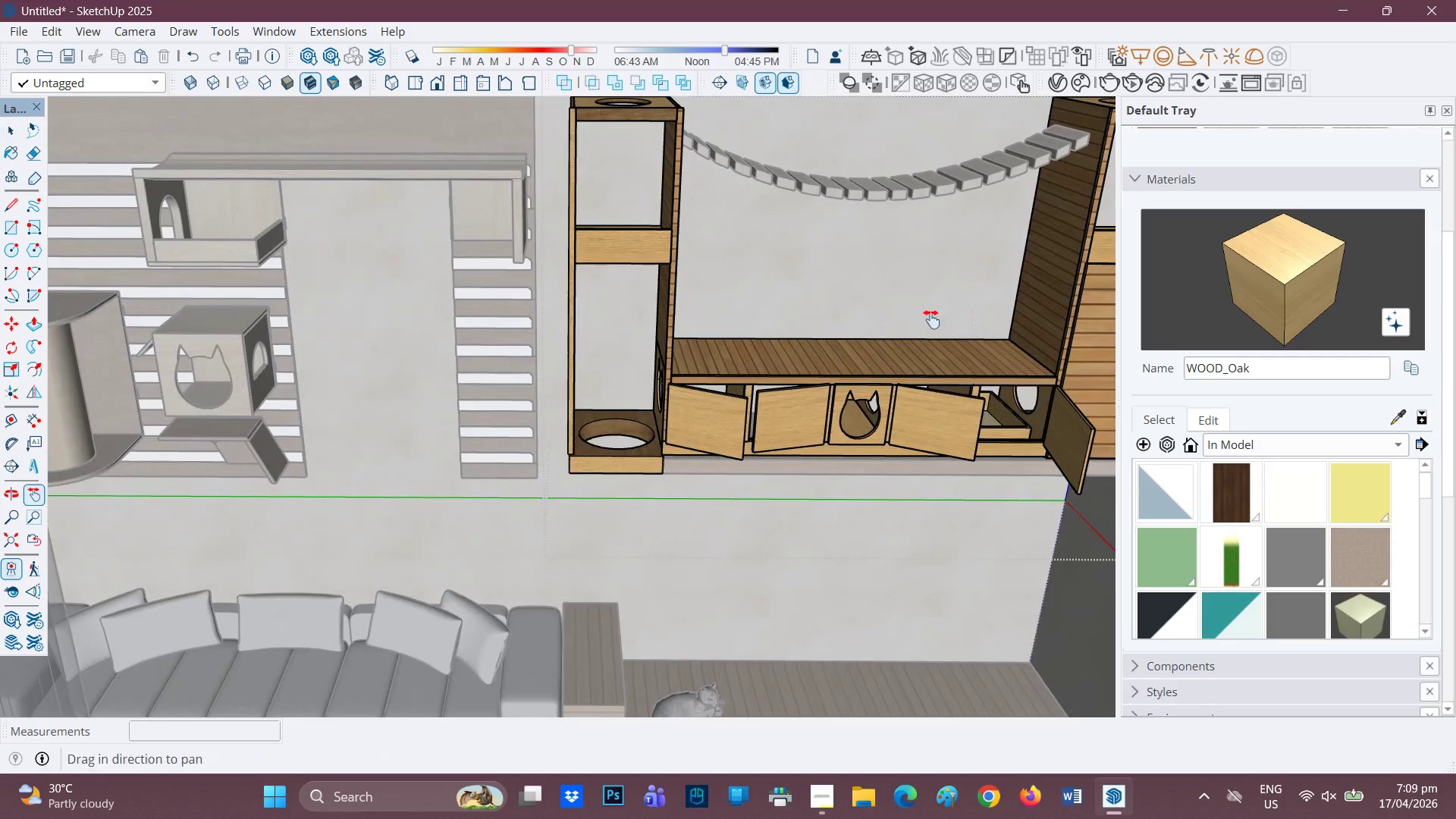 
left_click_drag(start_coordinate=[965, 319], to_coordinate=[667, 395])
 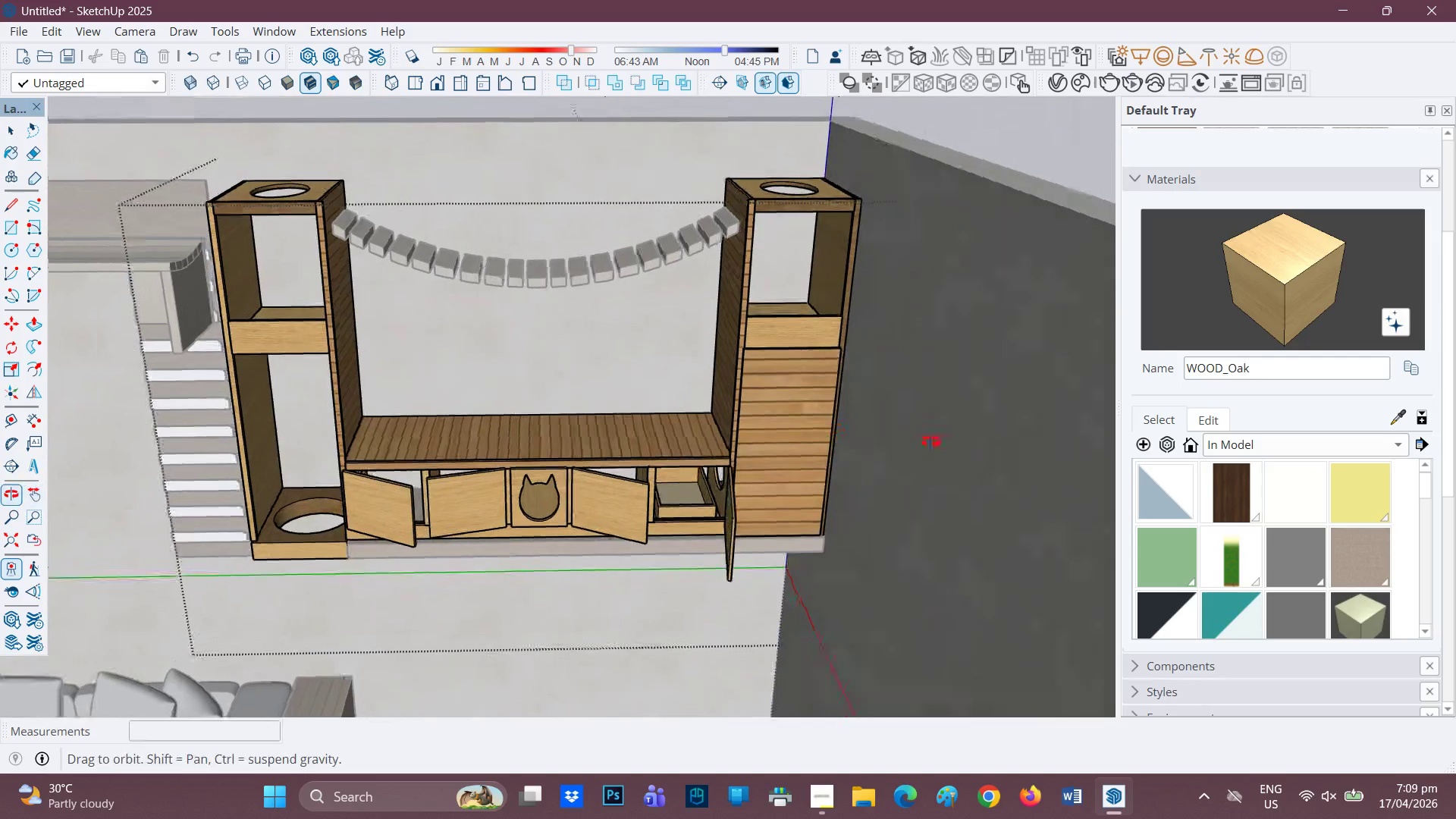 
scroll: coordinate [686, 350], scroll_direction: up, amount: 3.0
 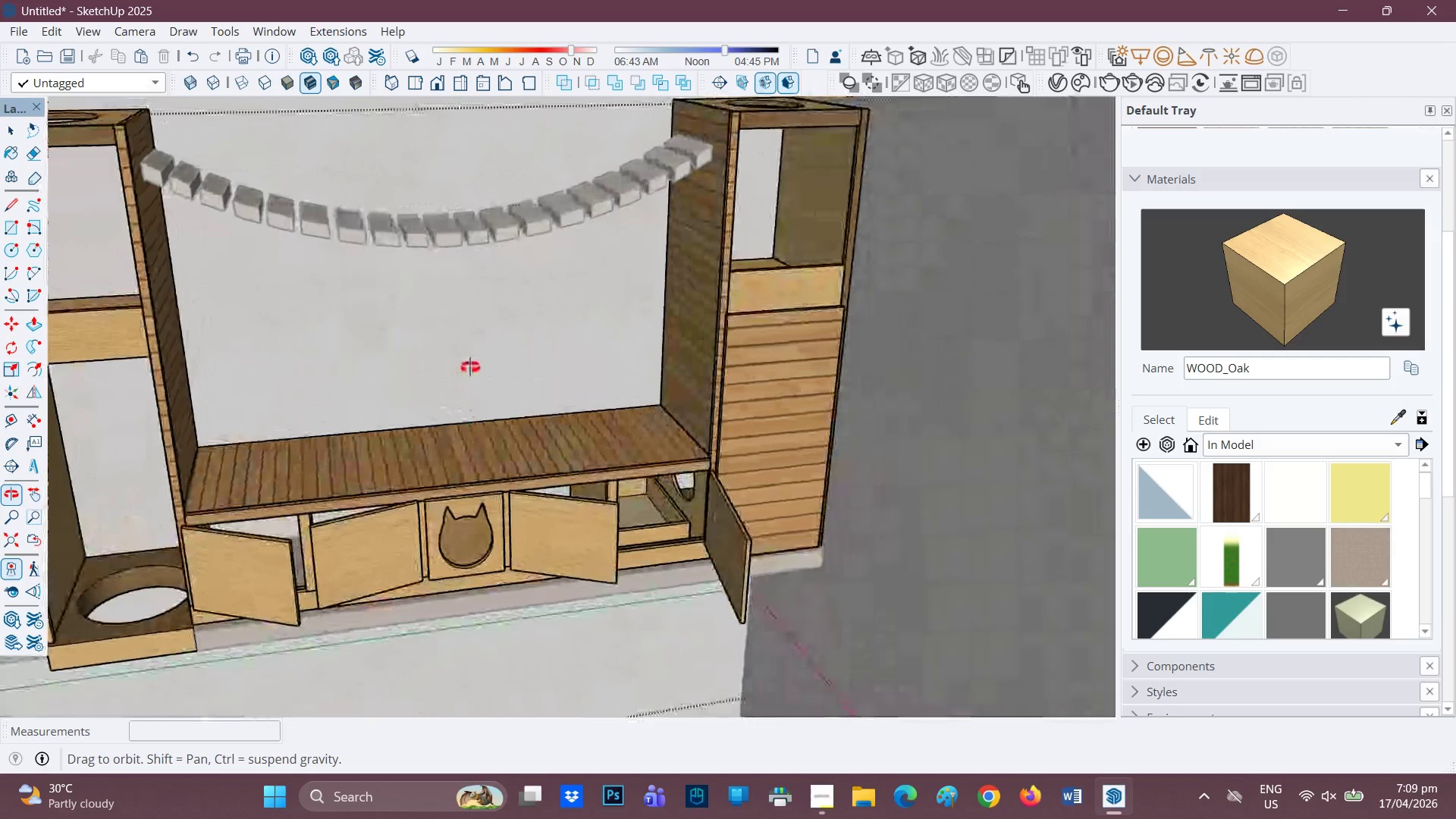 
wait(6.69)
 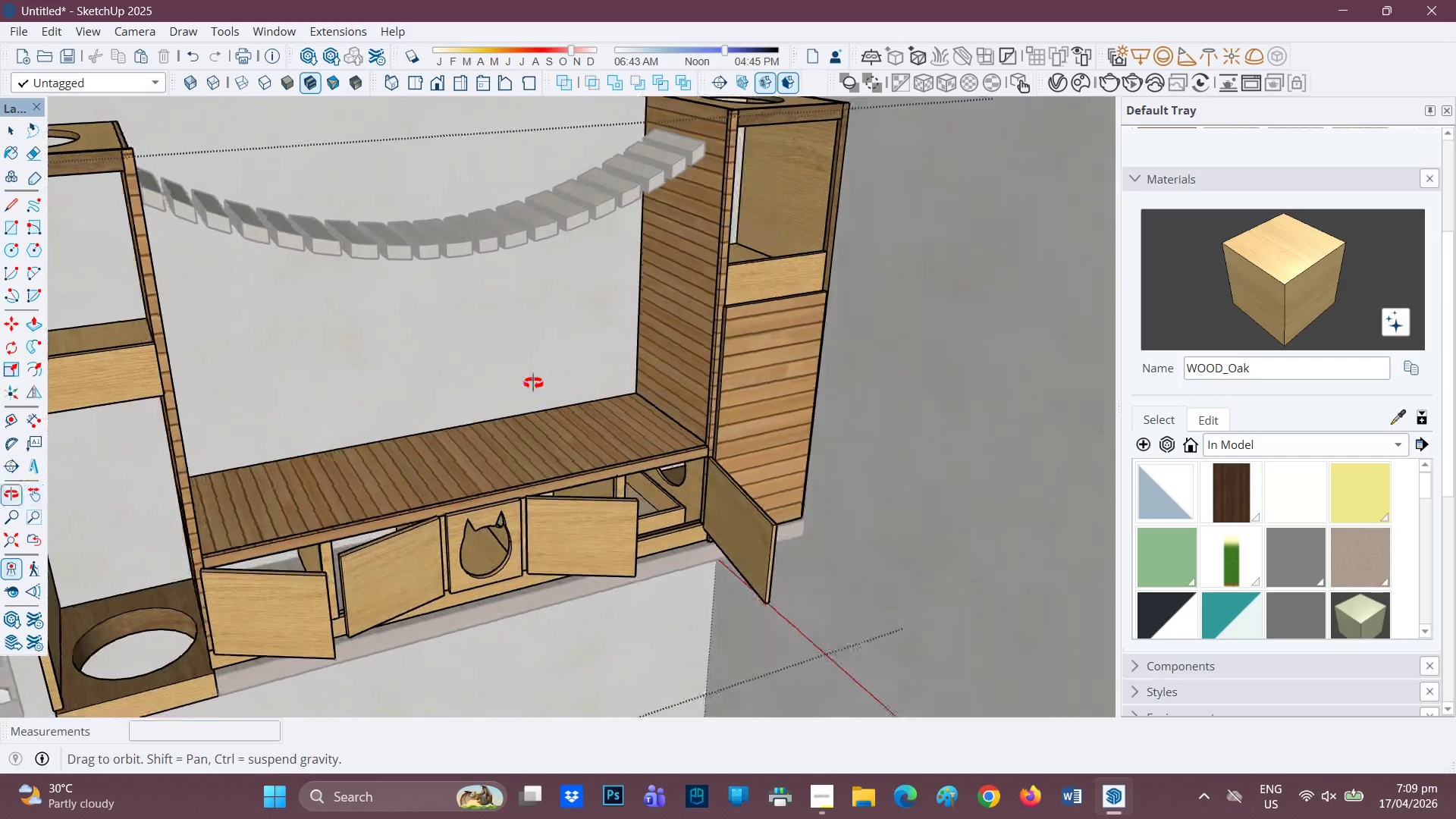 
scroll: coordinate [438, 332], scroll_direction: down, amount: 2.0
 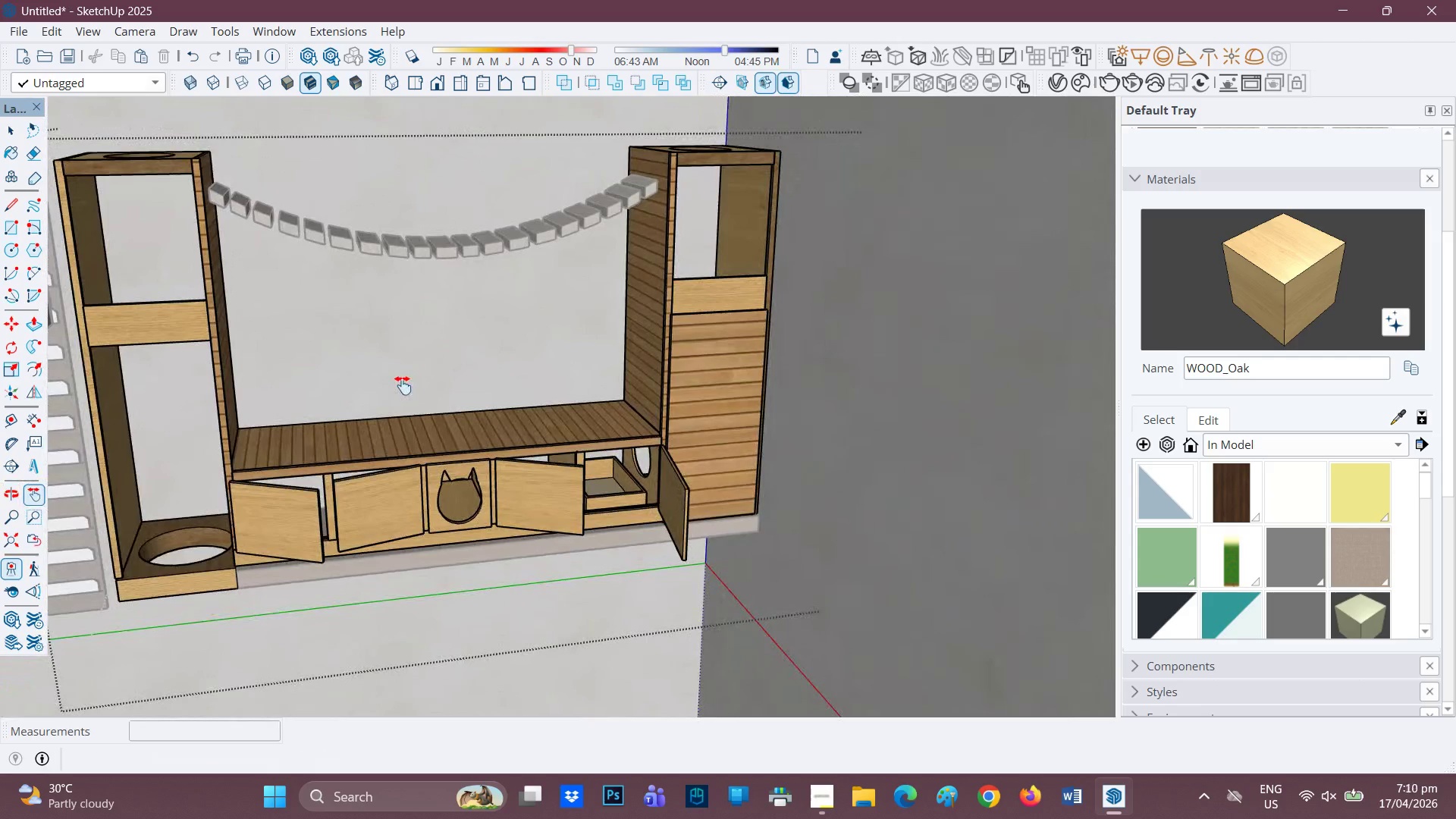 
wait(7.83)
 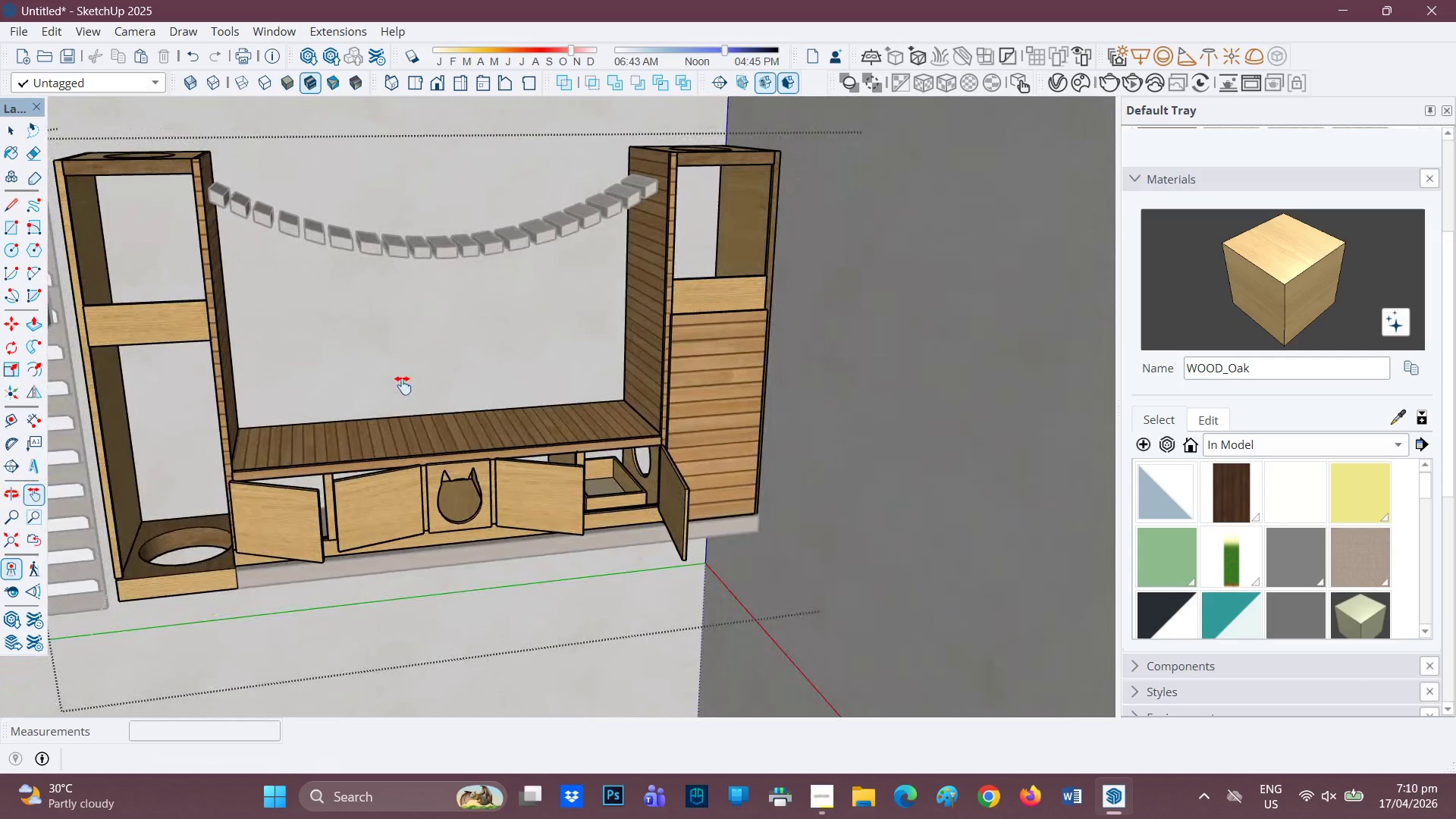 
scroll: coordinate [415, 363], scroll_direction: down, amount: 1.0
 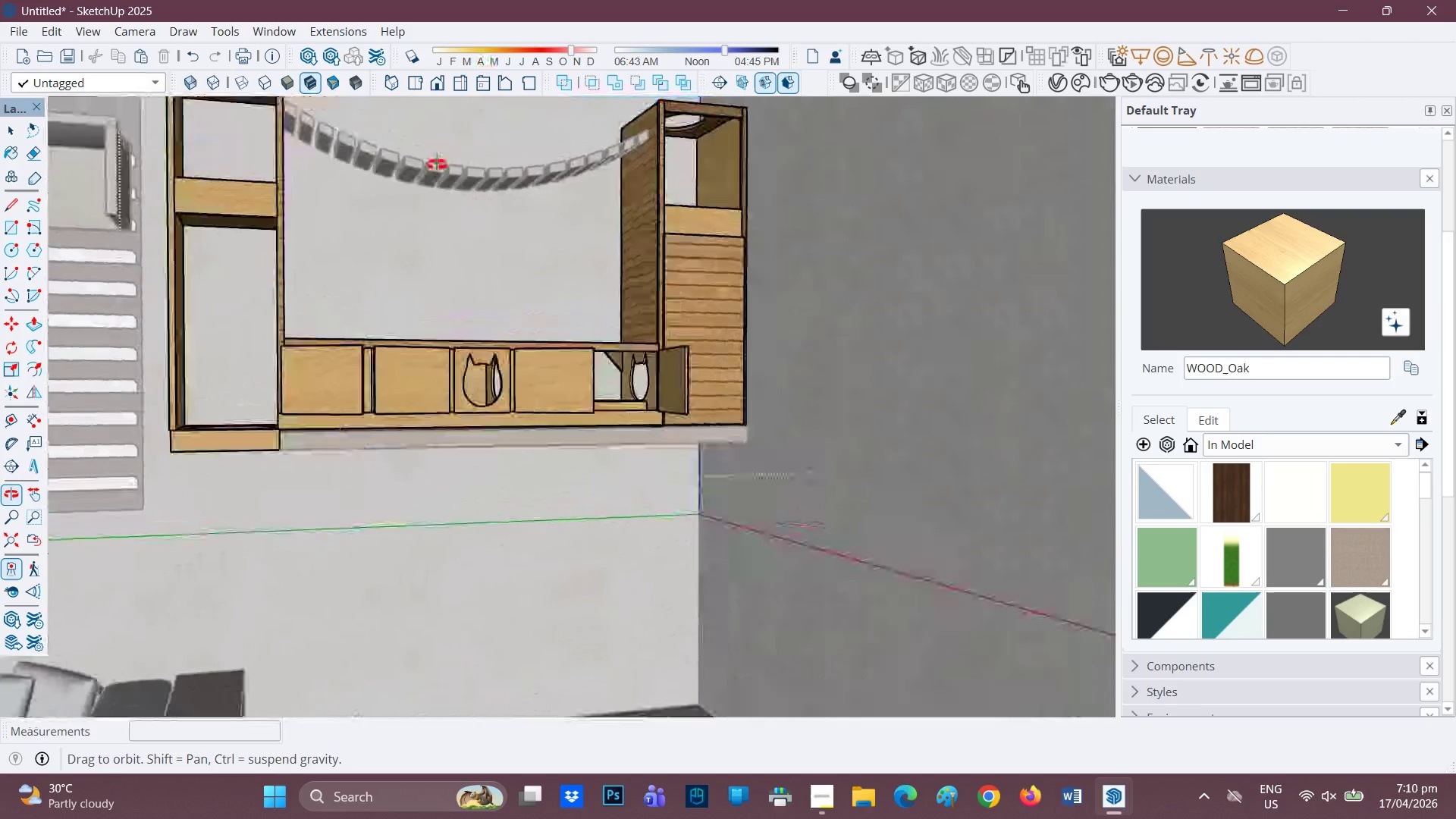 
wait(7.08)
 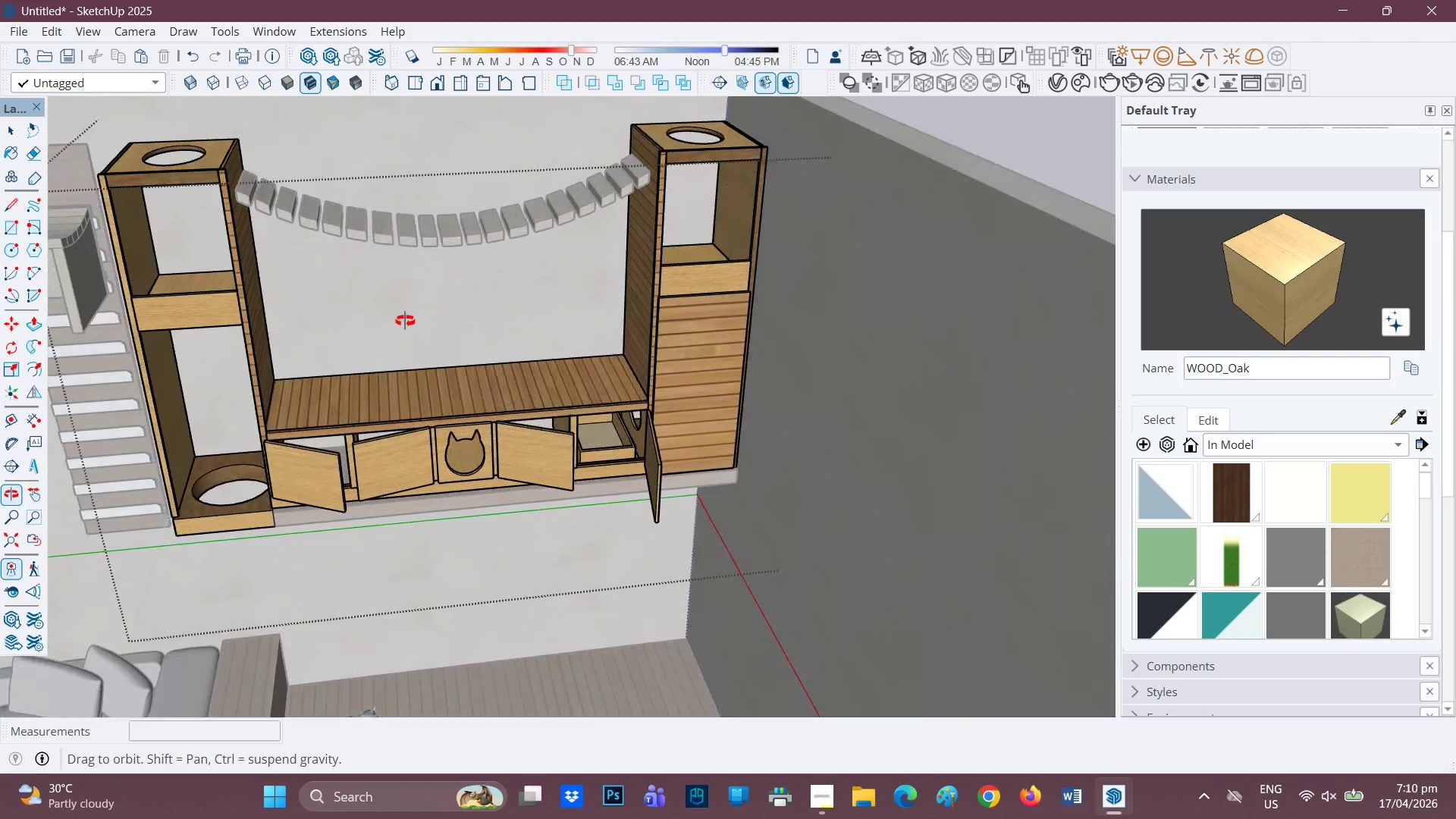 
key(H)
 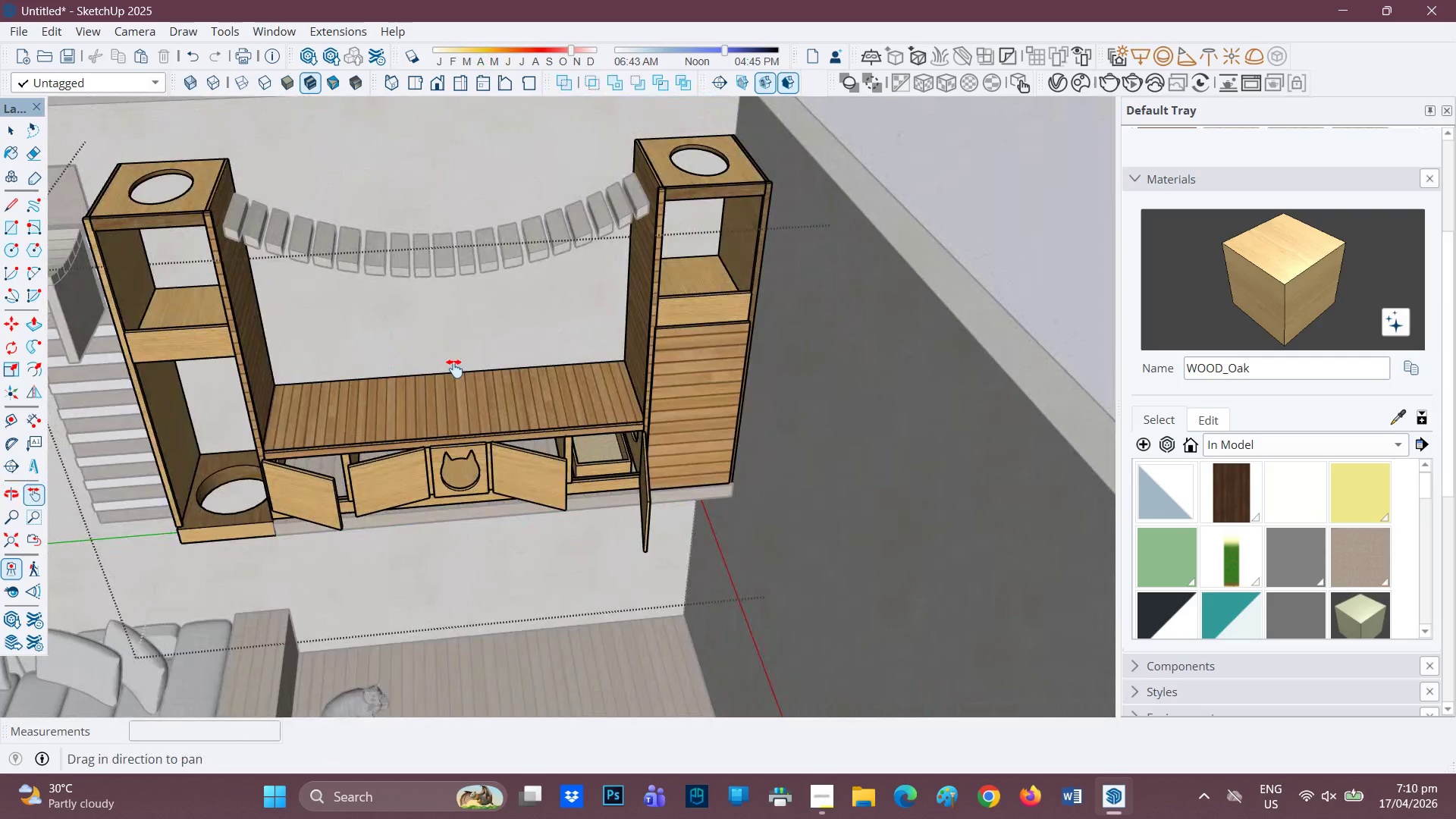 
left_click_drag(start_coordinate=[378, 359], to_coordinate=[677, 438])
 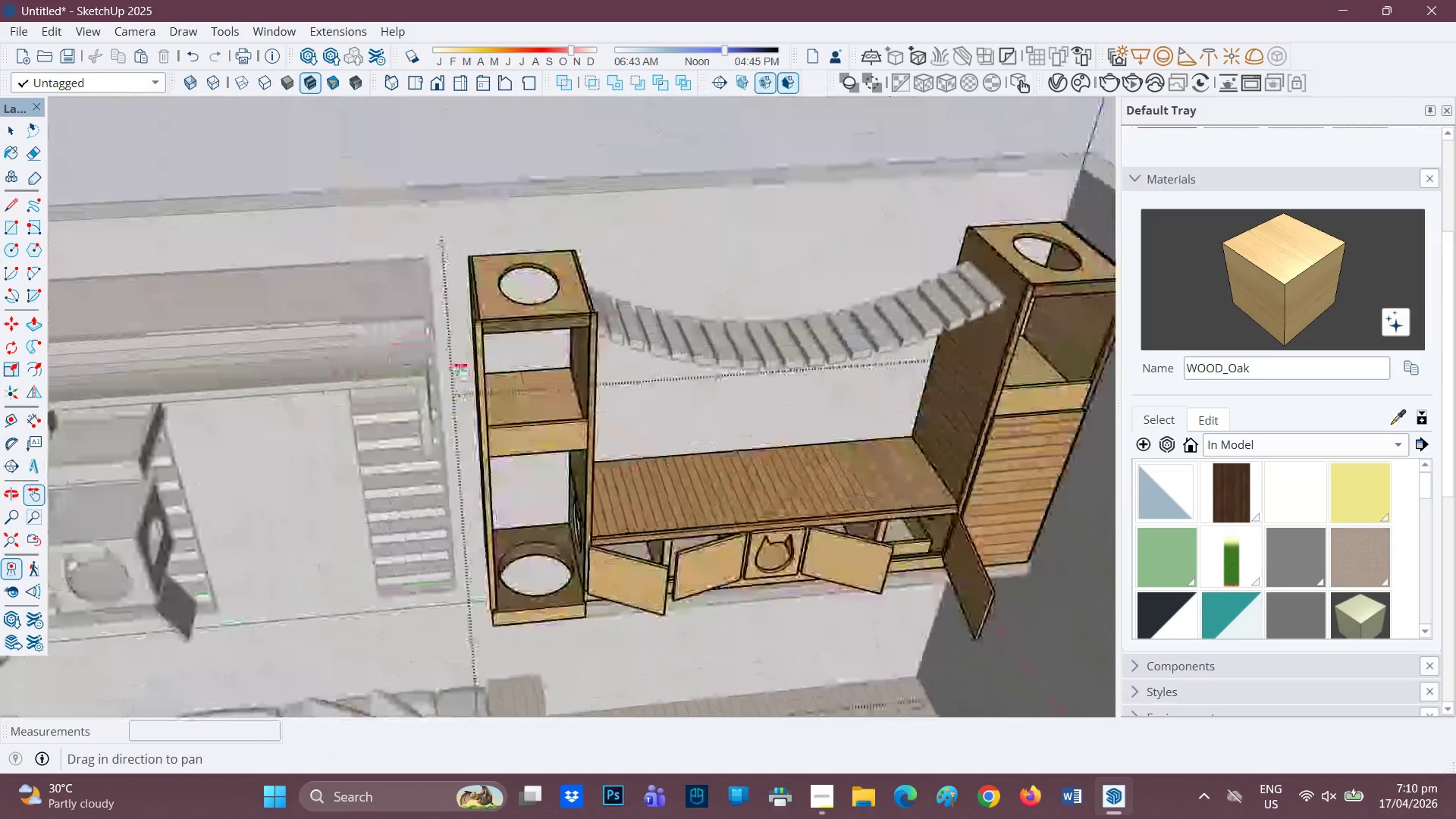 
scroll: coordinate [460, 372], scroll_direction: up, amount: 2.0
 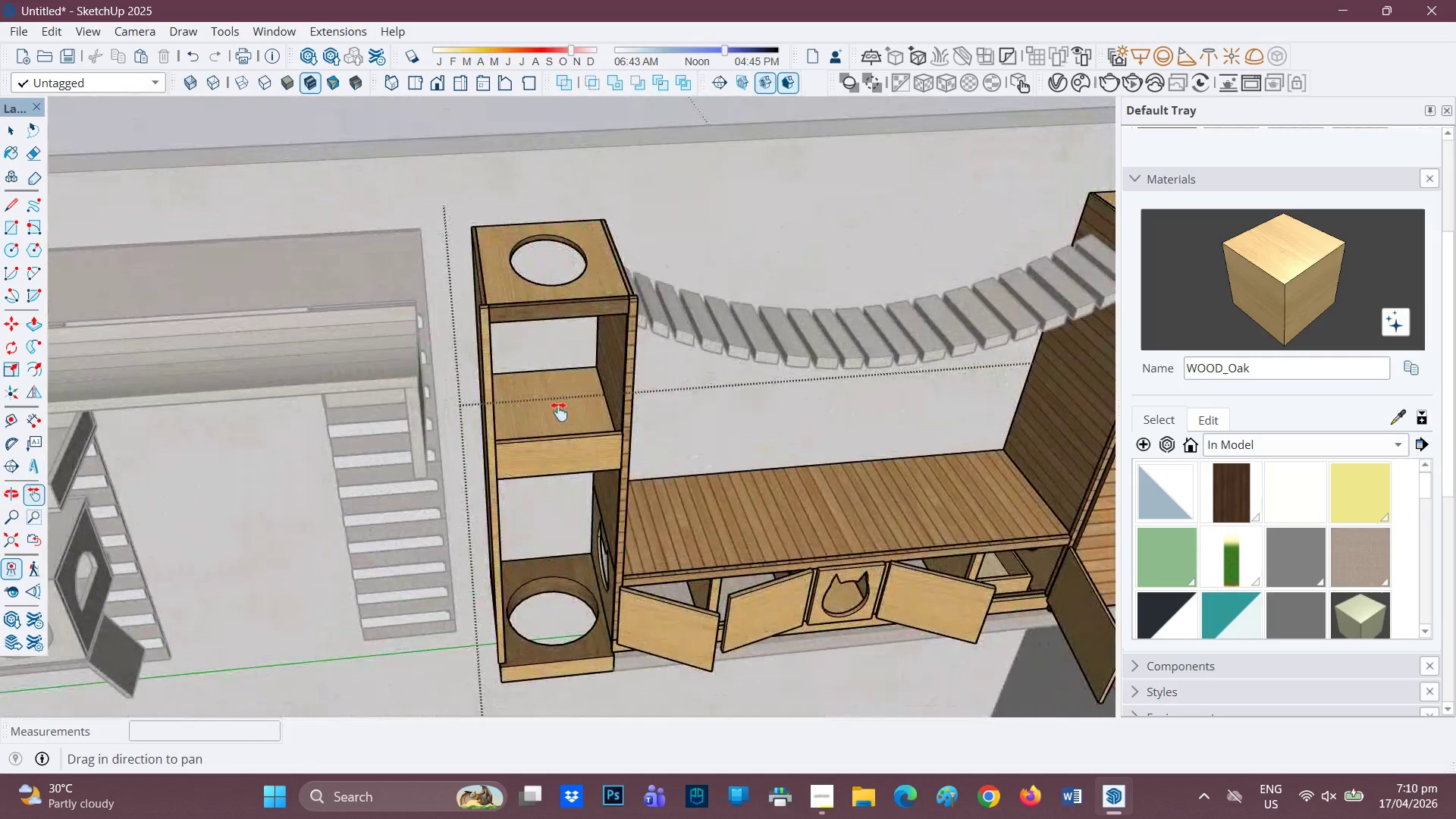 
key(Space)
 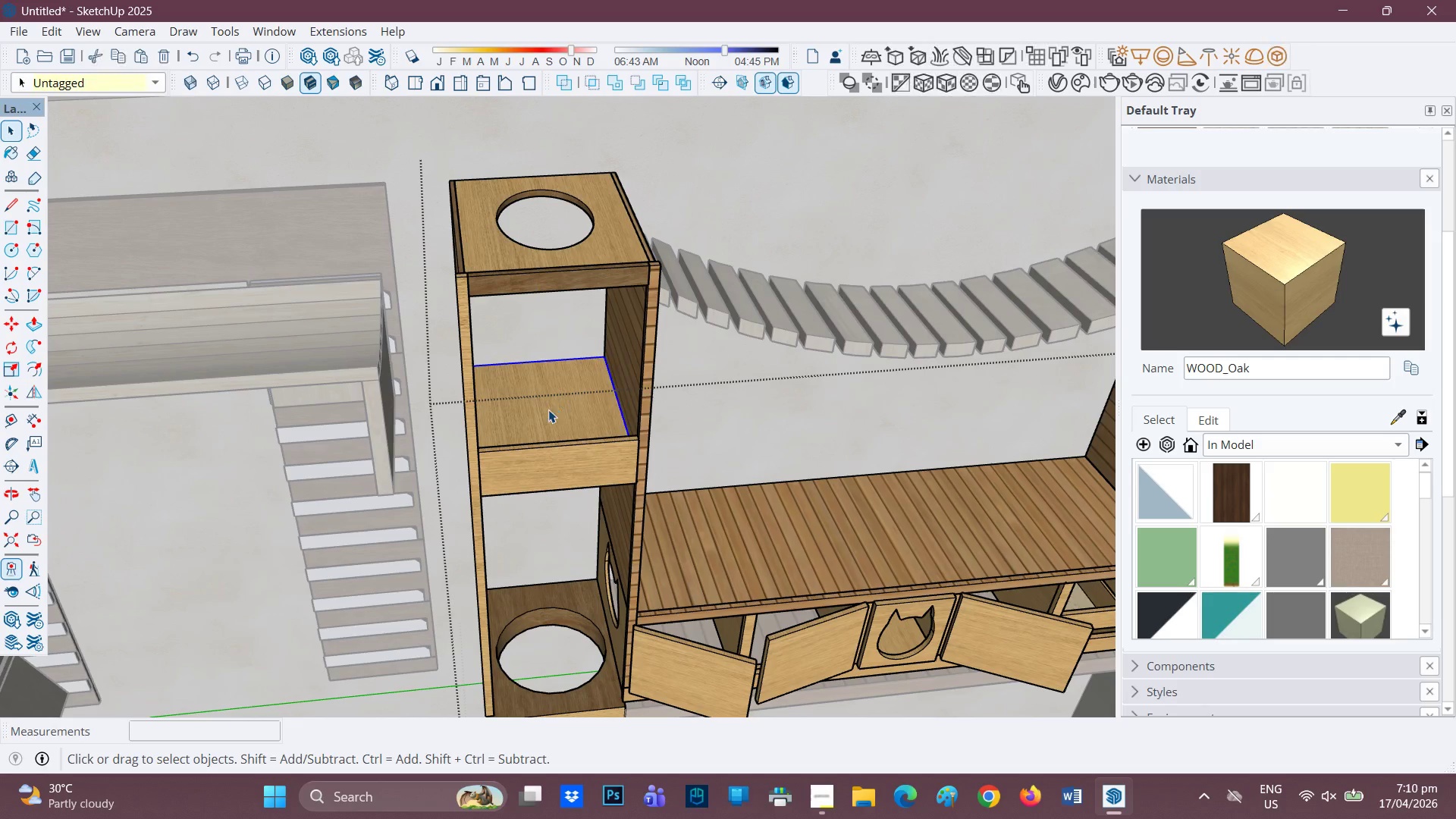 
scroll: coordinate [559, 412], scroll_direction: up, amount: 2.0
 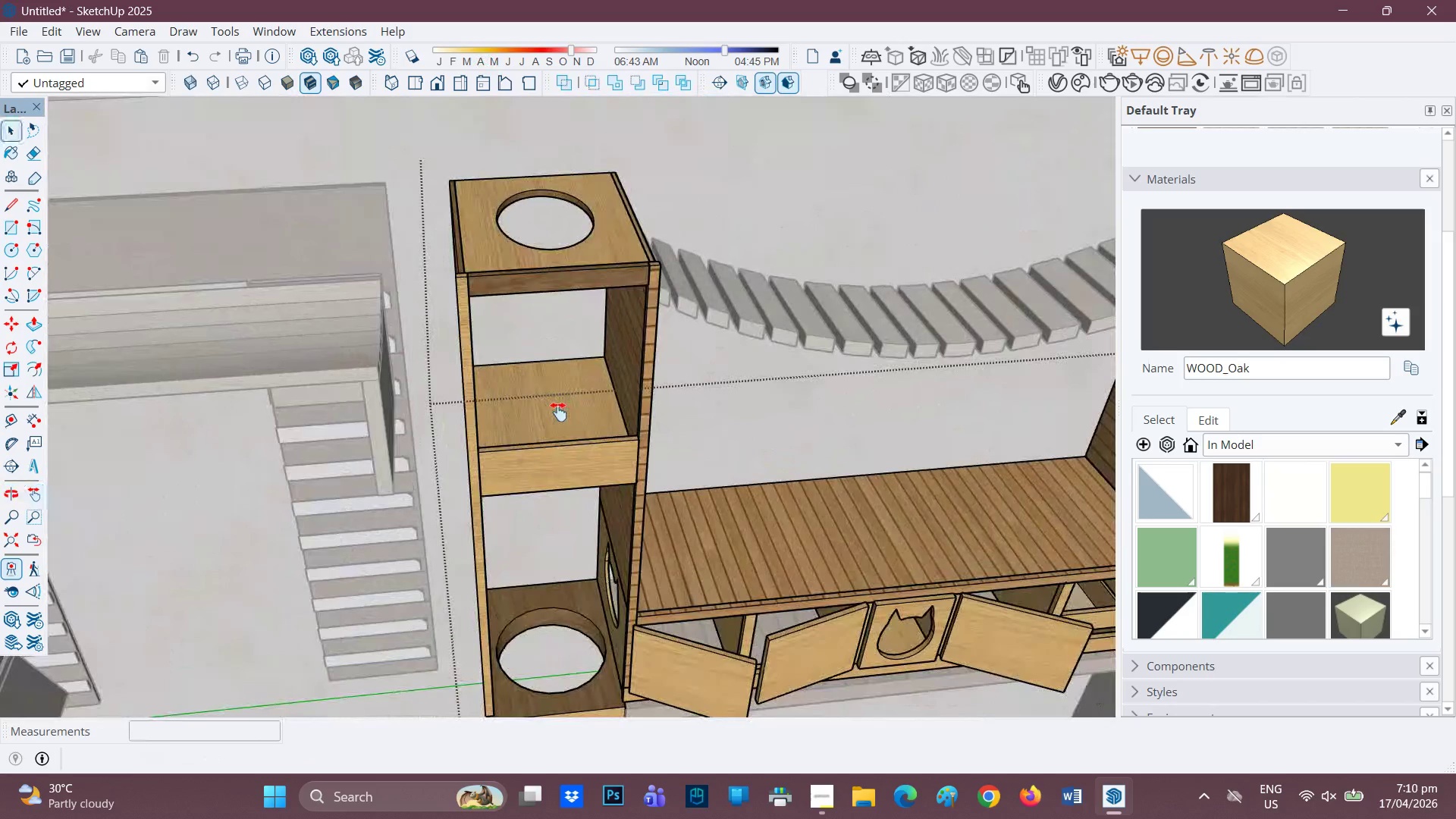 
double_click([548, 410])
 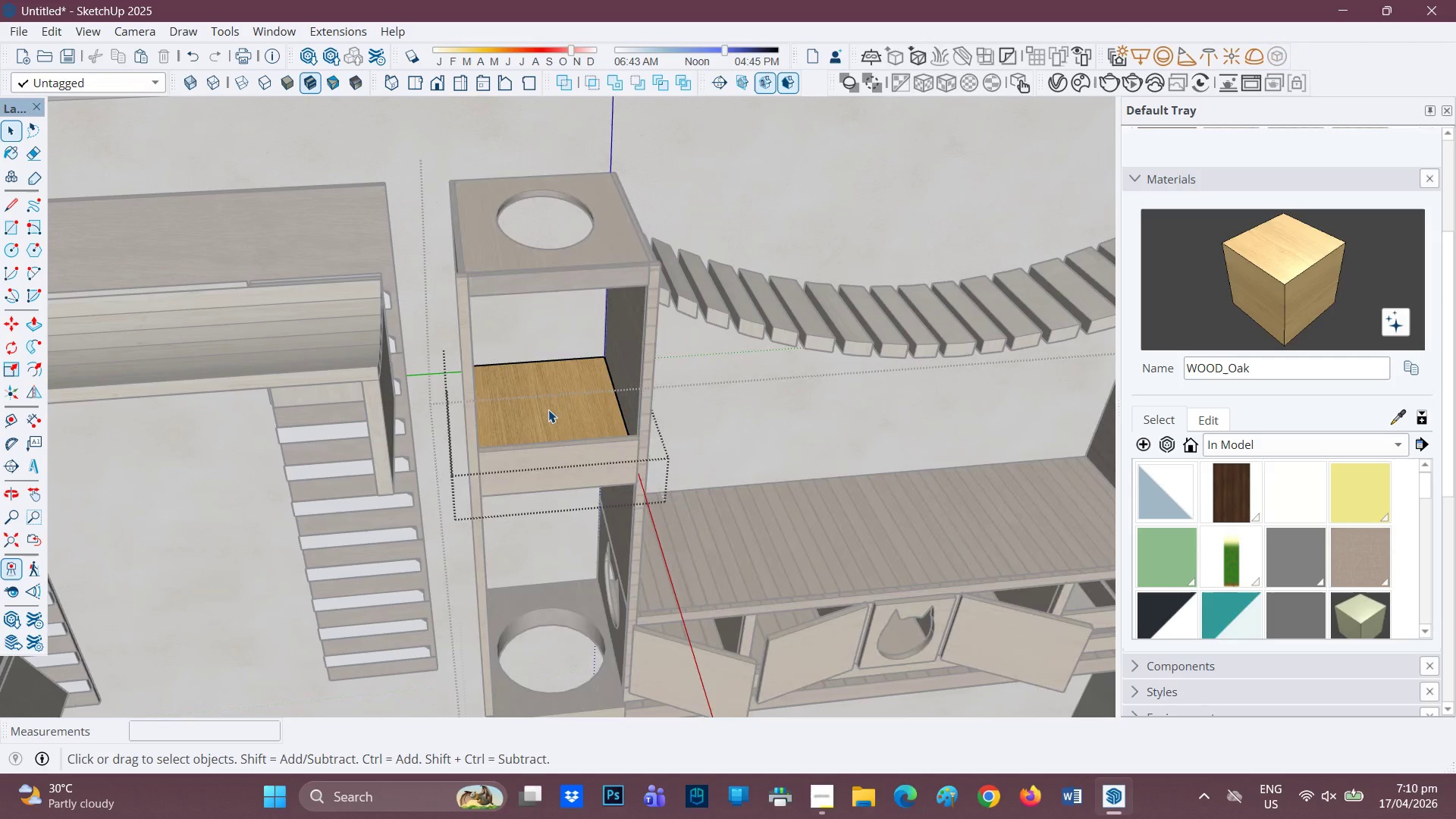 
scroll: coordinate [548, 410], scroll_direction: up, amount: 2.0
 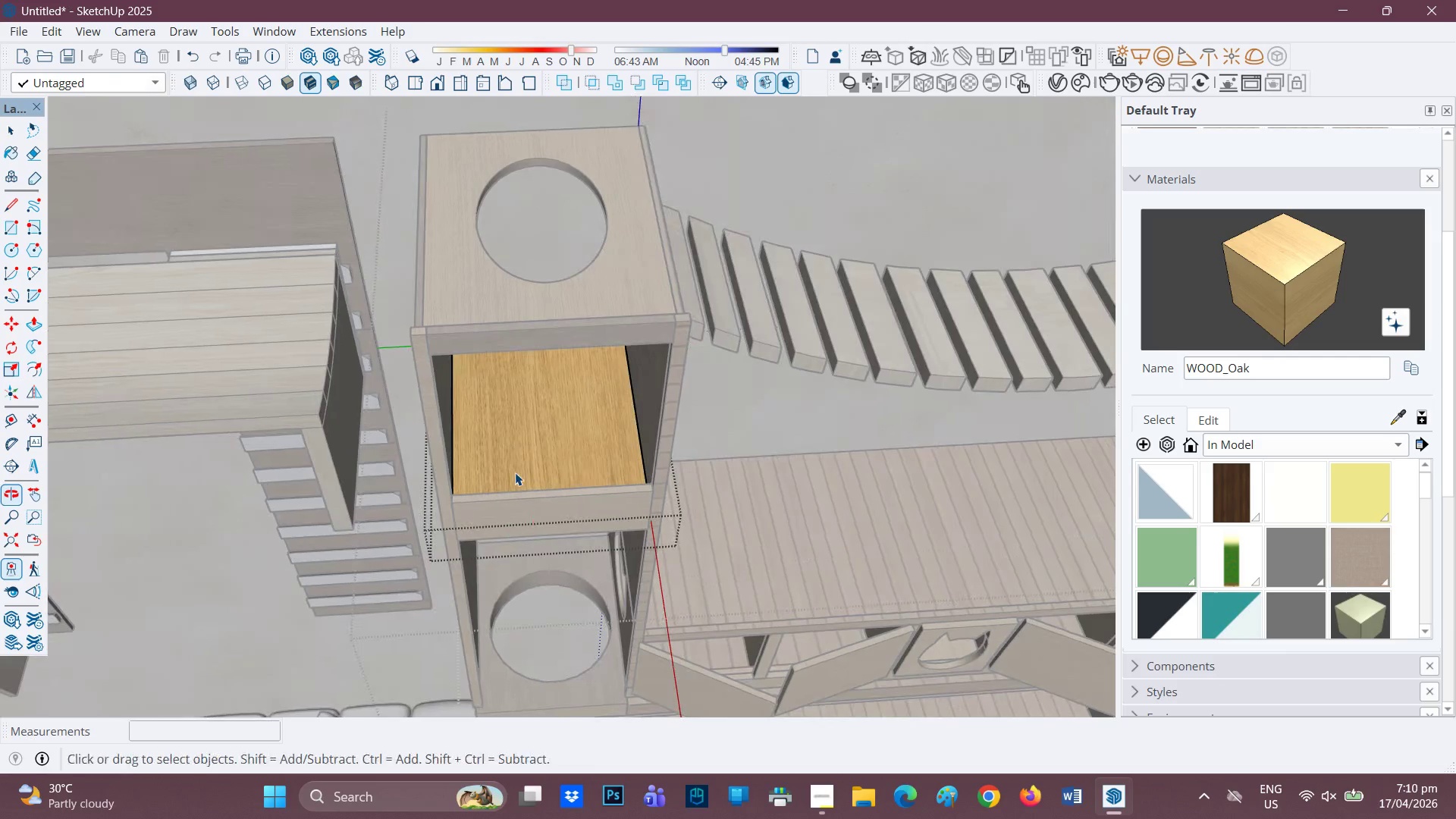 
key(C)
 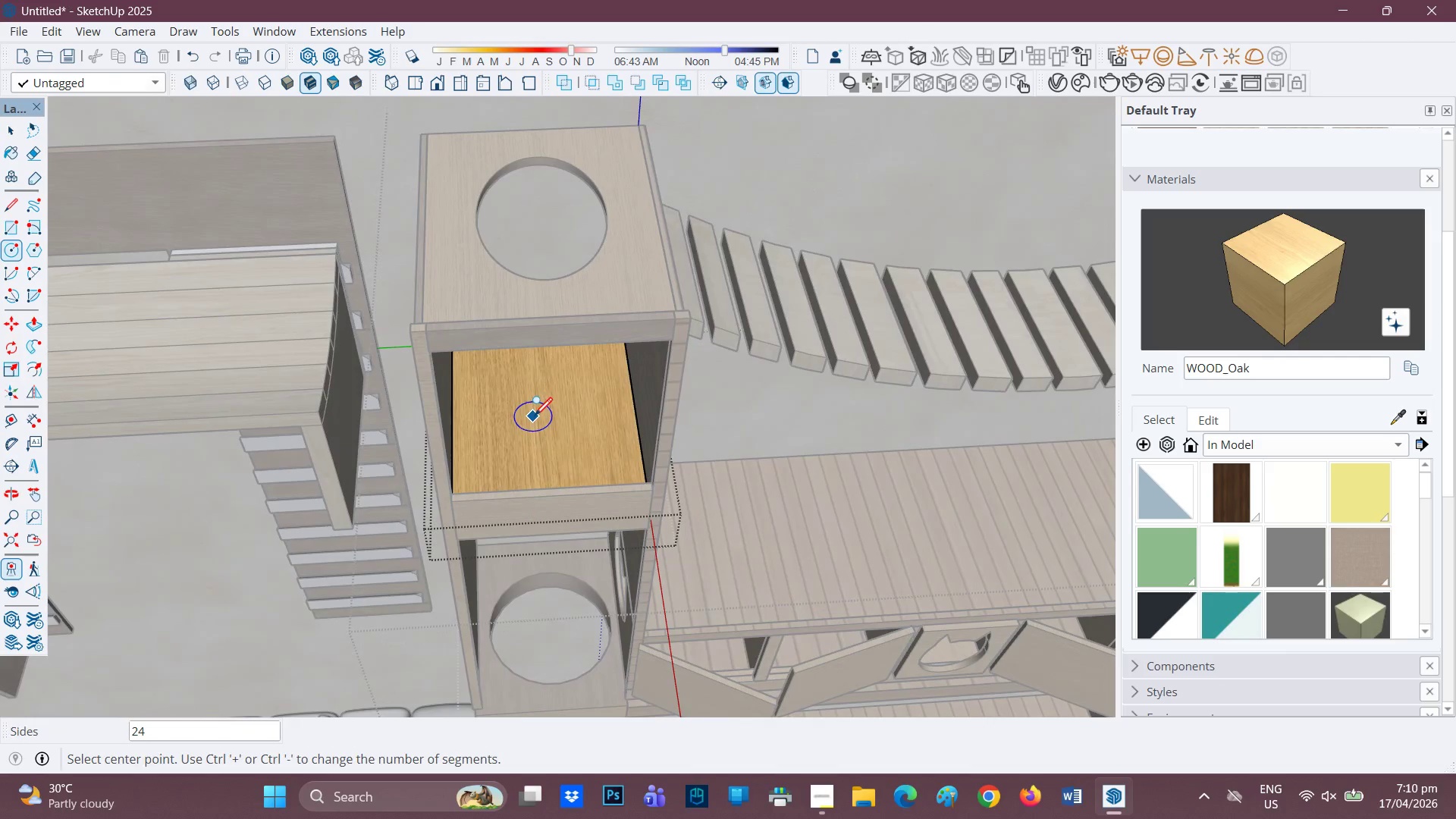 
left_click([540, 416])
 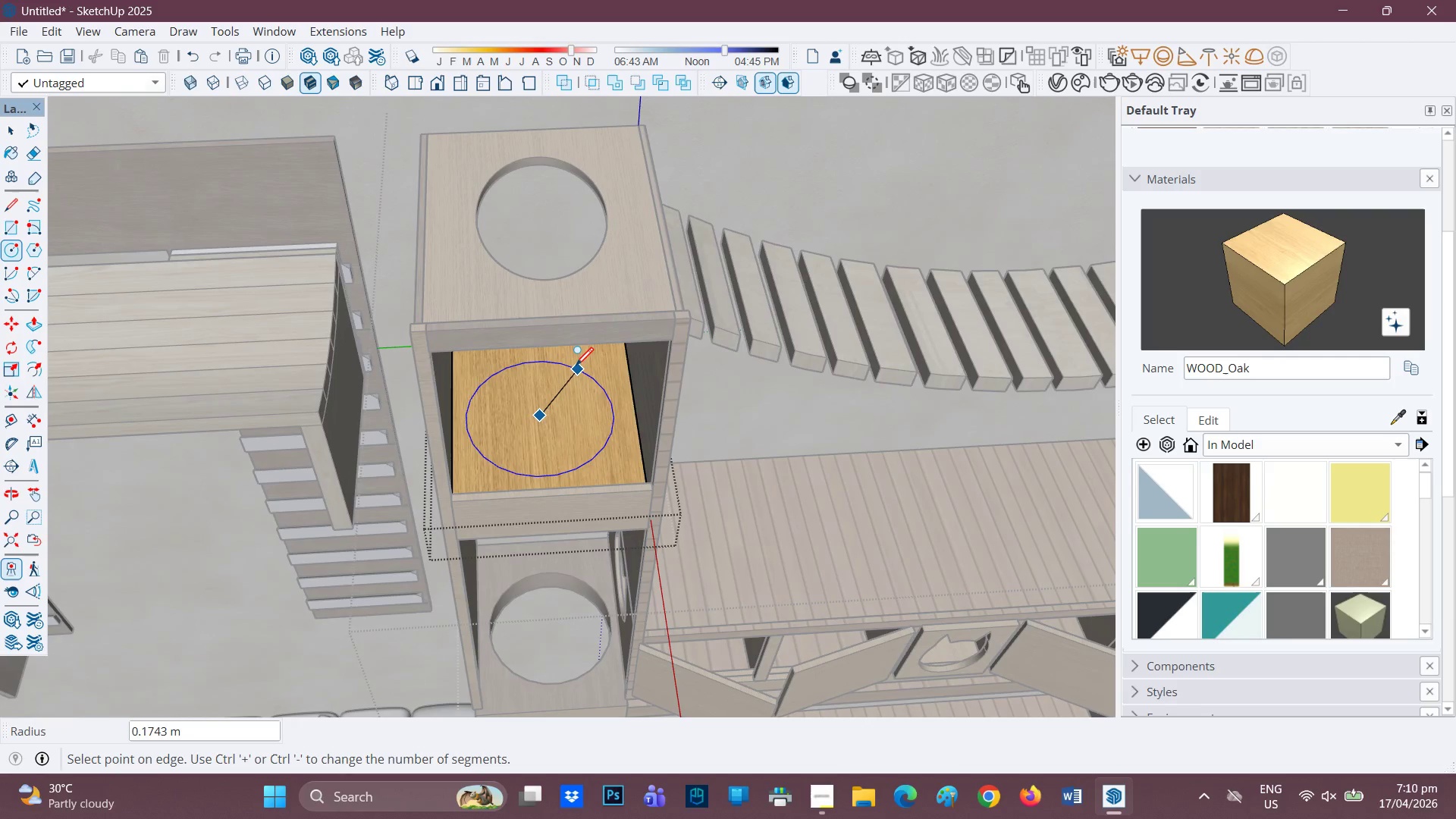 
key(Space)
 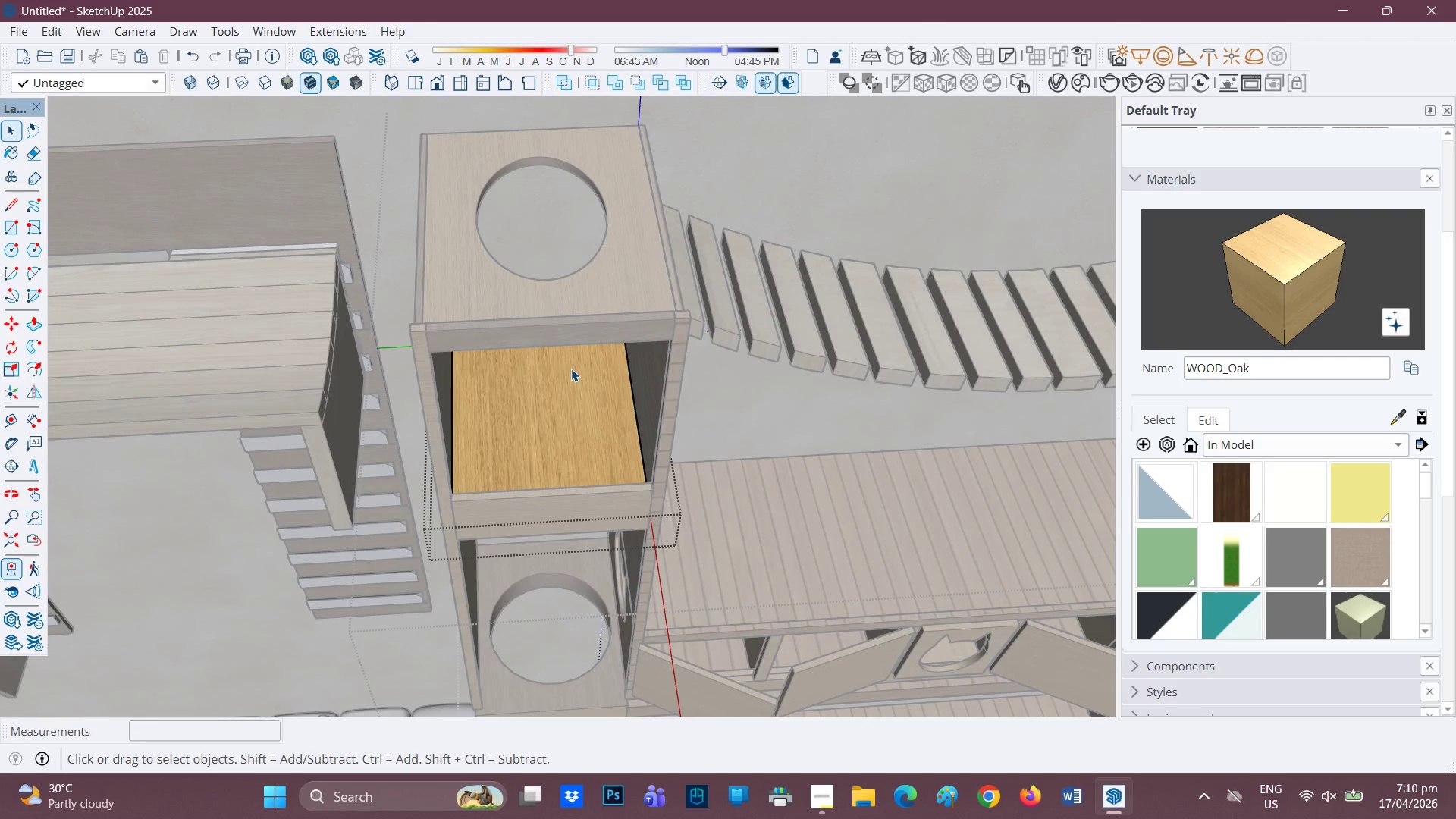 
key(C)
 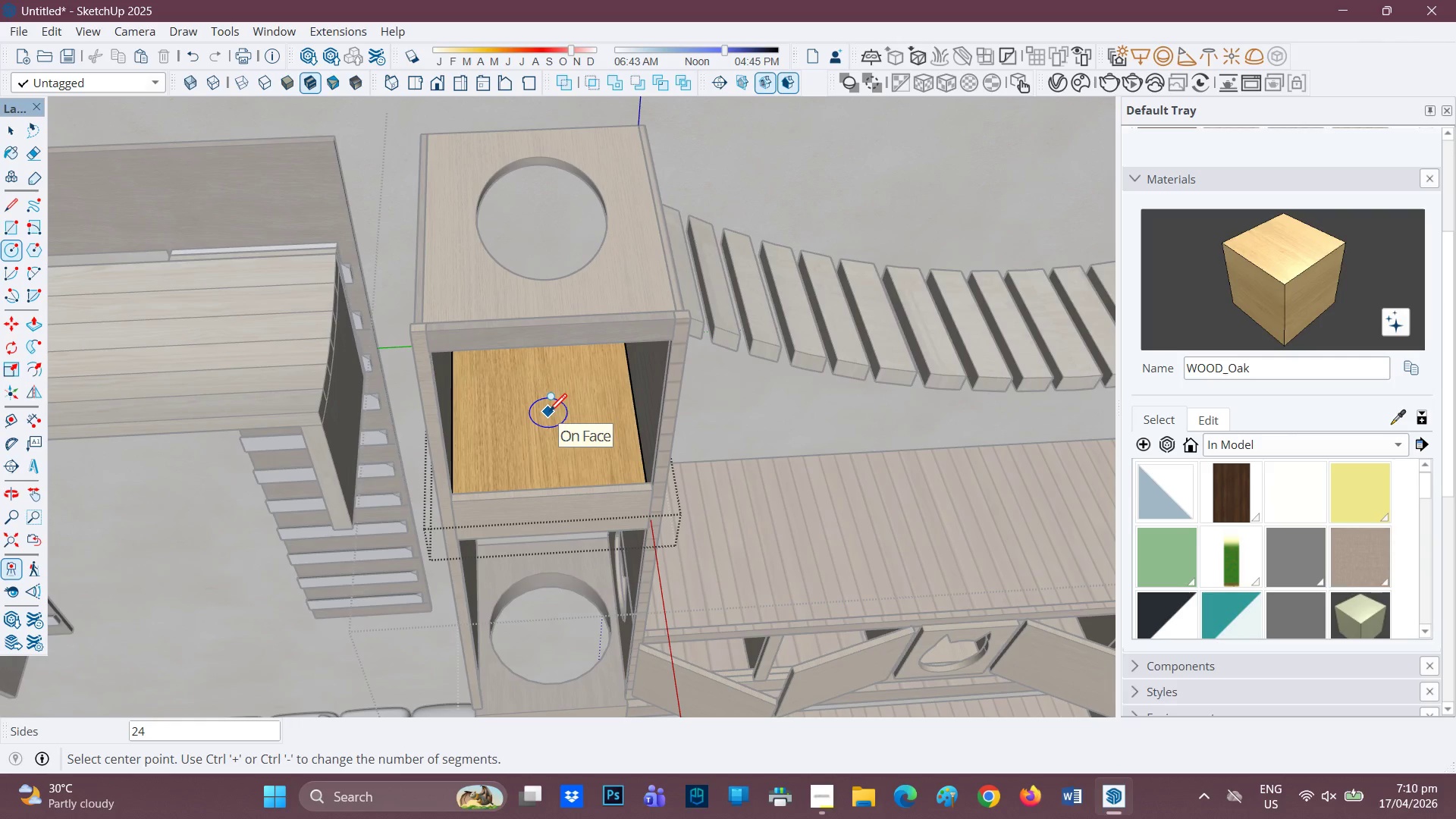 
left_click([549, 414])
 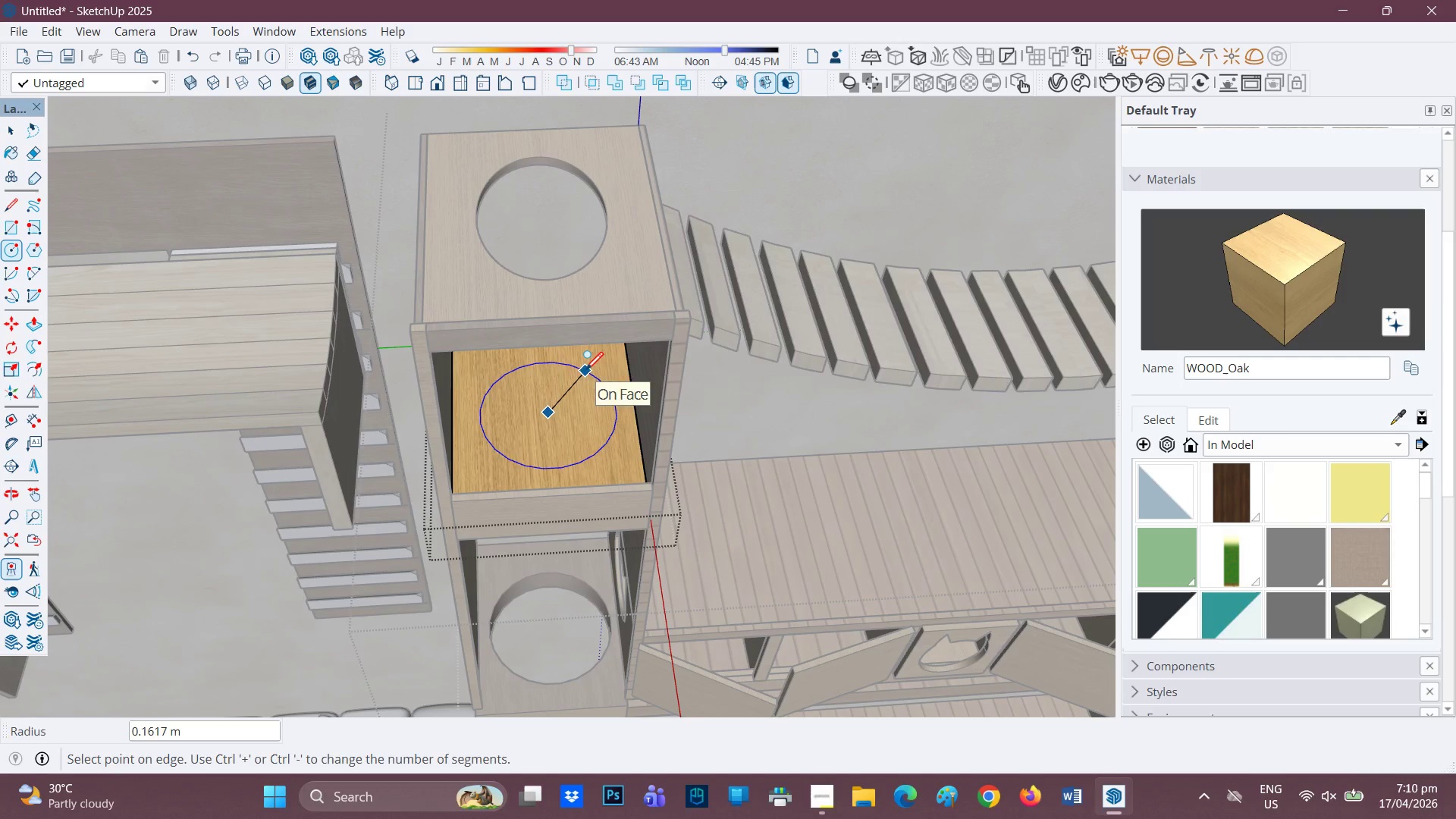 
key(Space)
 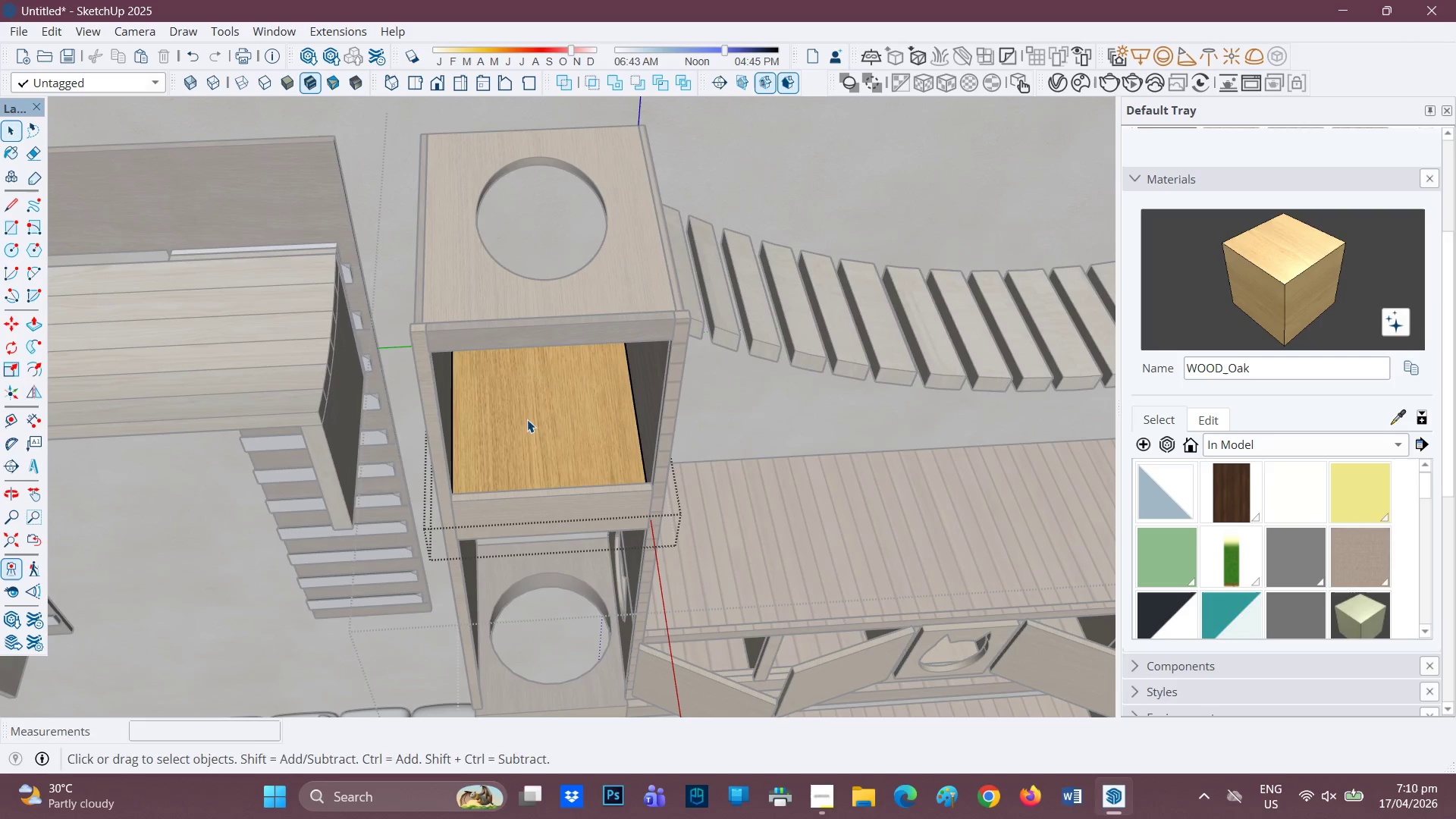 
key(C)
 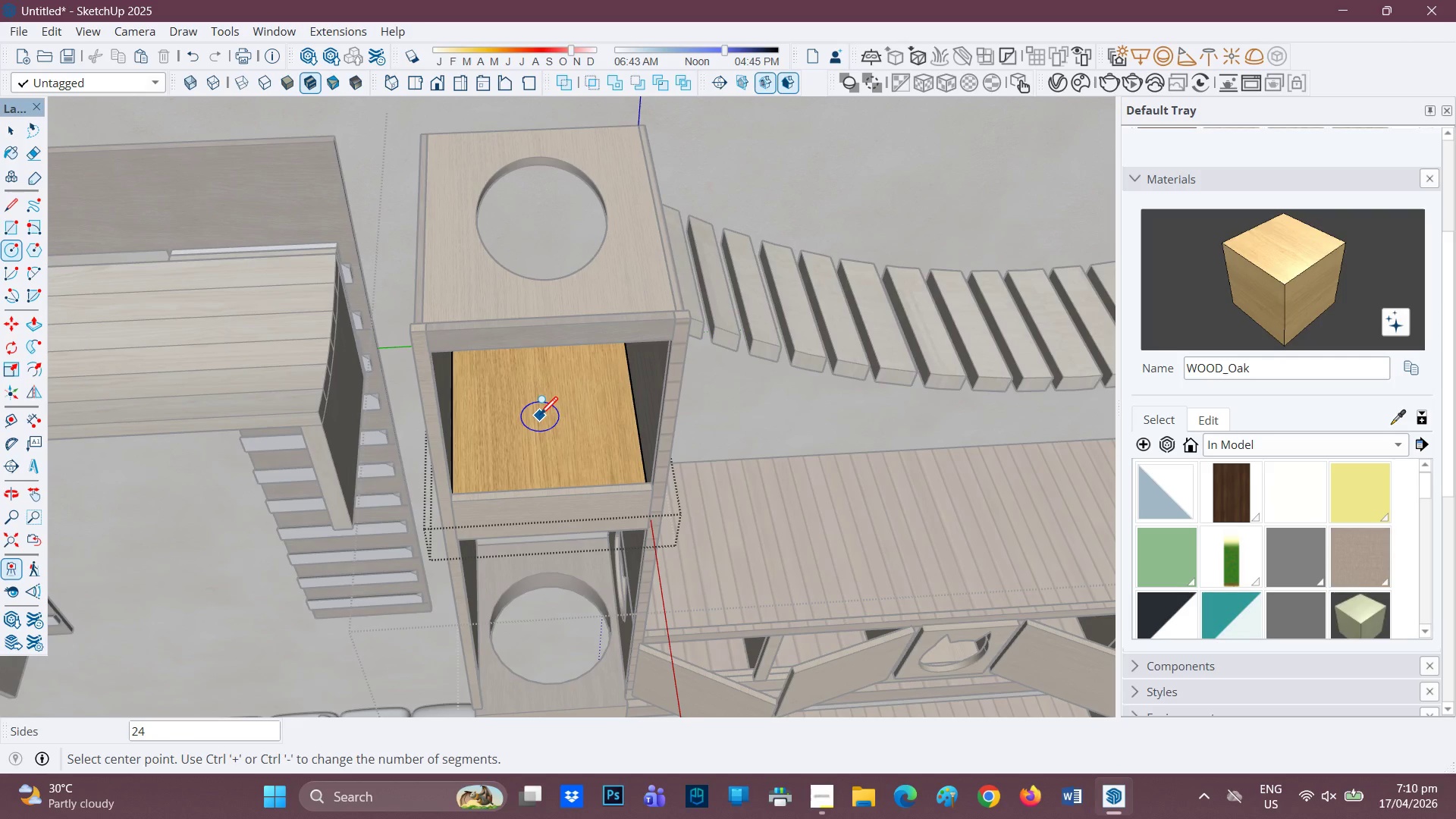 
left_click([540, 416])
 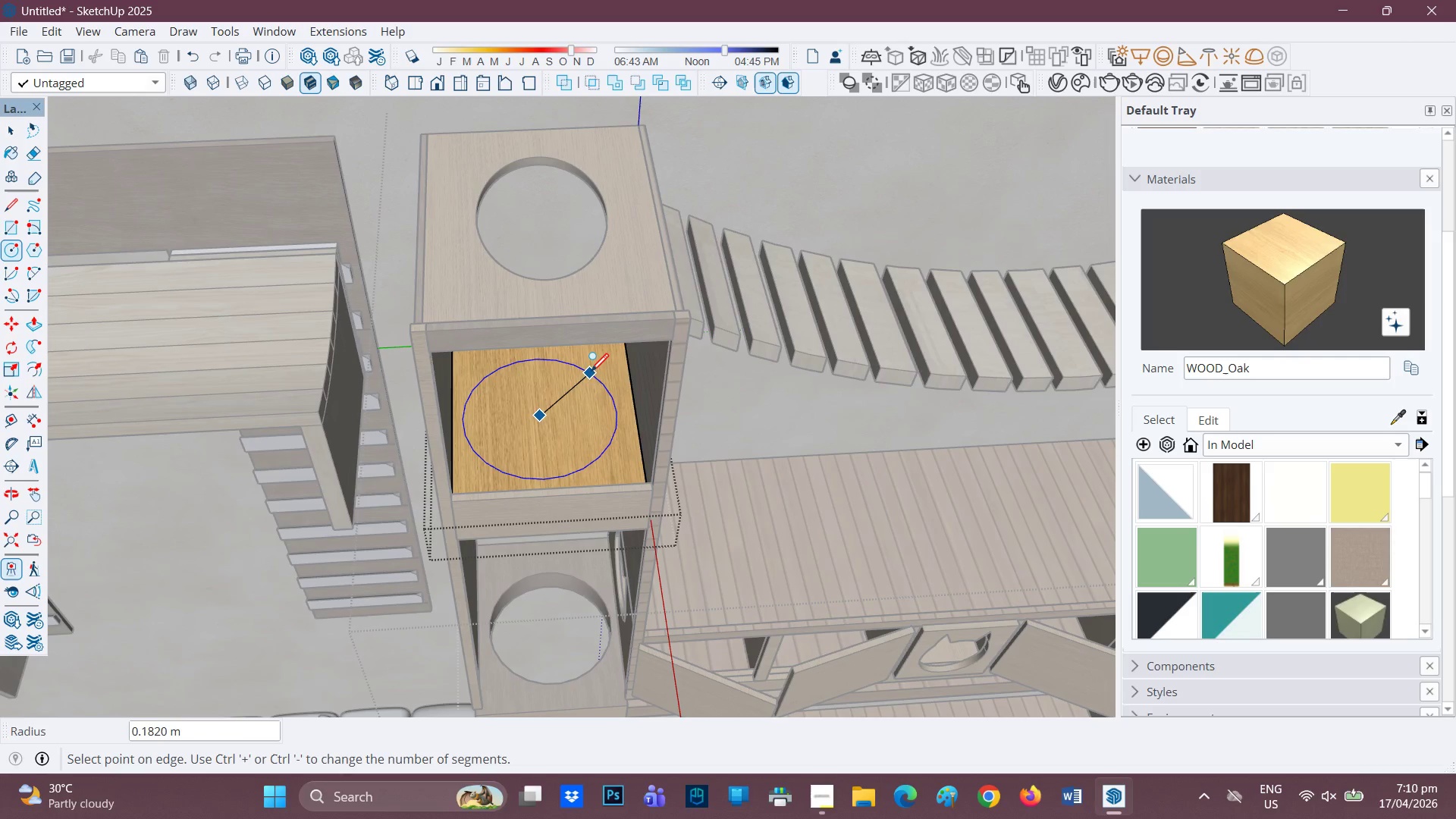 
key(Space)
 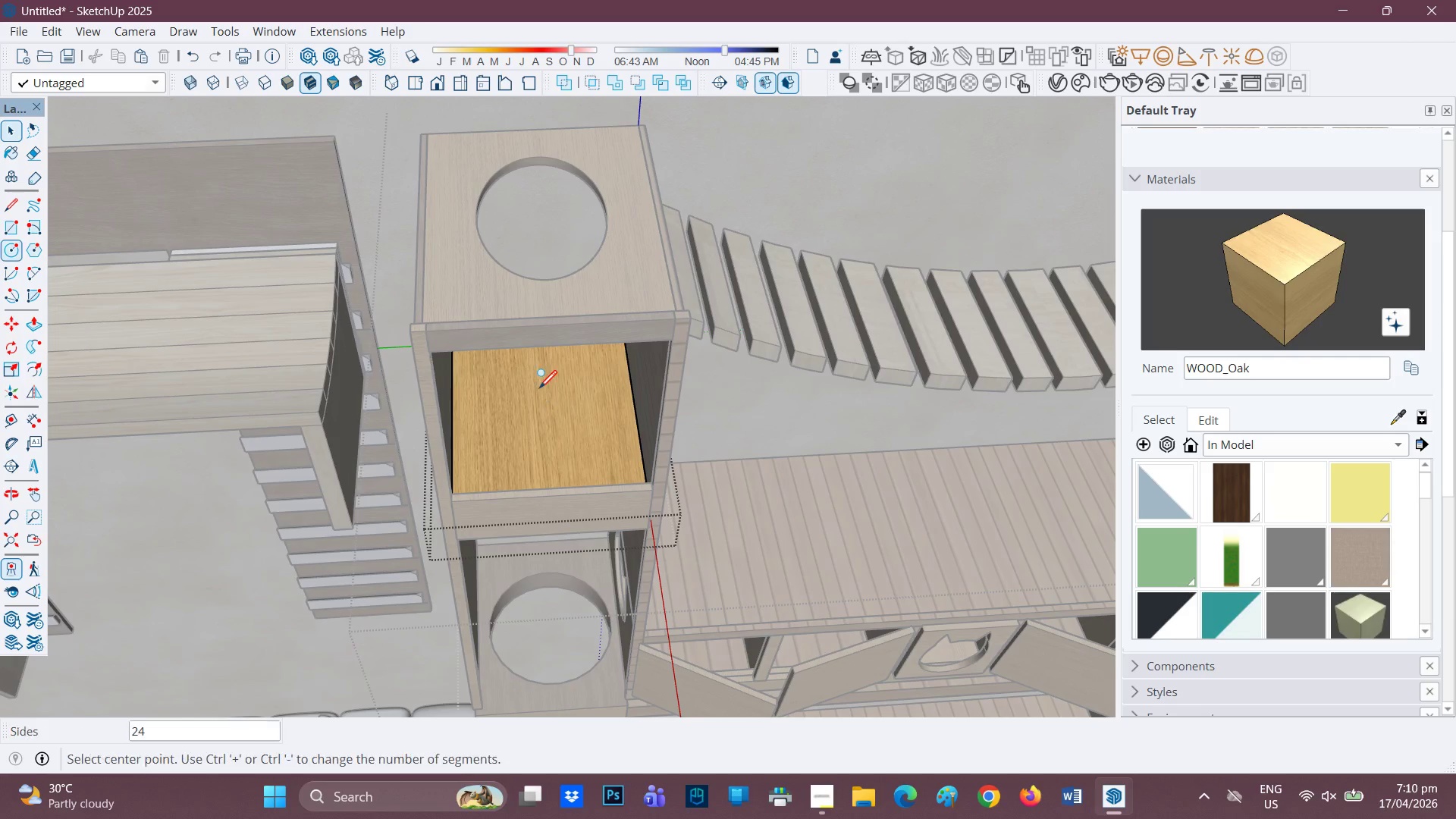 
key(C)
 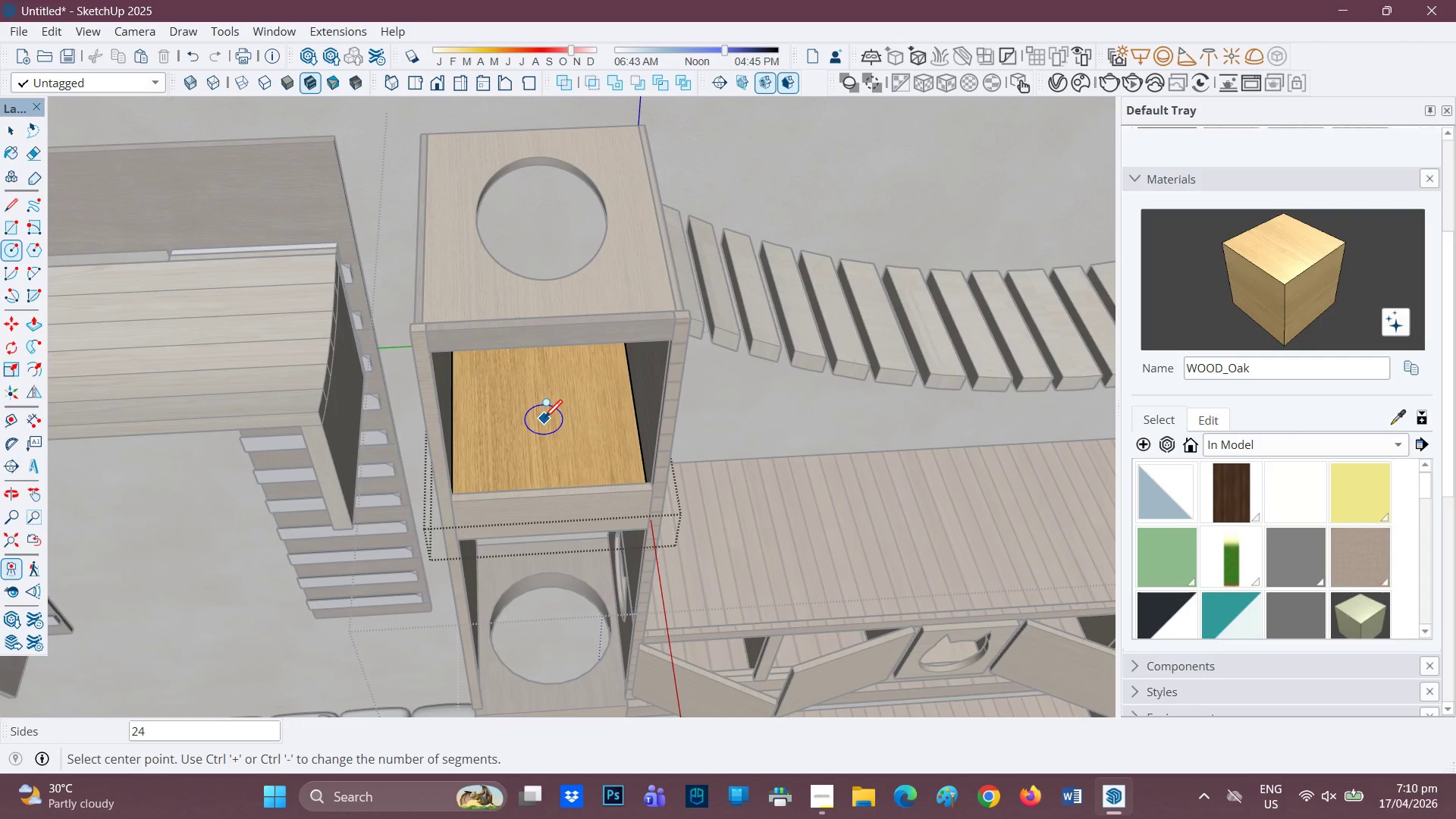 
left_click([544, 419])
 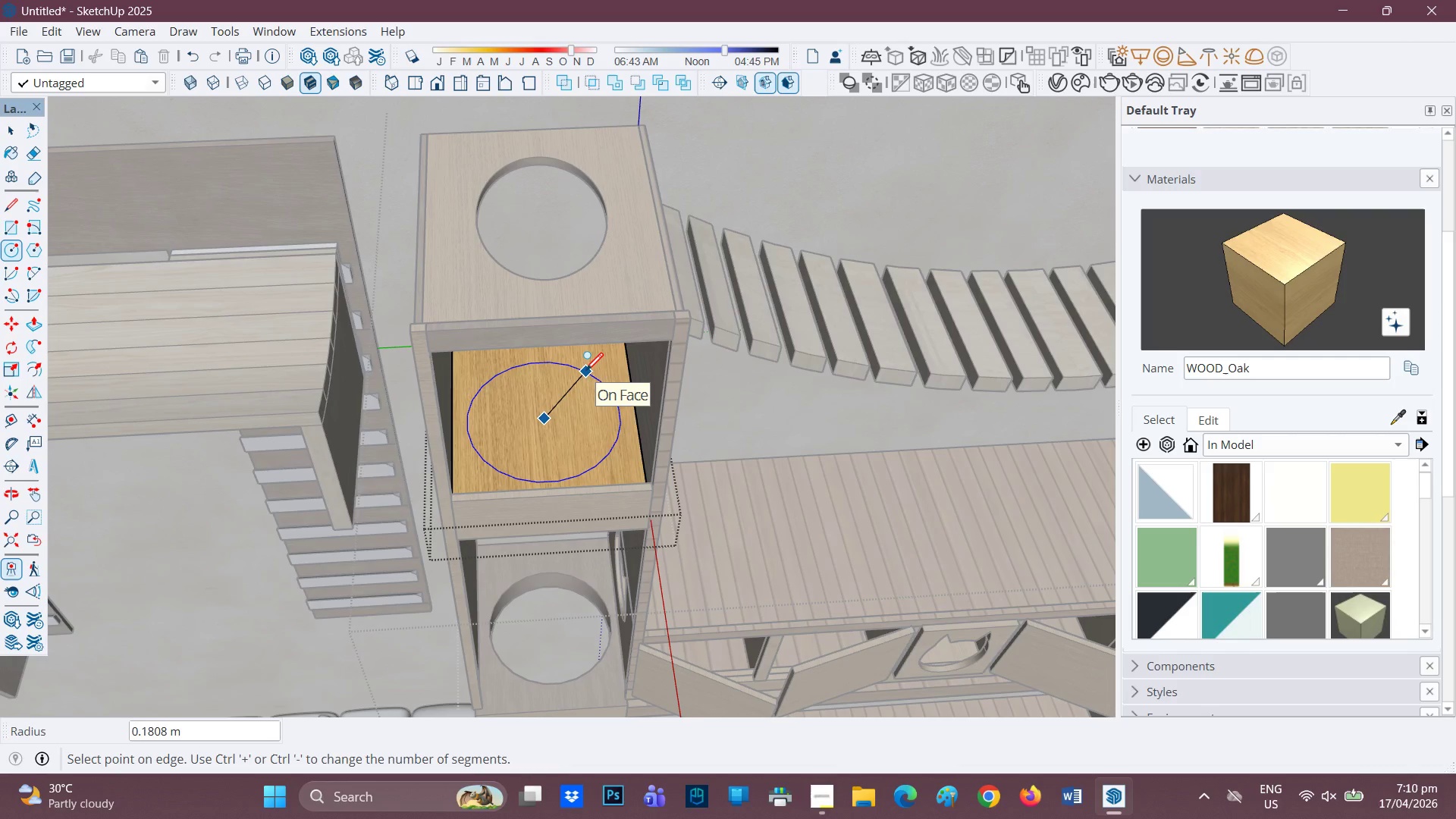 
left_click([585, 372])
 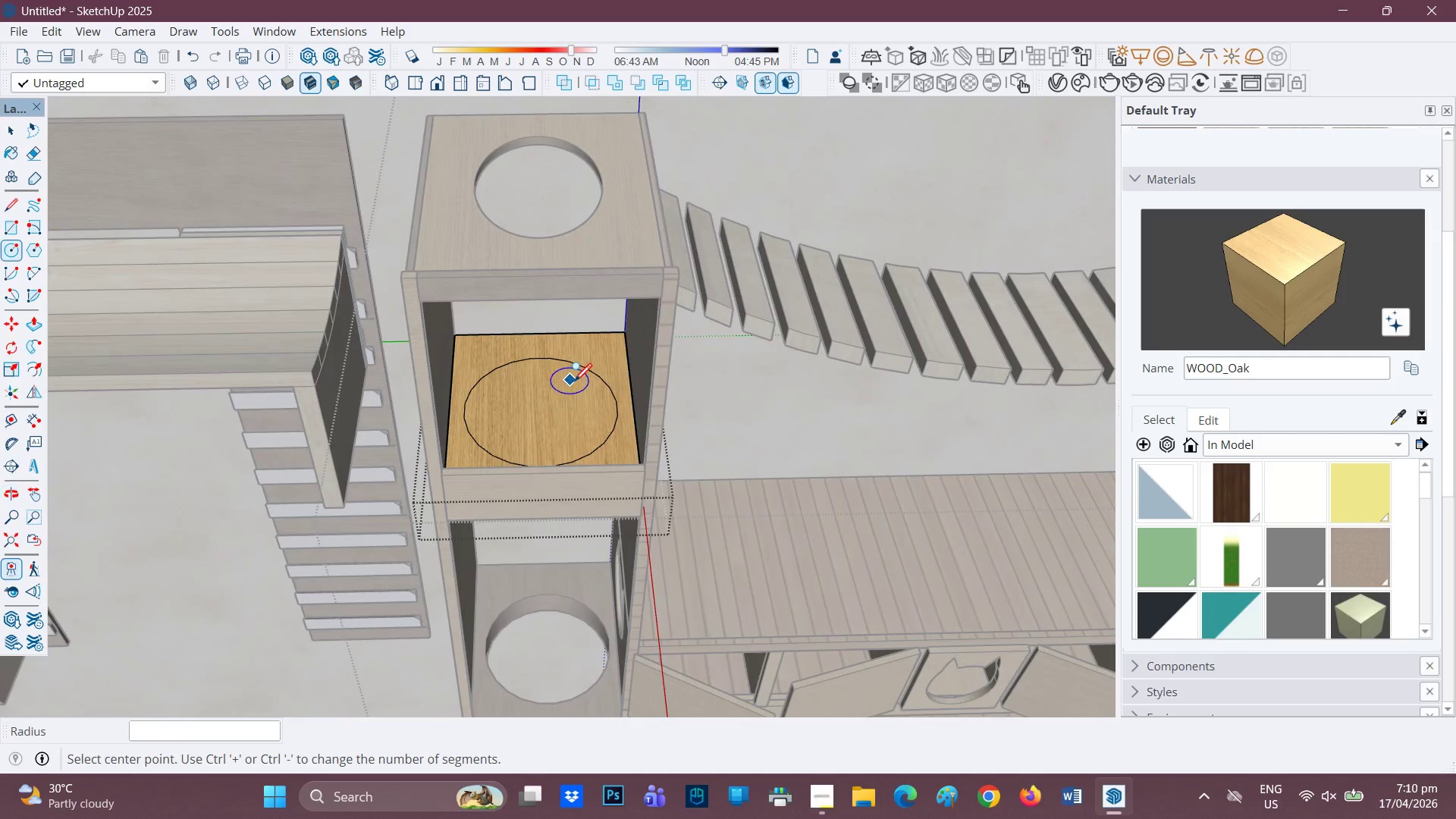 
key(P)
 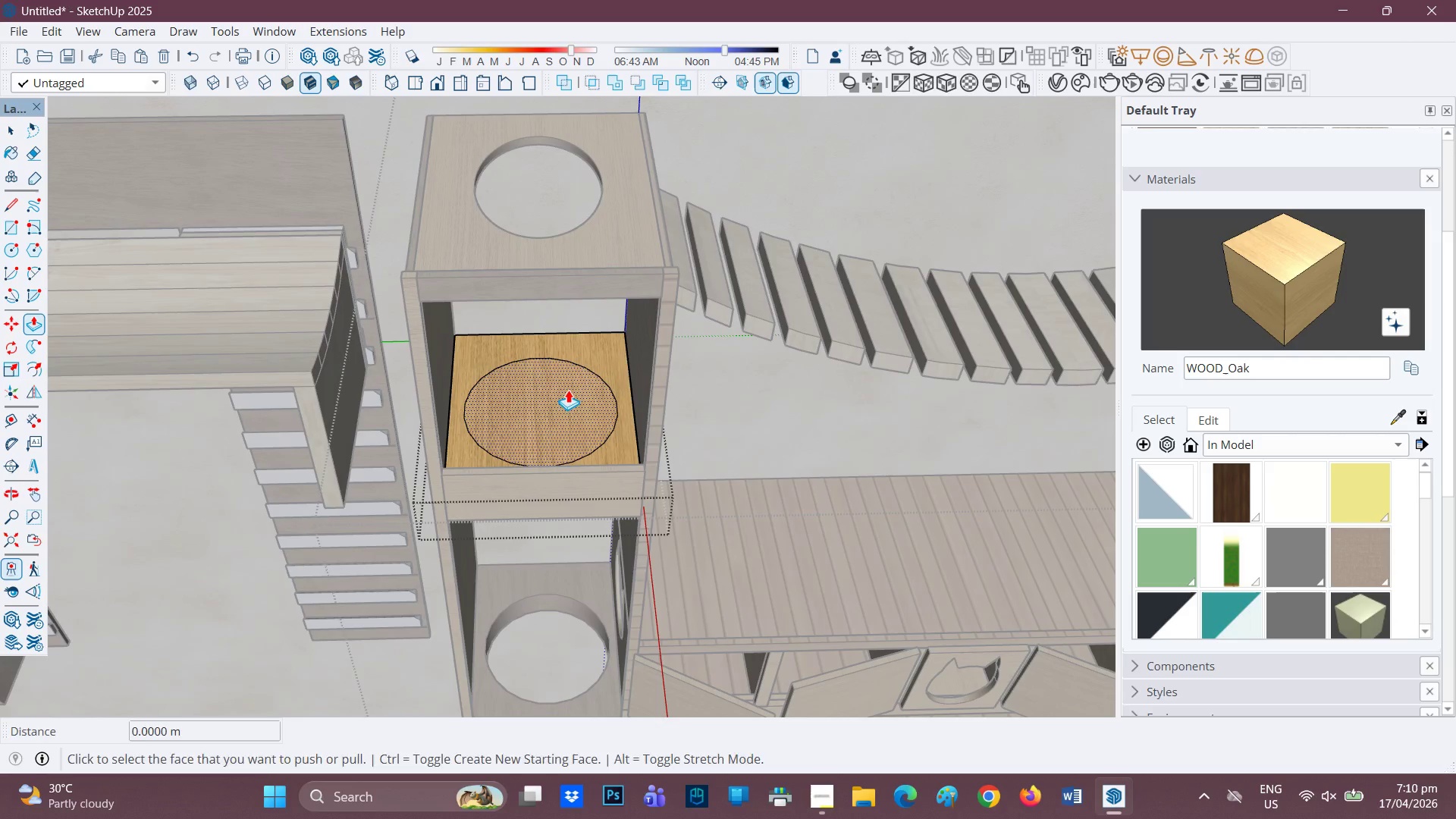 
left_click([568, 390])
 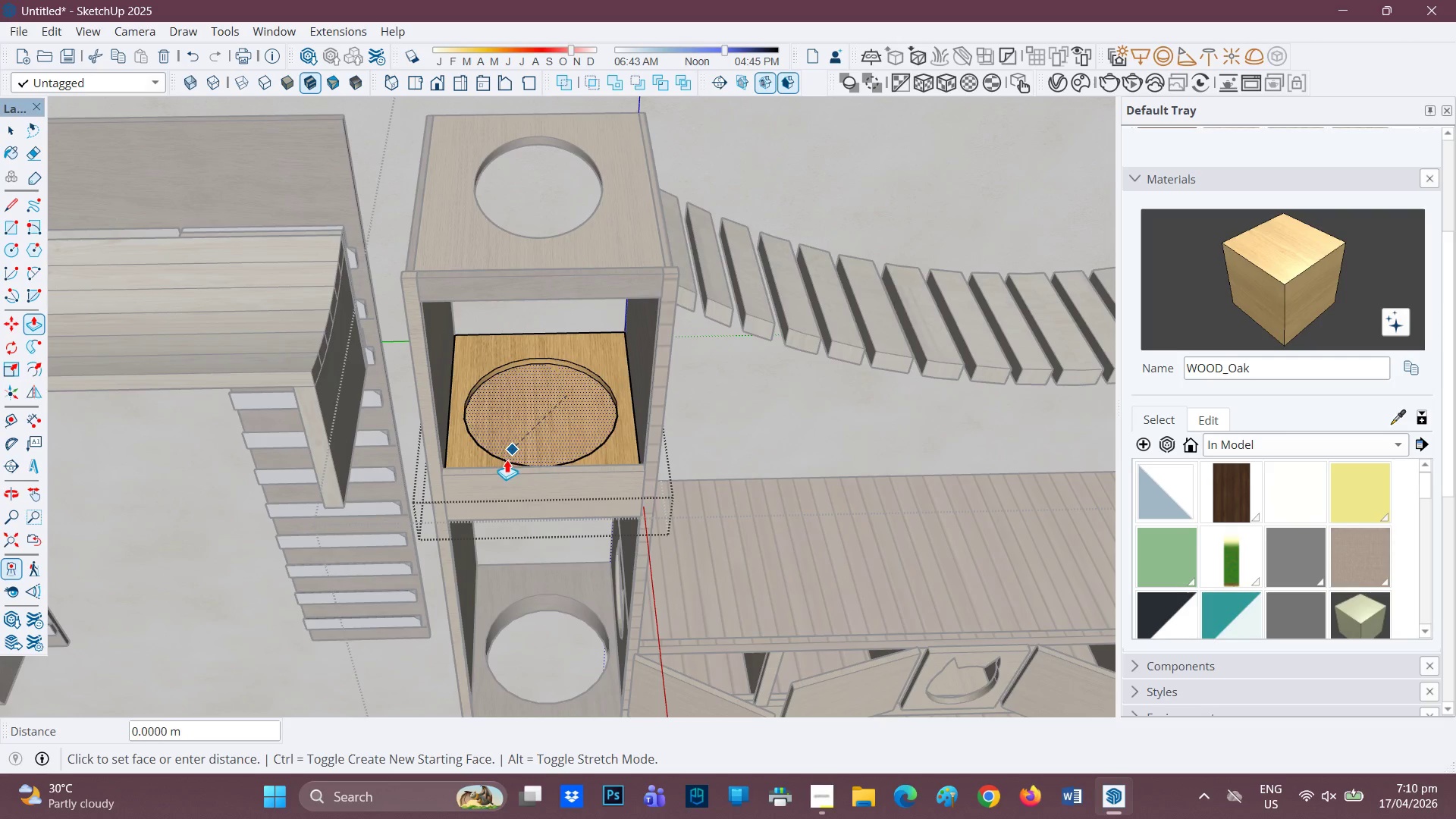 
left_click([520, 424])
 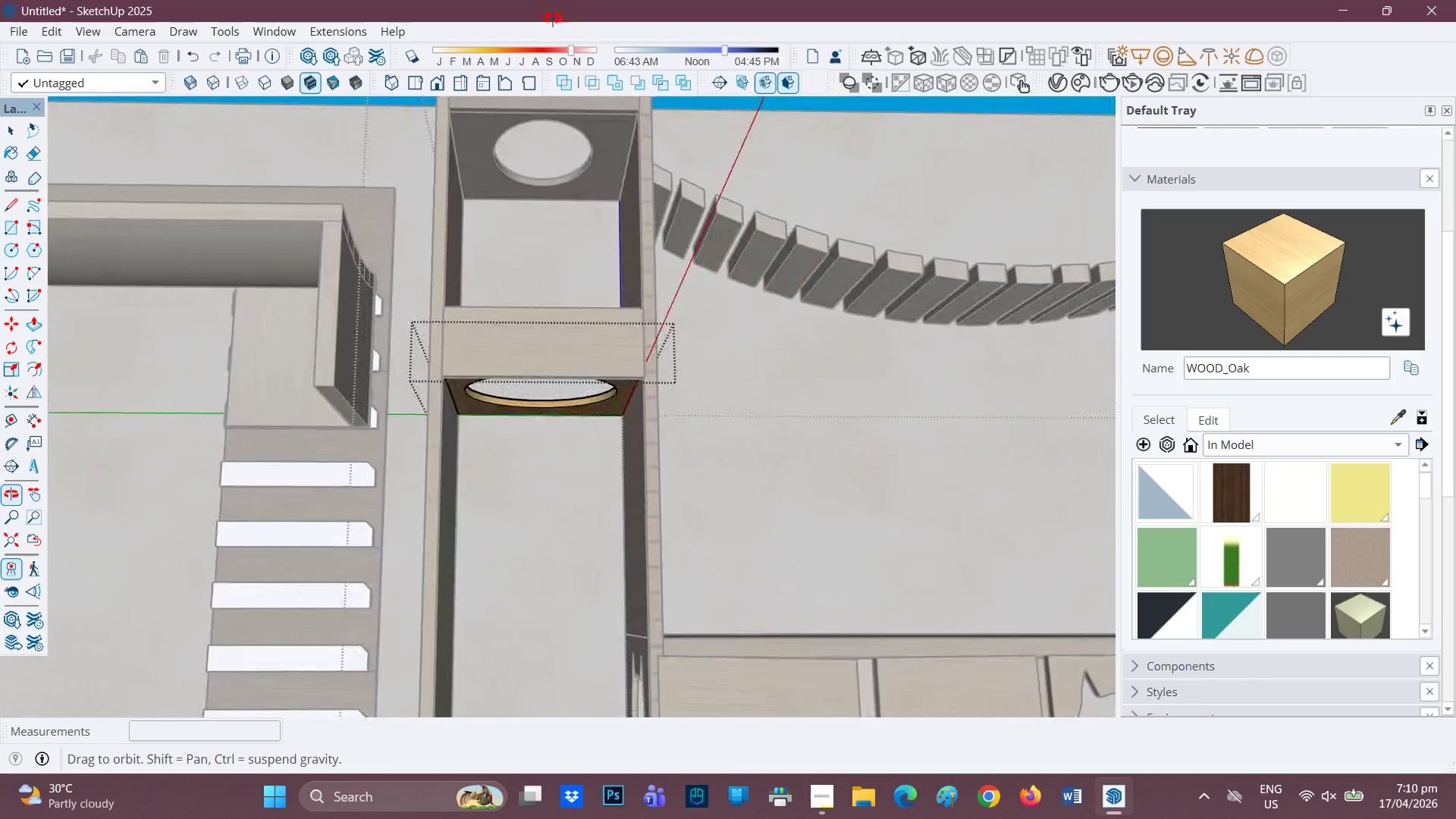 
scroll: coordinate [552, 545], scroll_direction: down, amount: 1.0
 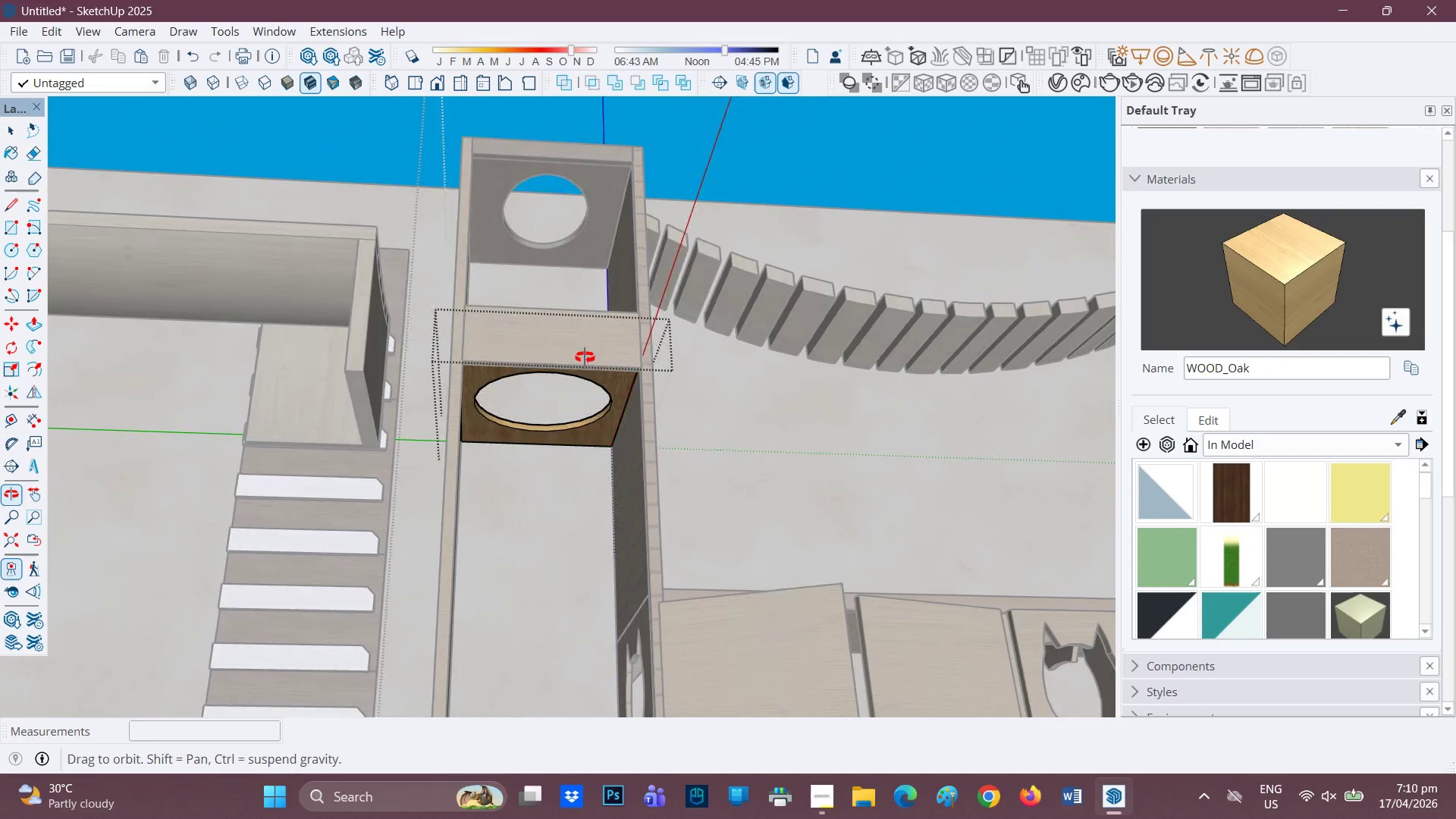 
scroll: coordinate [560, 400], scroll_direction: up, amount: 3.0
 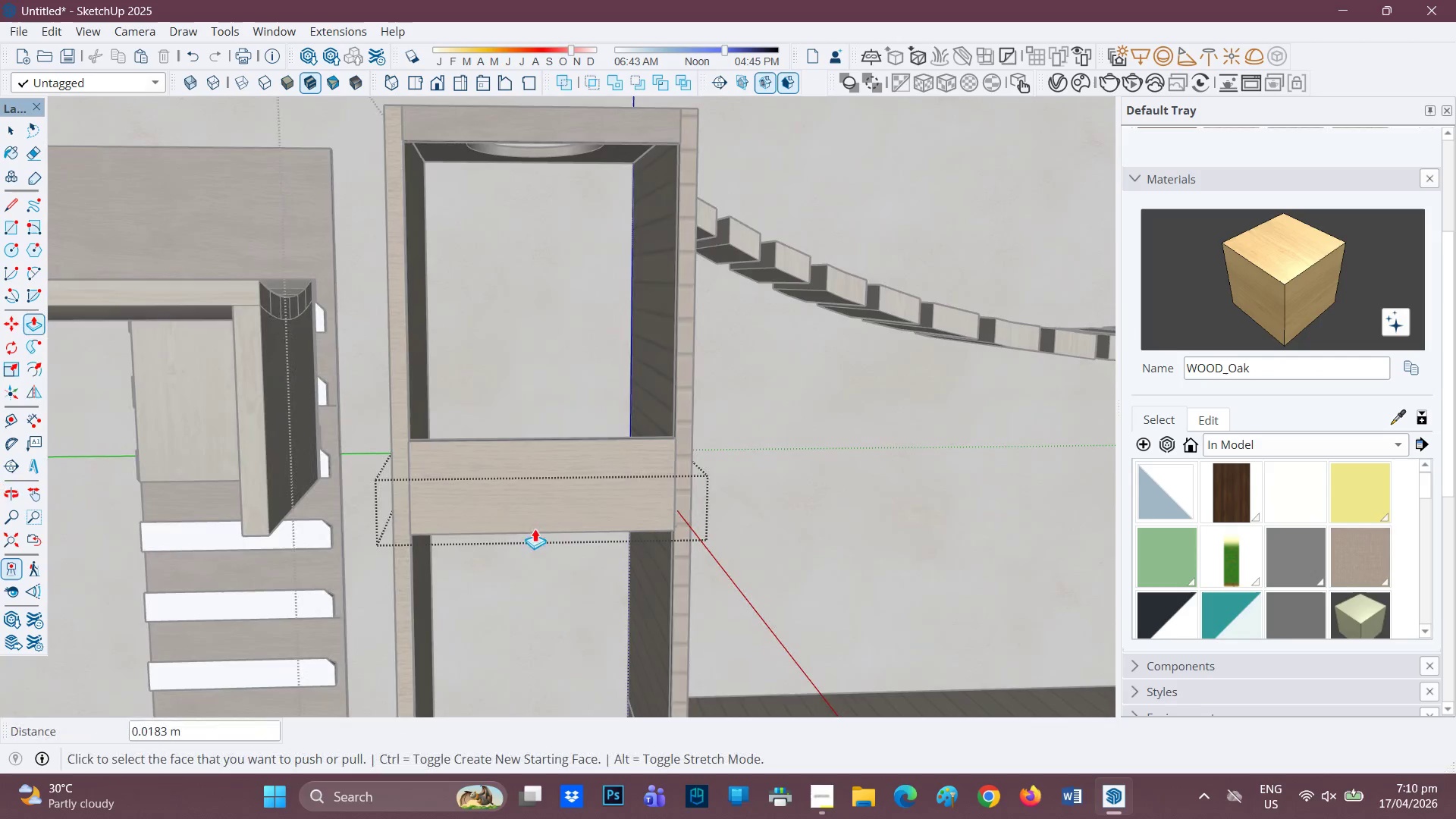 
scroll: coordinate [540, 419], scroll_direction: down, amount: 3.0
 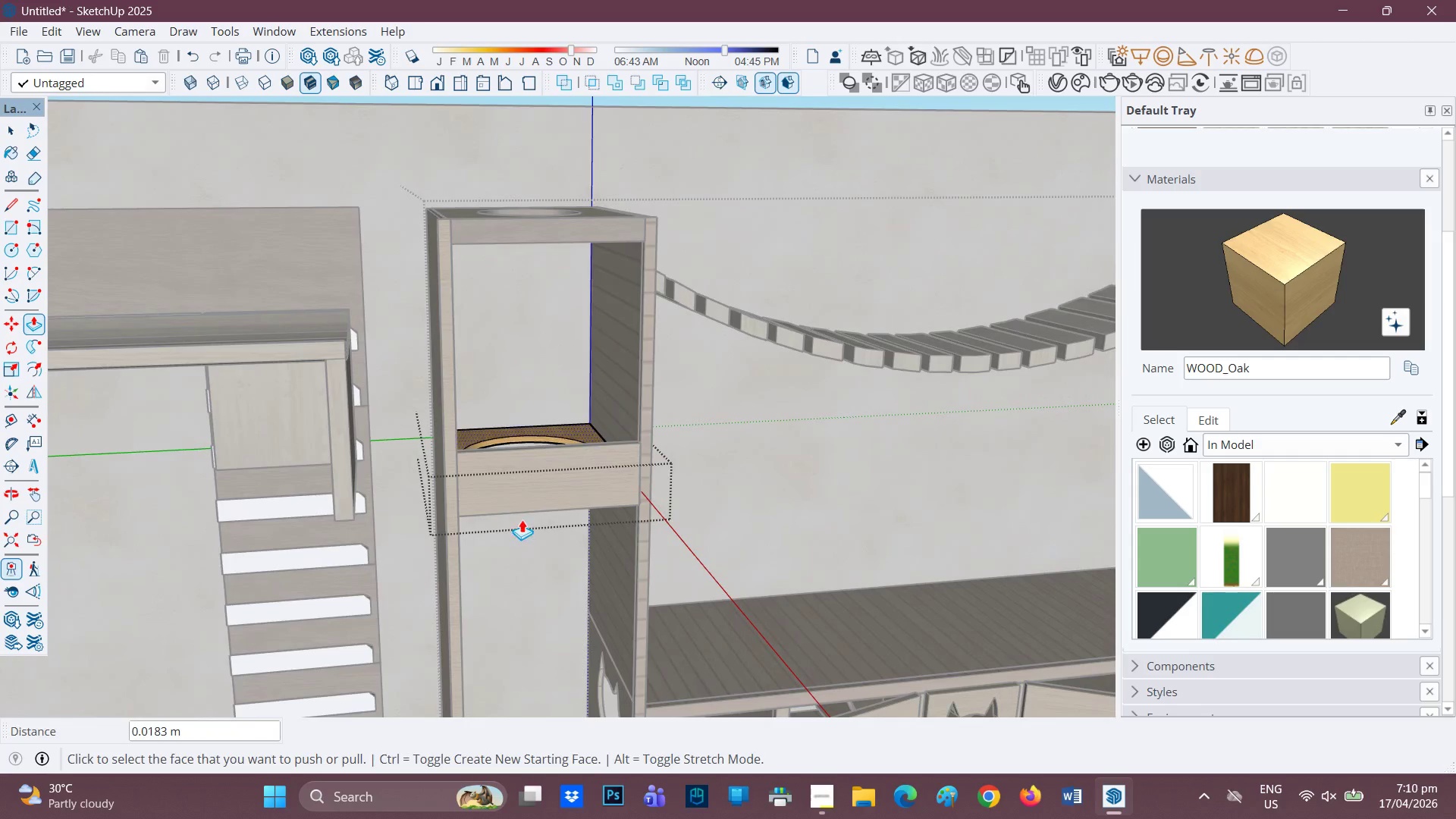 
key(H)
 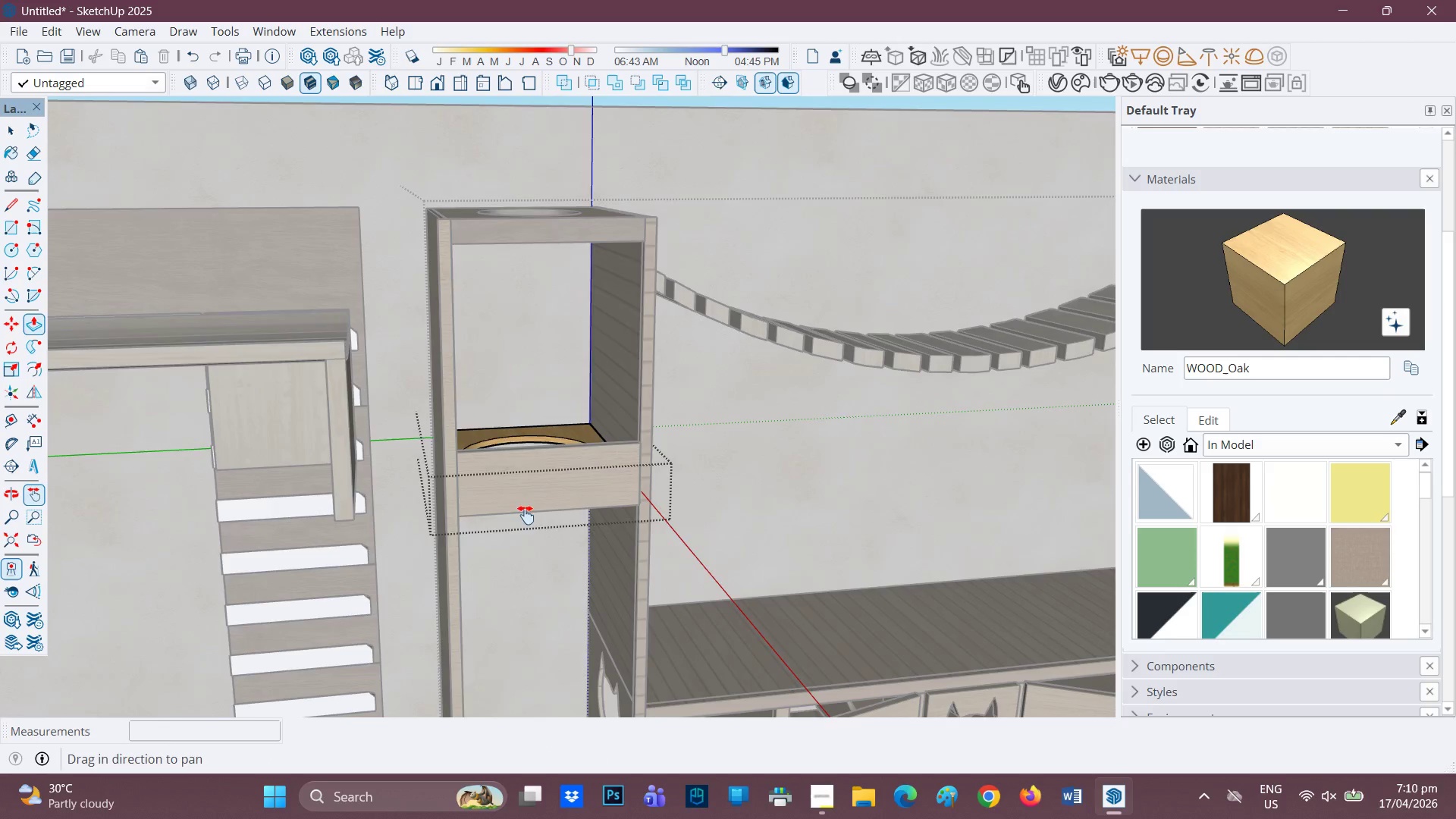 
left_click_drag(start_coordinate=[524, 517], to_coordinate=[548, 287])
 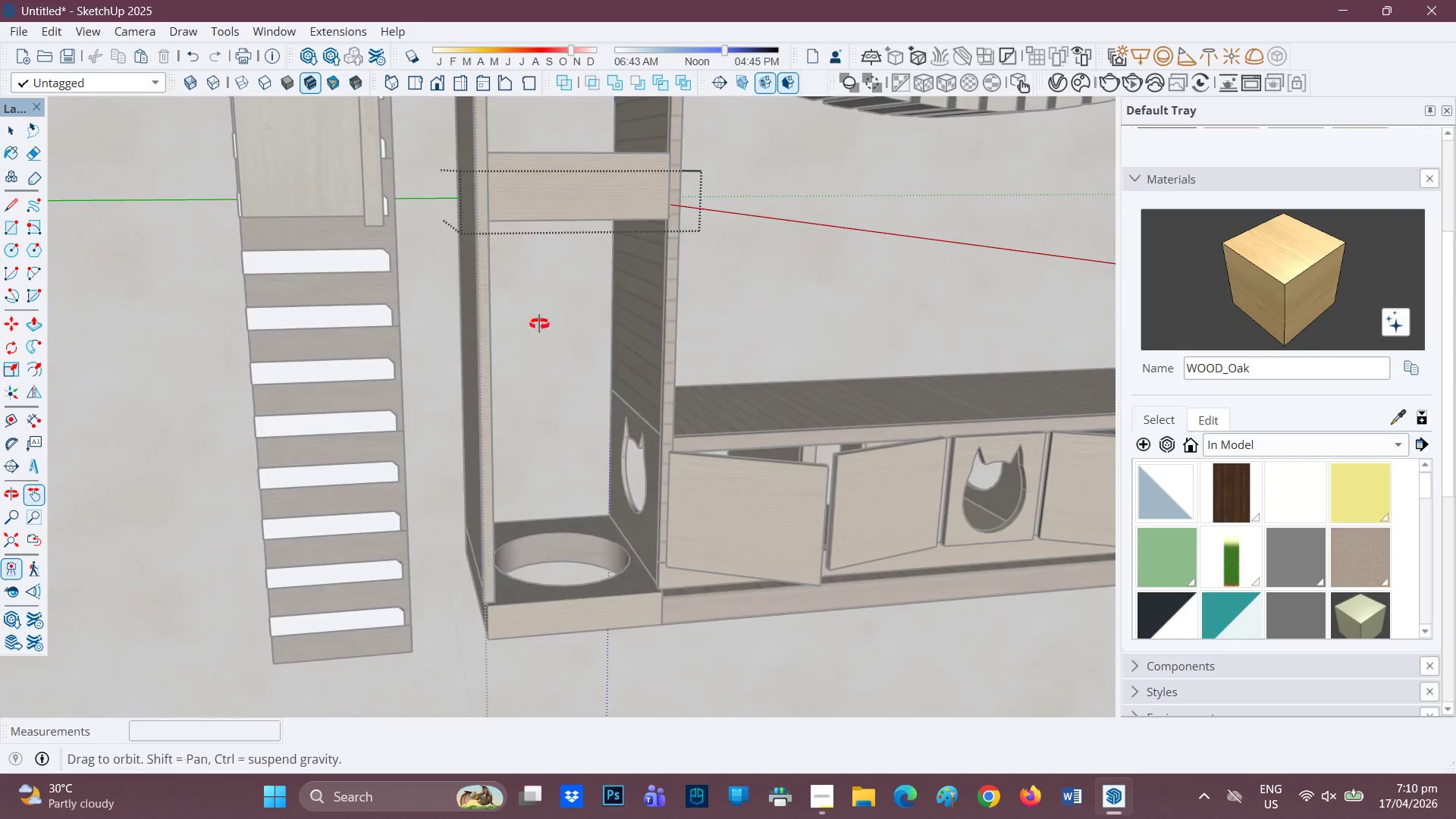 
scroll: coordinate [541, 399], scroll_direction: down, amount: 4.0
 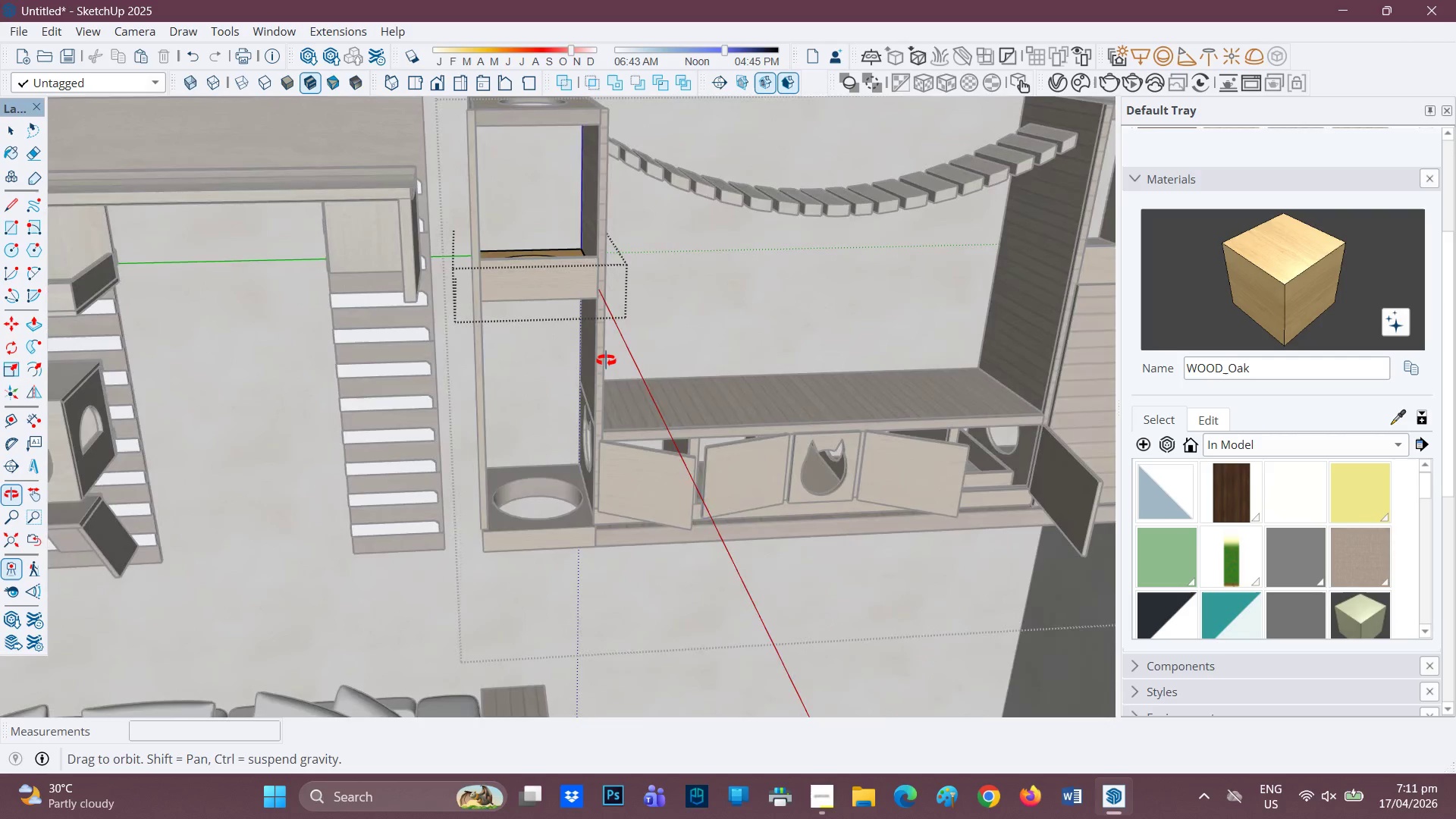 
wait(14.87)
 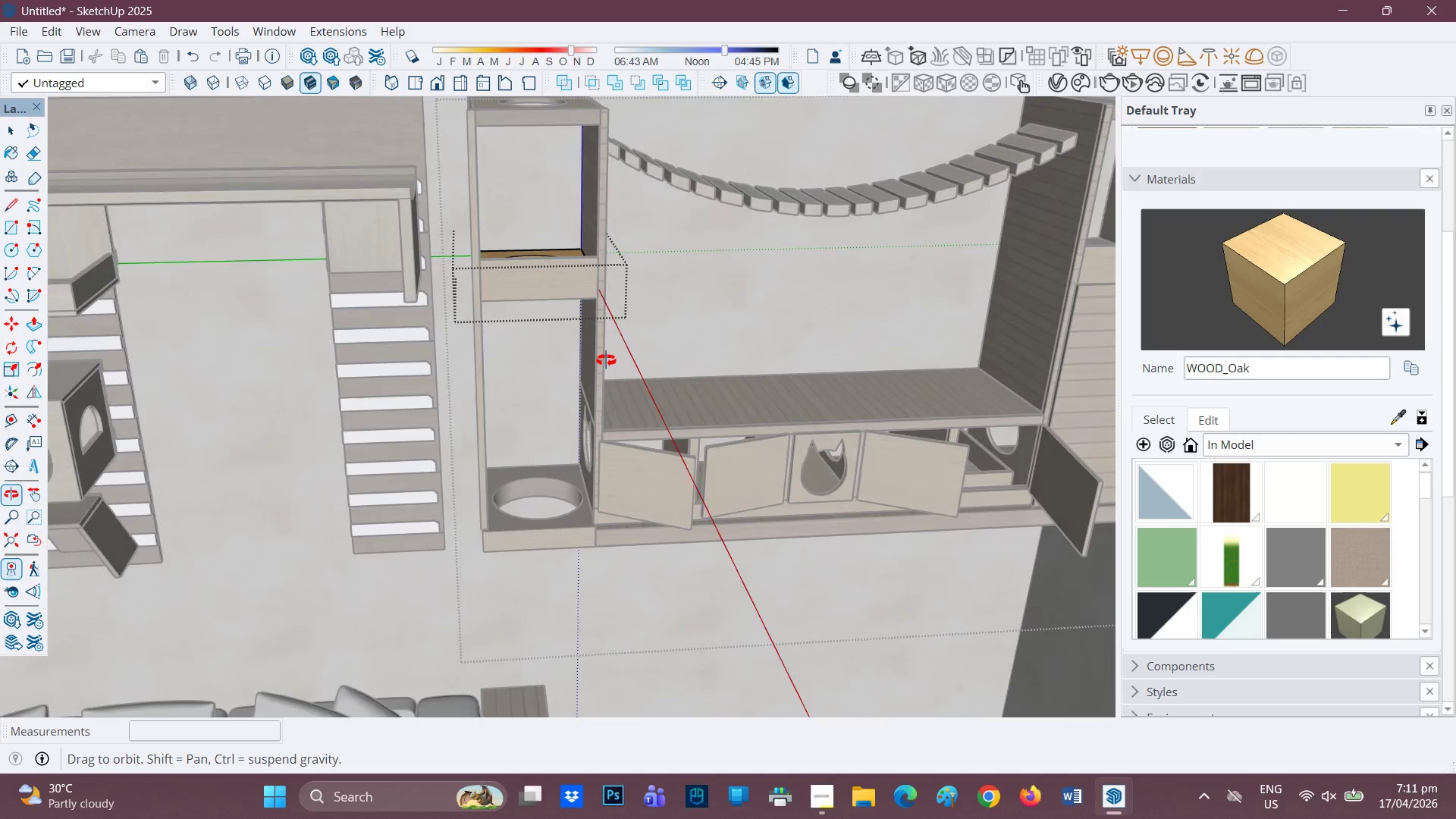 
scroll: coordinate [385, 341], scroll_direction: down, amount: 4.0
 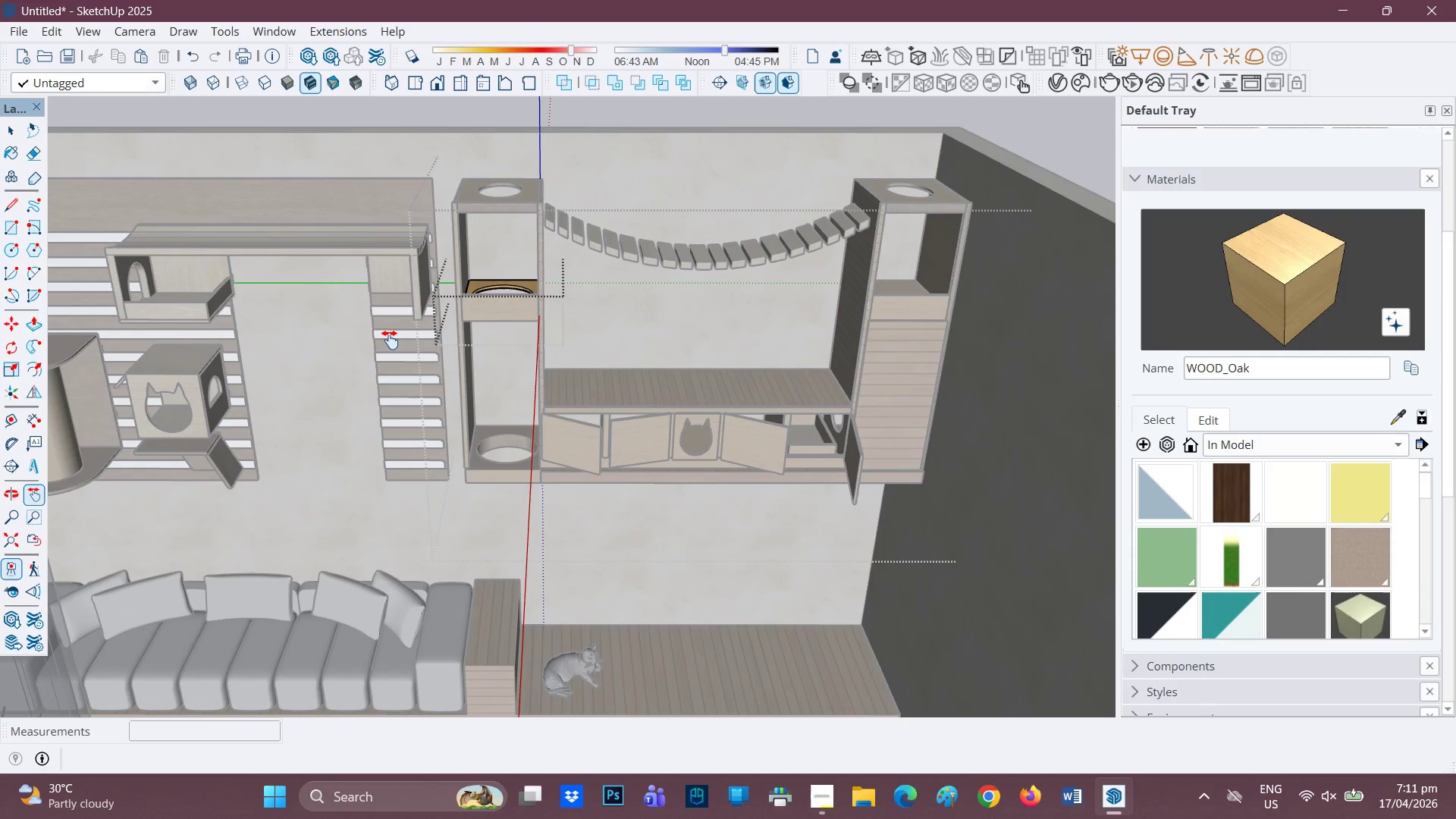 
wait(9.76)
 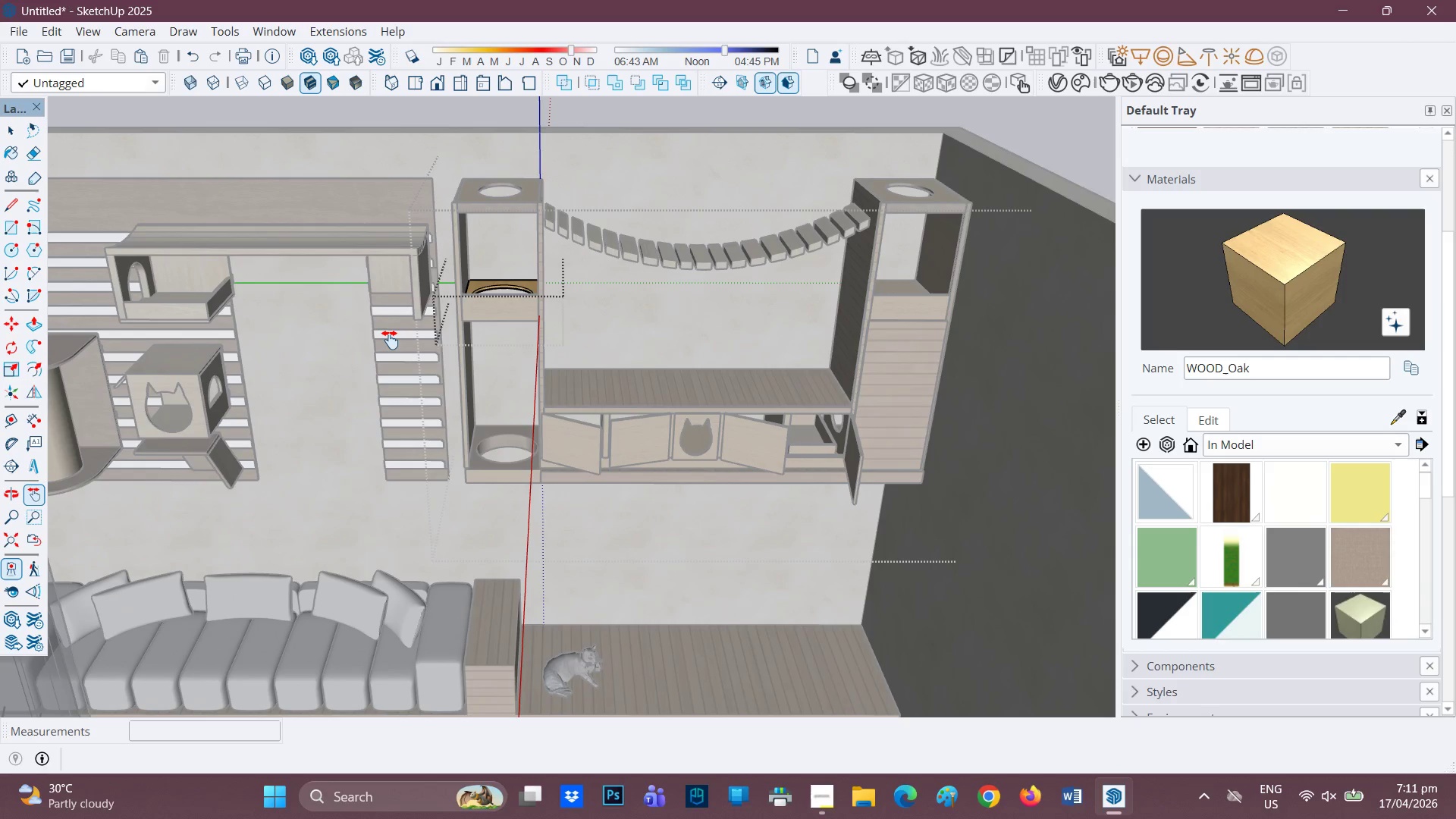 
scroll: coordinate [668, 377], scroll_direction: down, amount: 1.0
 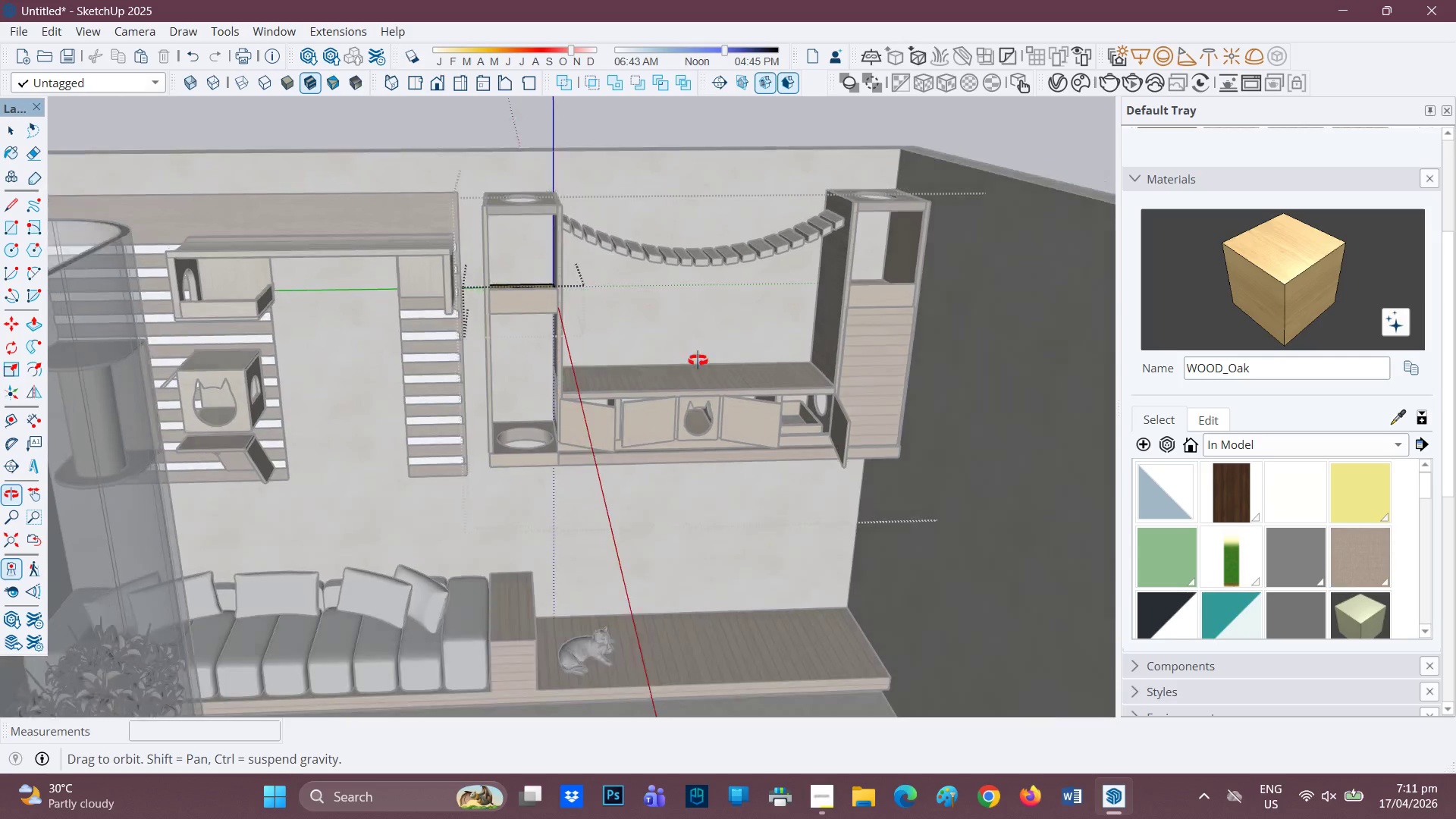 
scroll: coordinate [639, 425], scroll_direction: up, amount: 4.0
 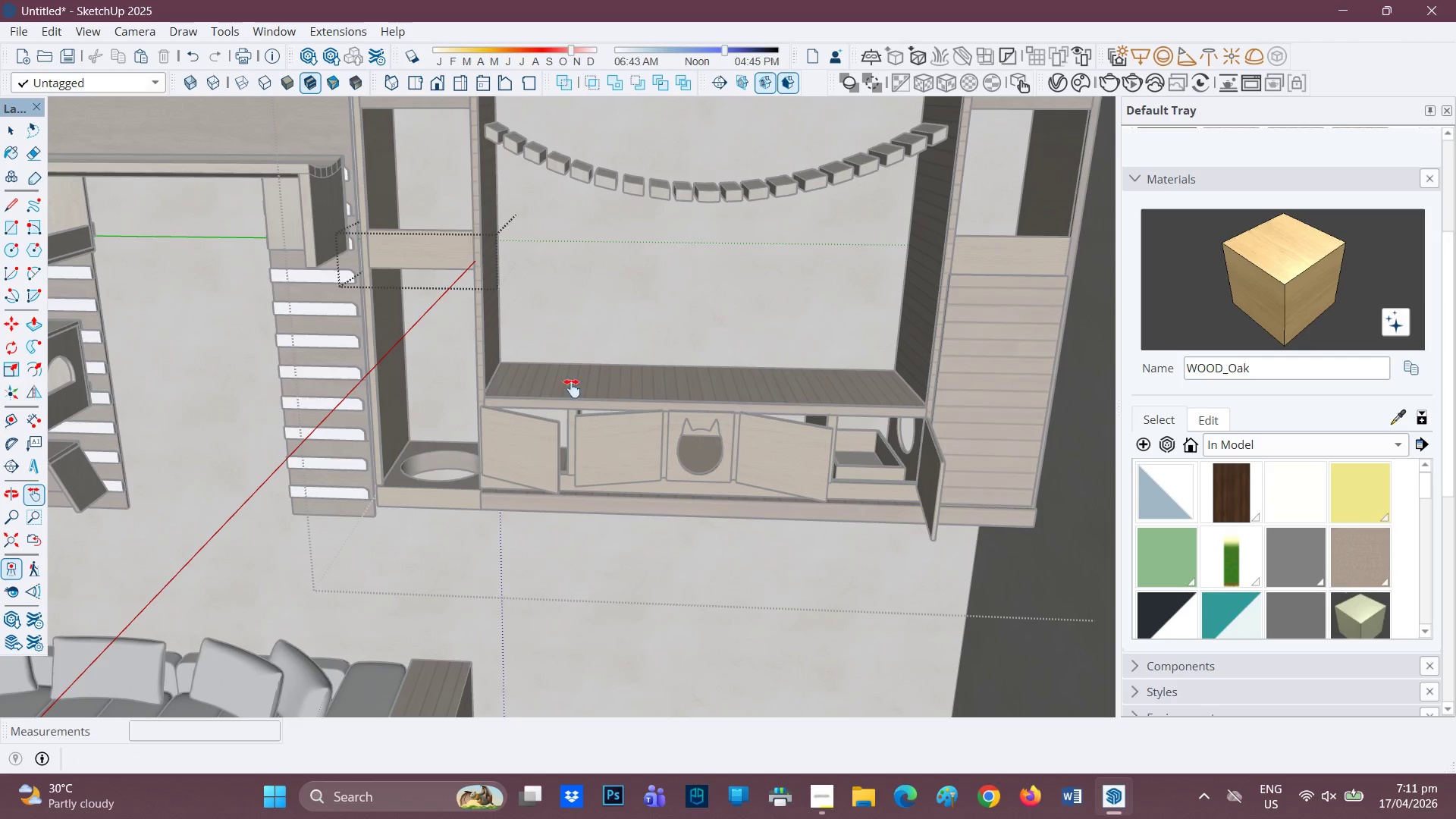 
scroll: coordinate [460, 360], scroll_direction: down, amount: 3.0
 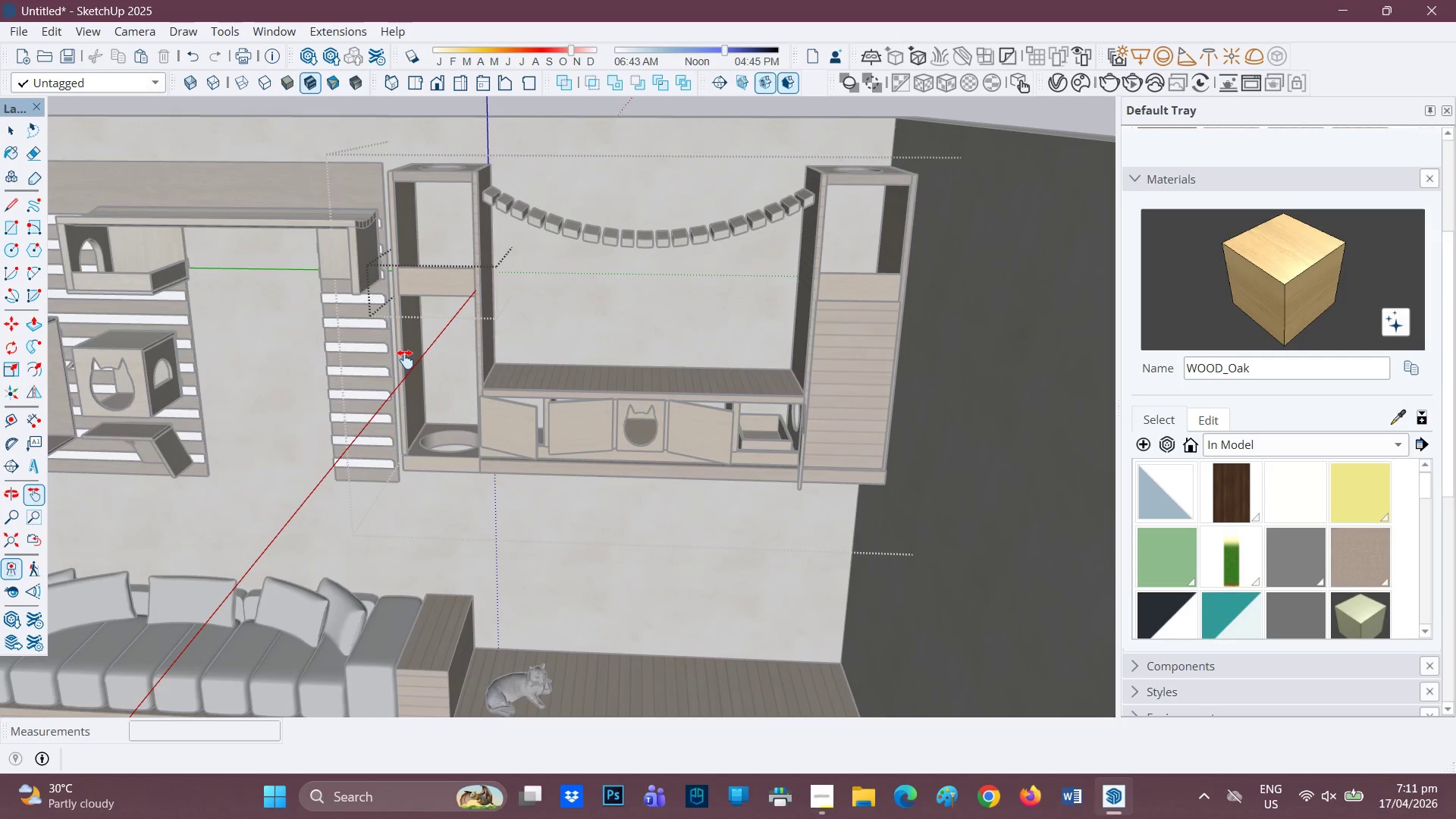 
scroll: coordinate [405, 359], scroll_direction: up, amount: 1.0
 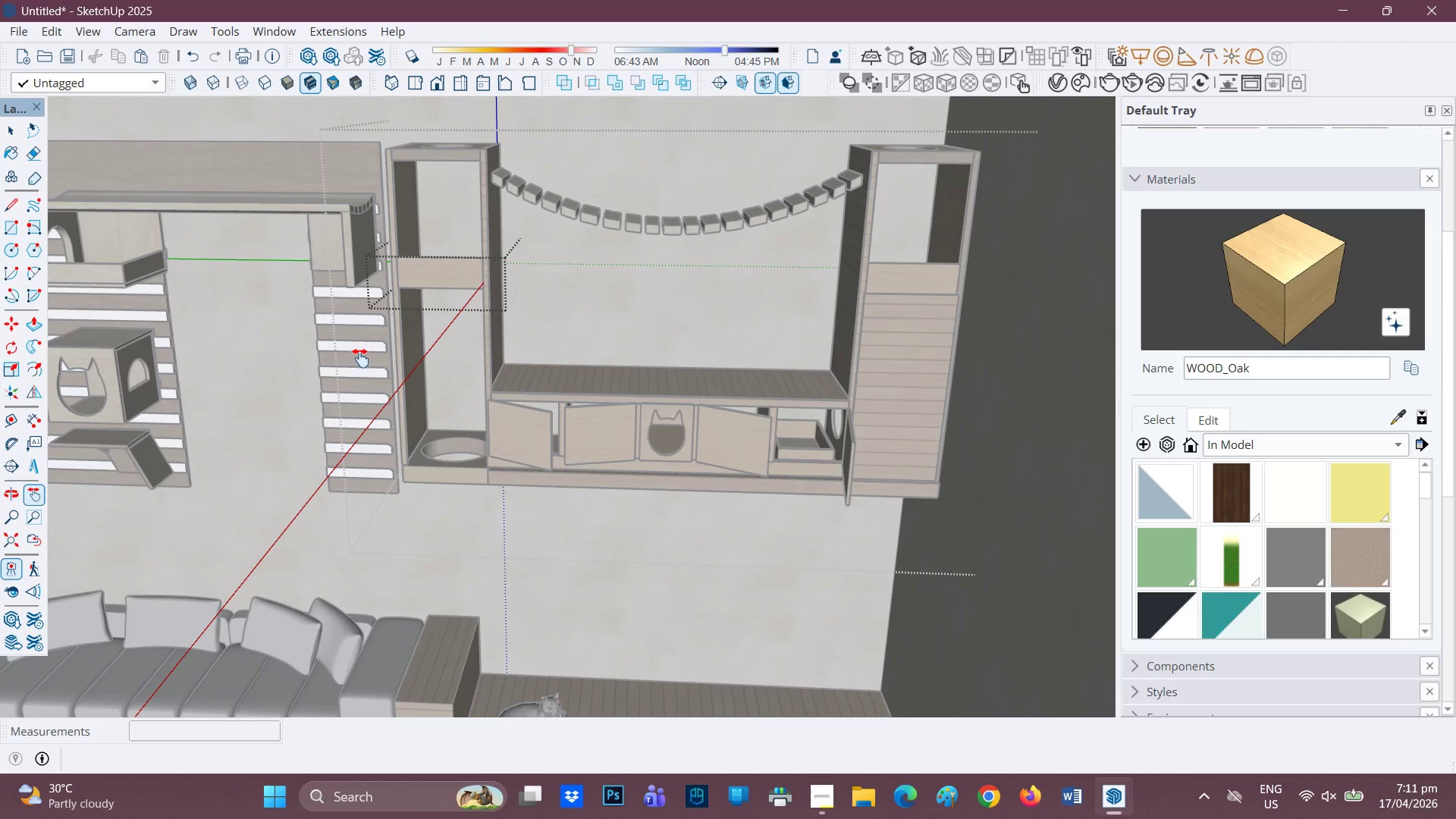 
key(H)
 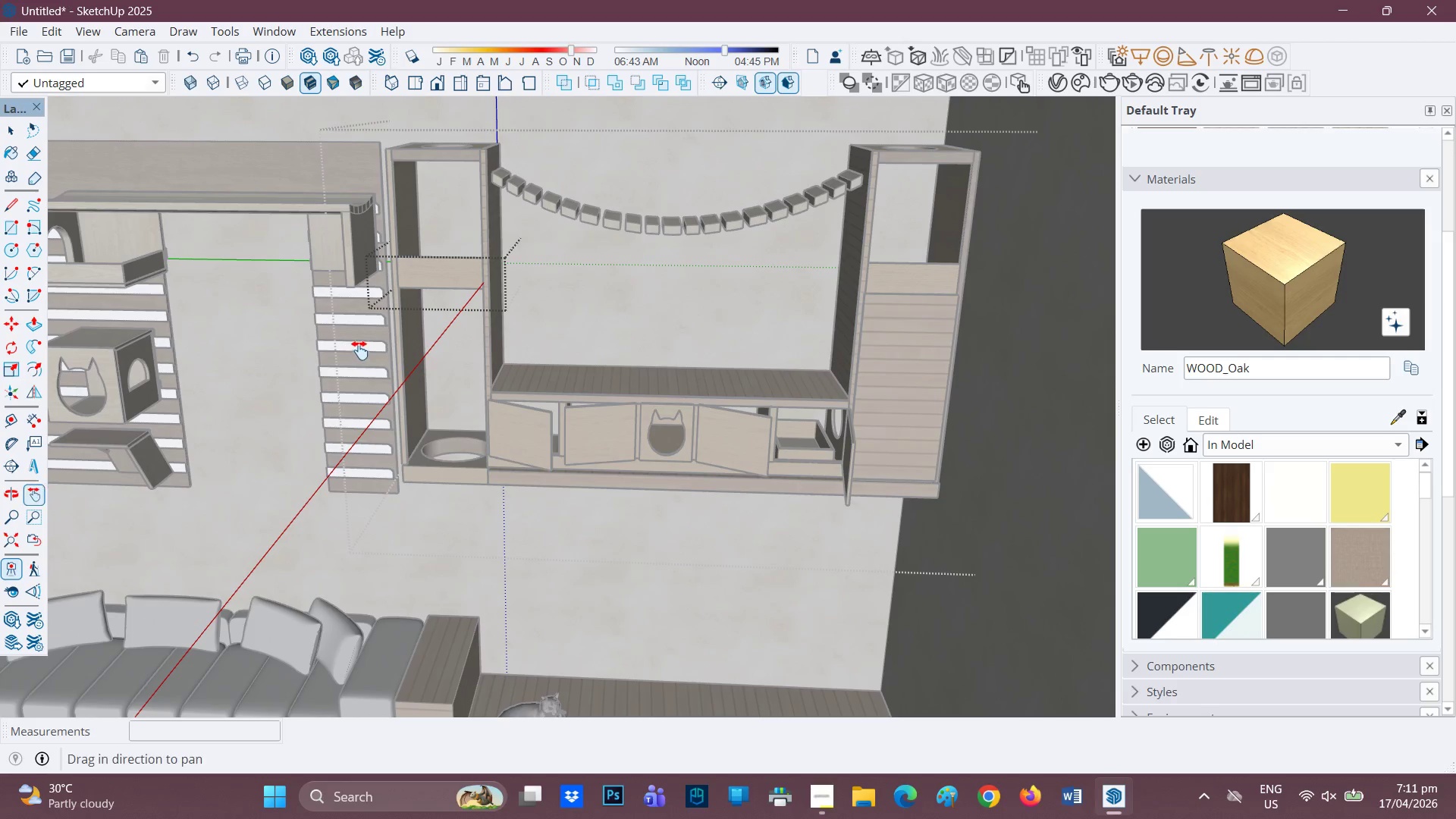 
left_click_drag(start_coordinate=[356, 350], to_coordinate=[526, 402])
 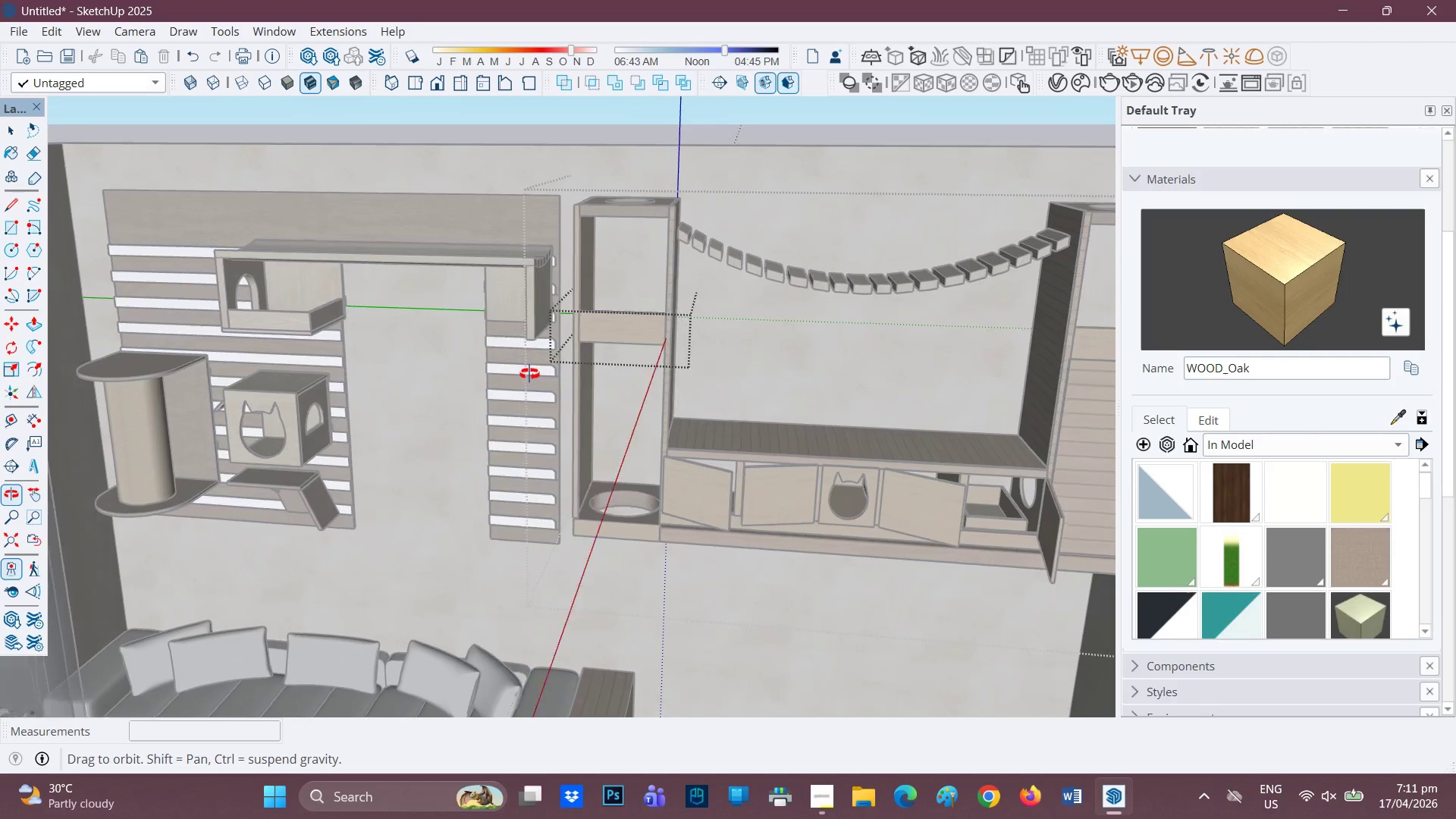 
wait(5.91)
 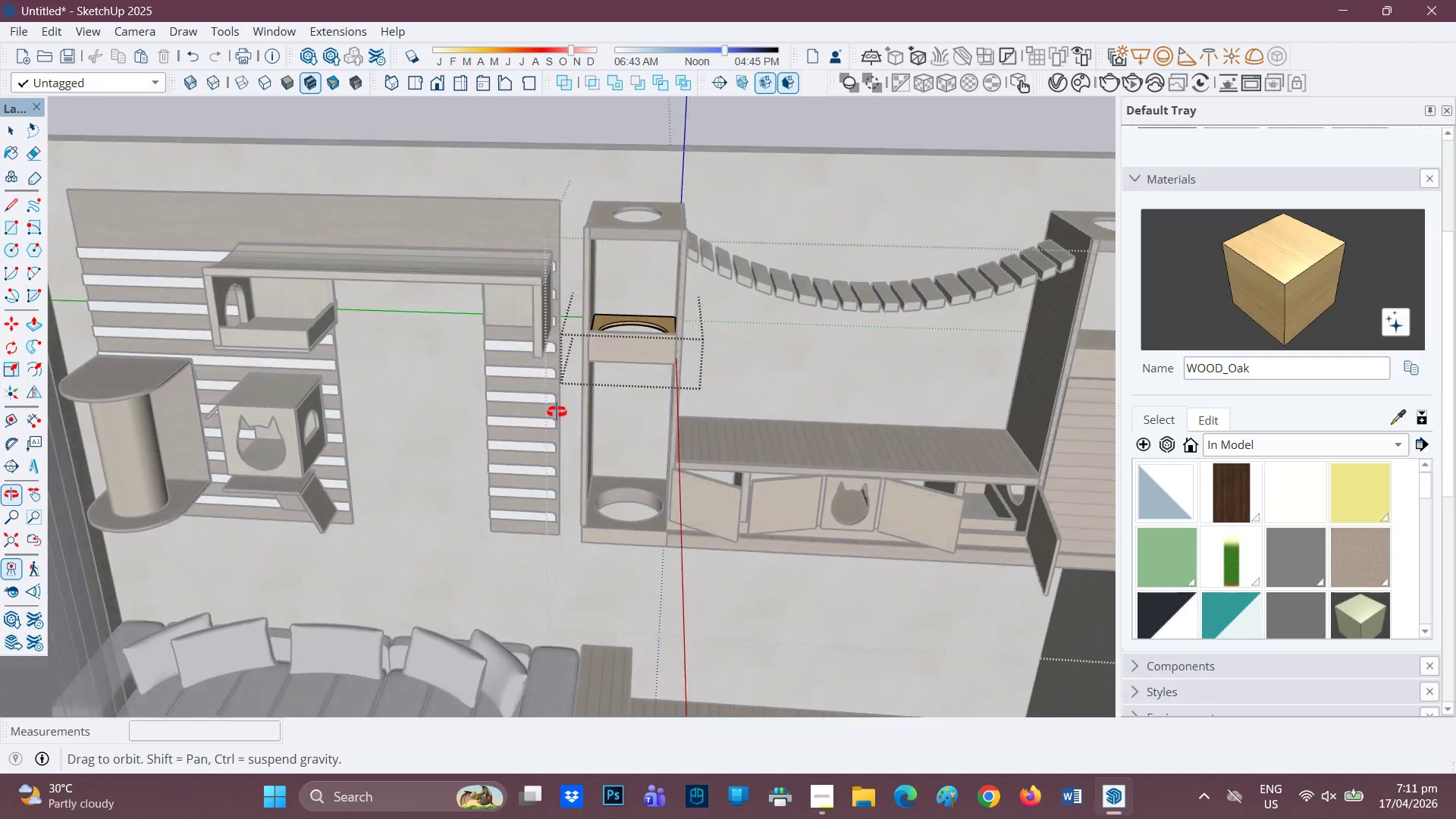 
key(H)
 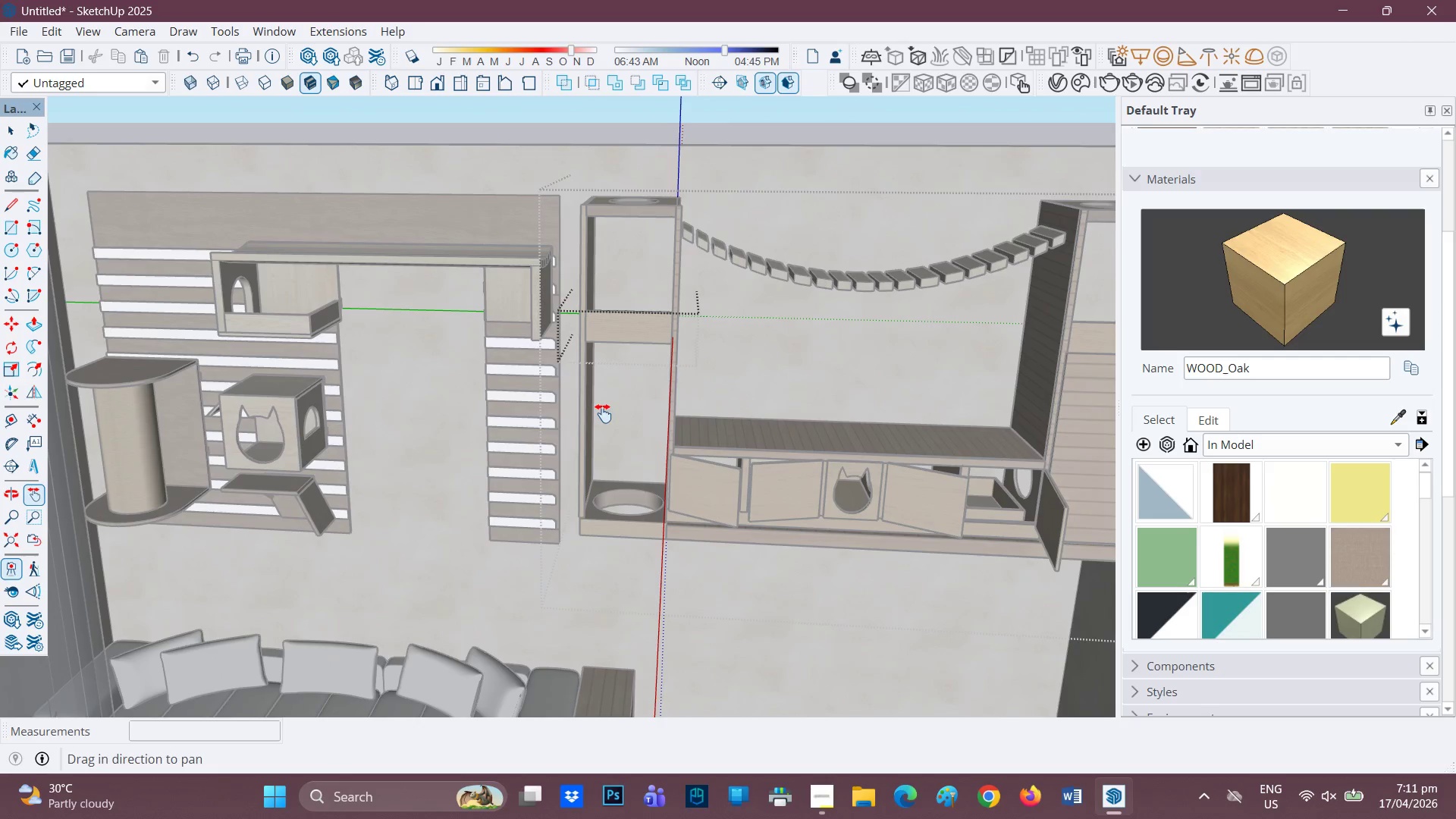 
left_click_drag(start_coordinate=[603, 413], to_coordinate=[548, 336])
 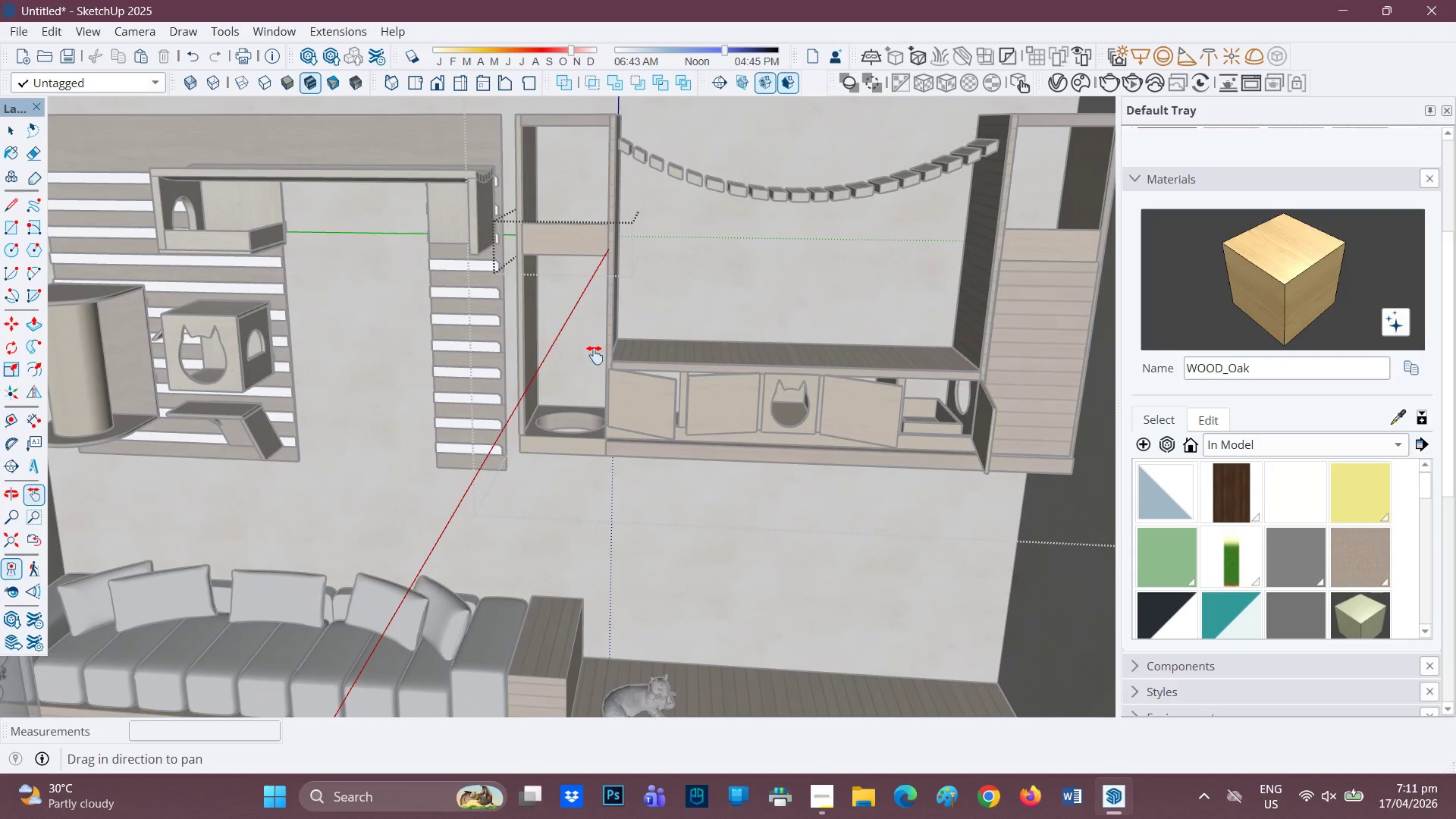 
scroll: coordinate [598, 353], scroll_direction: down, amount: 3.0
 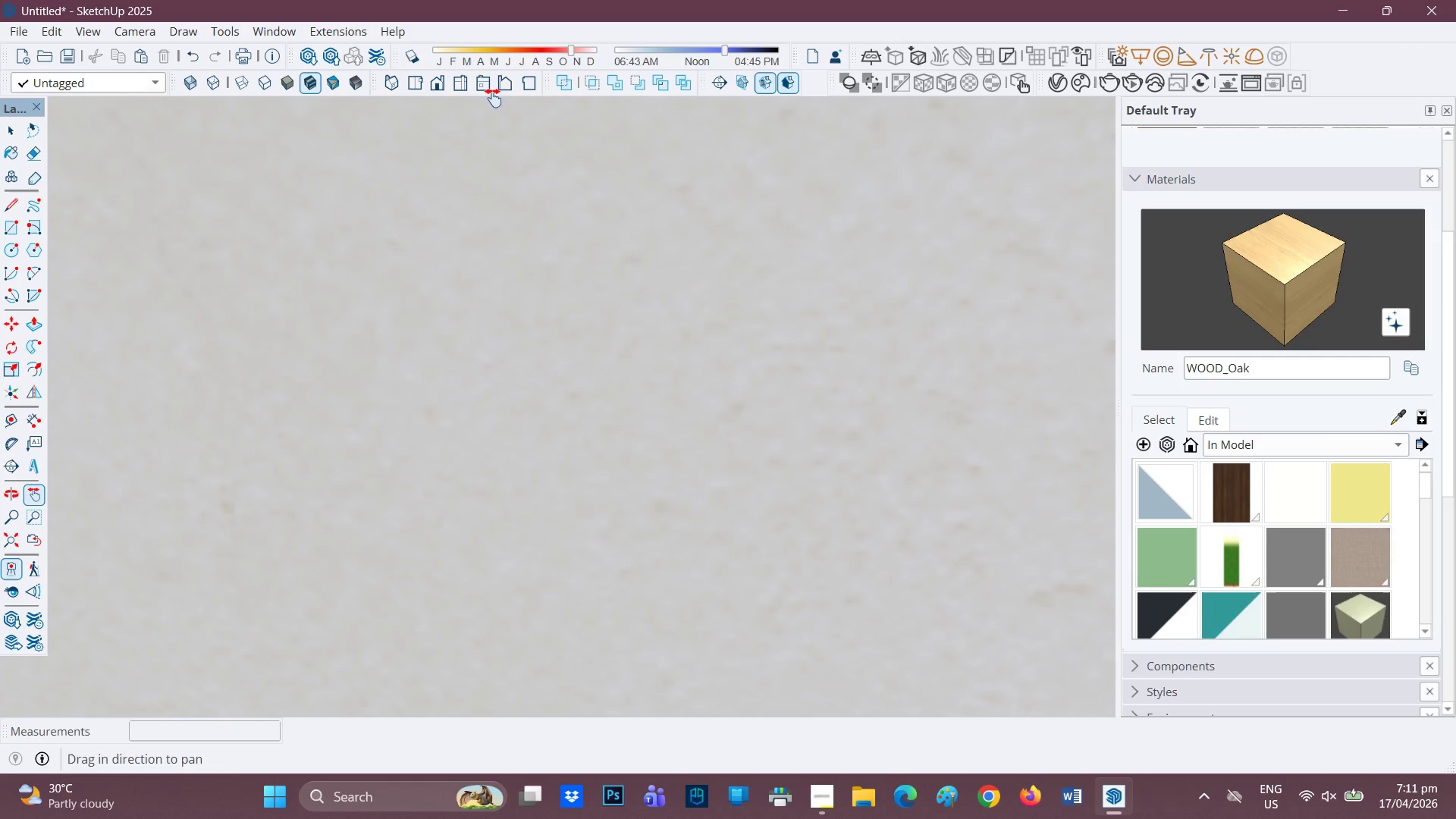 
left_click([438, 79])
 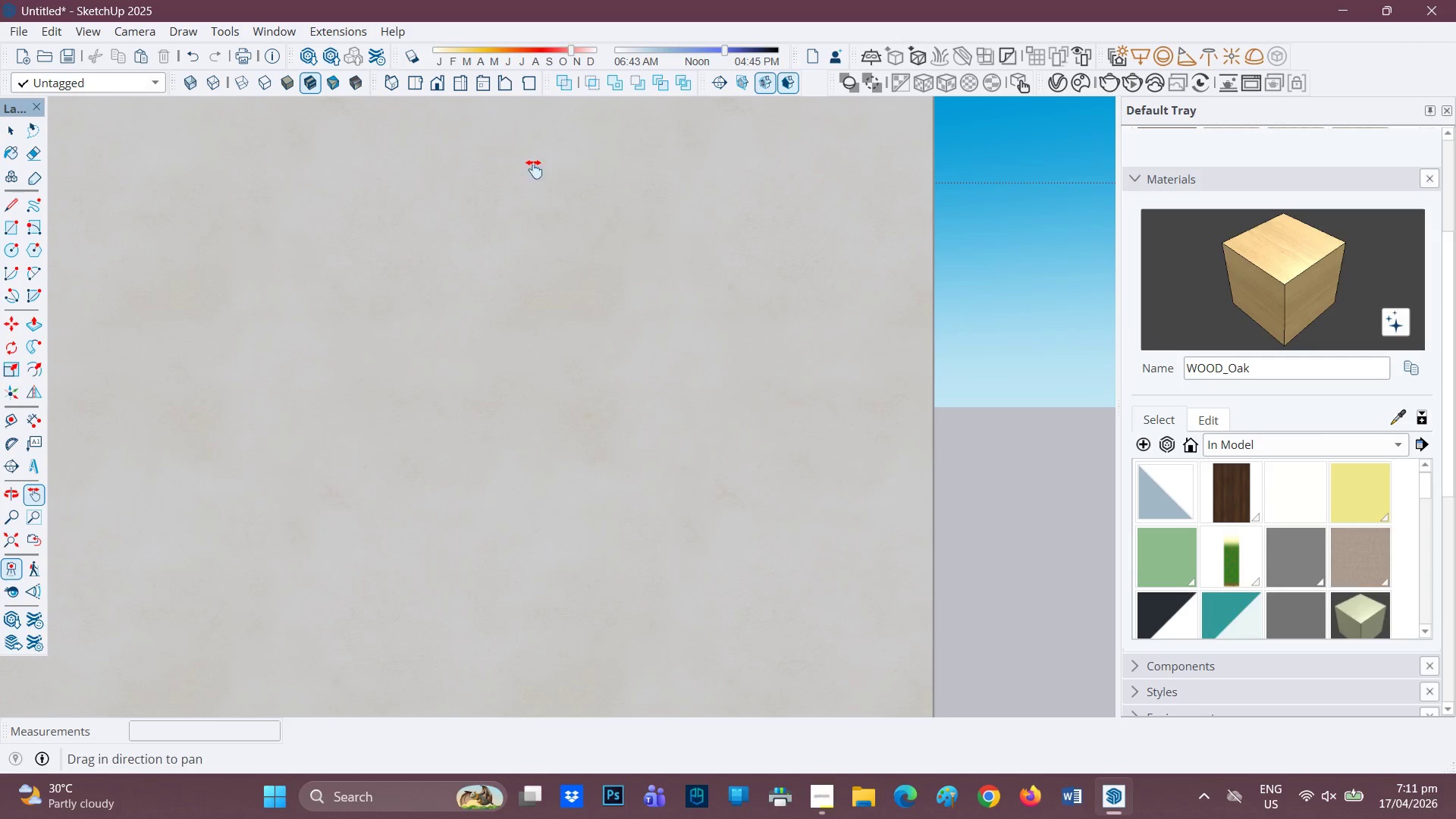 
scroll: coordinate [667, 416], scroll_direction: down, amount: 10.0
 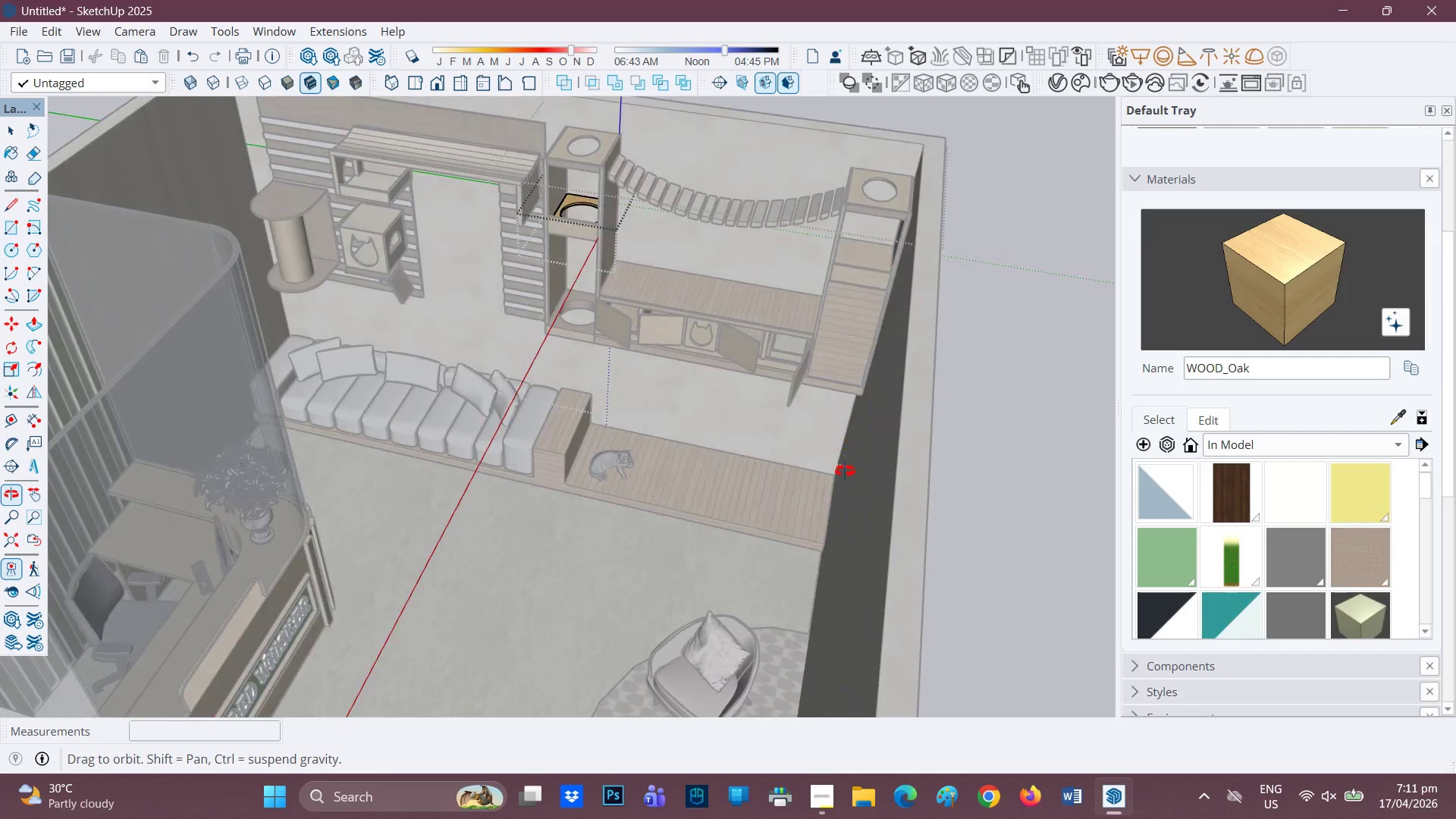 
key(Space)
 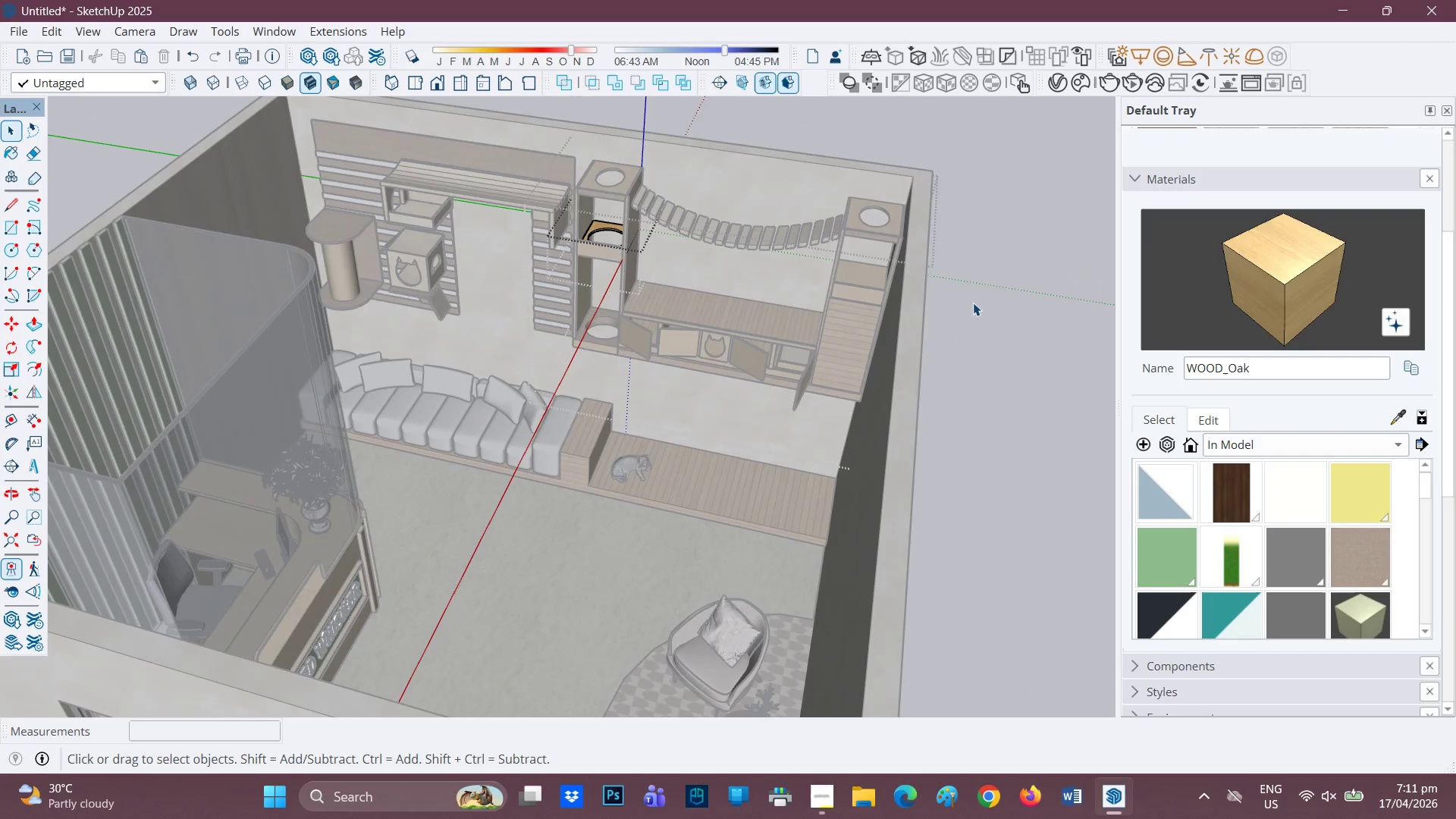 
scroll: coordinate [844, 451], scroll_direction: down, amount: 1.0
 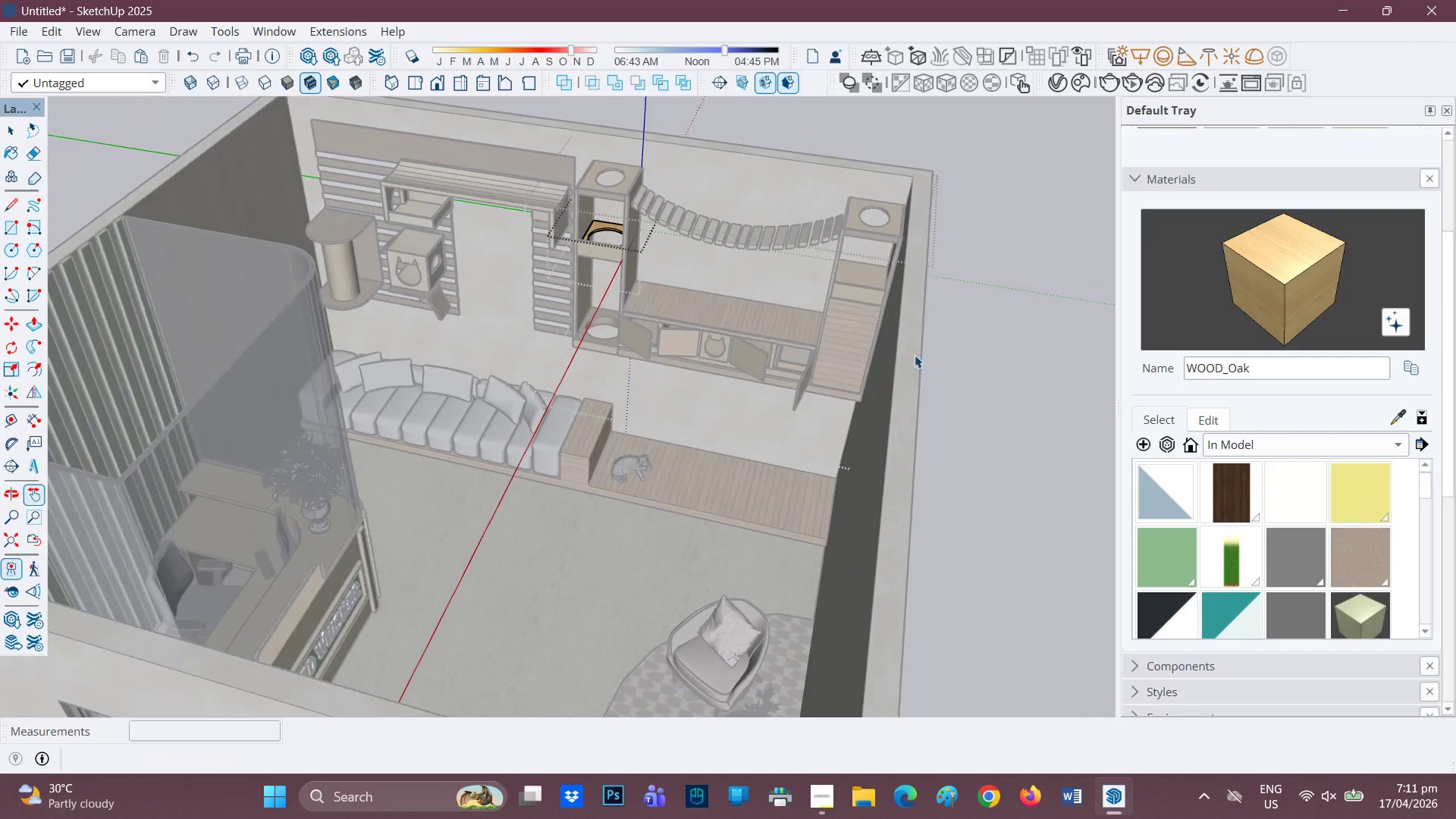 
left_click([973, 303])
 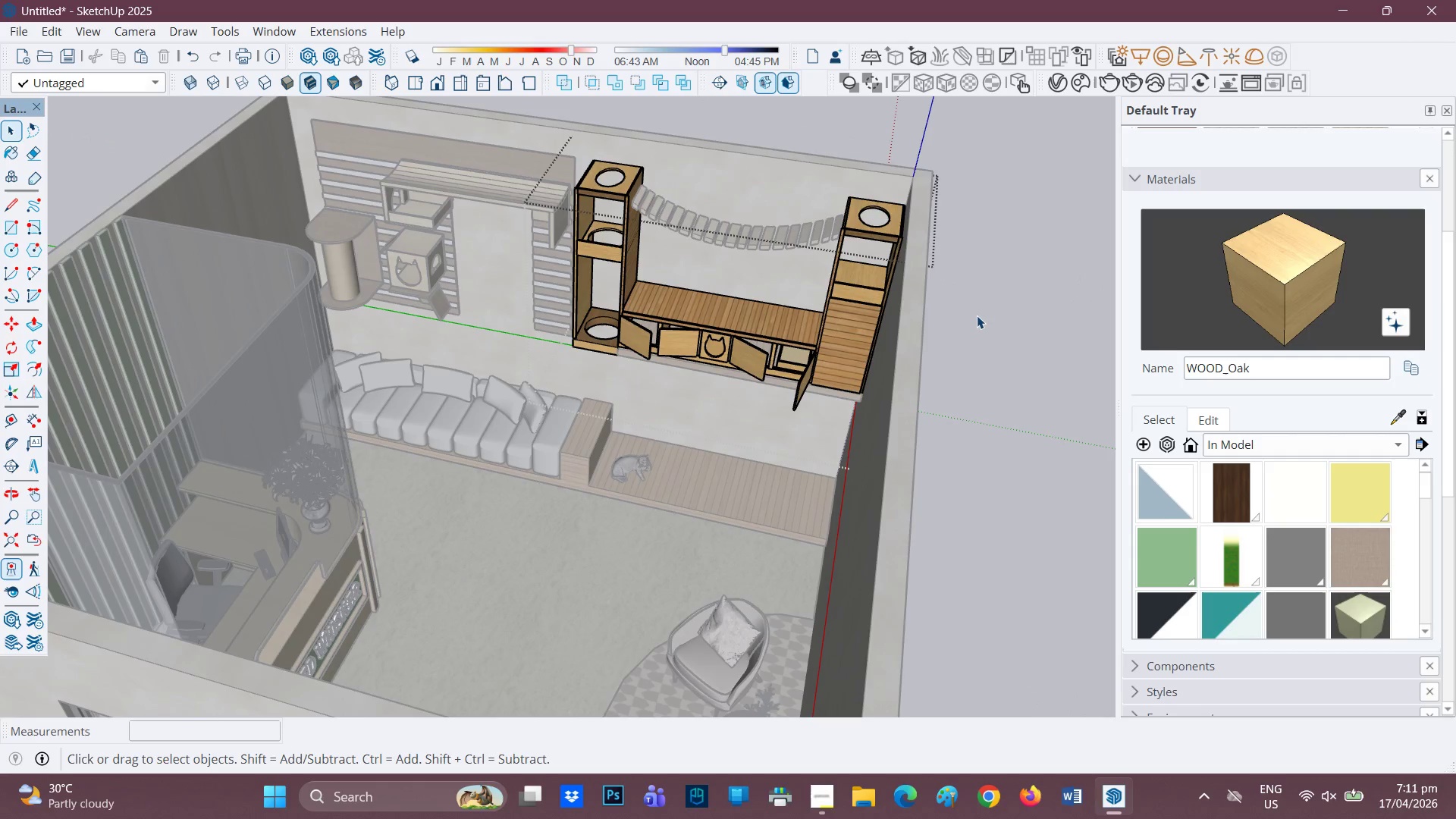 
double_click([977, 315])
 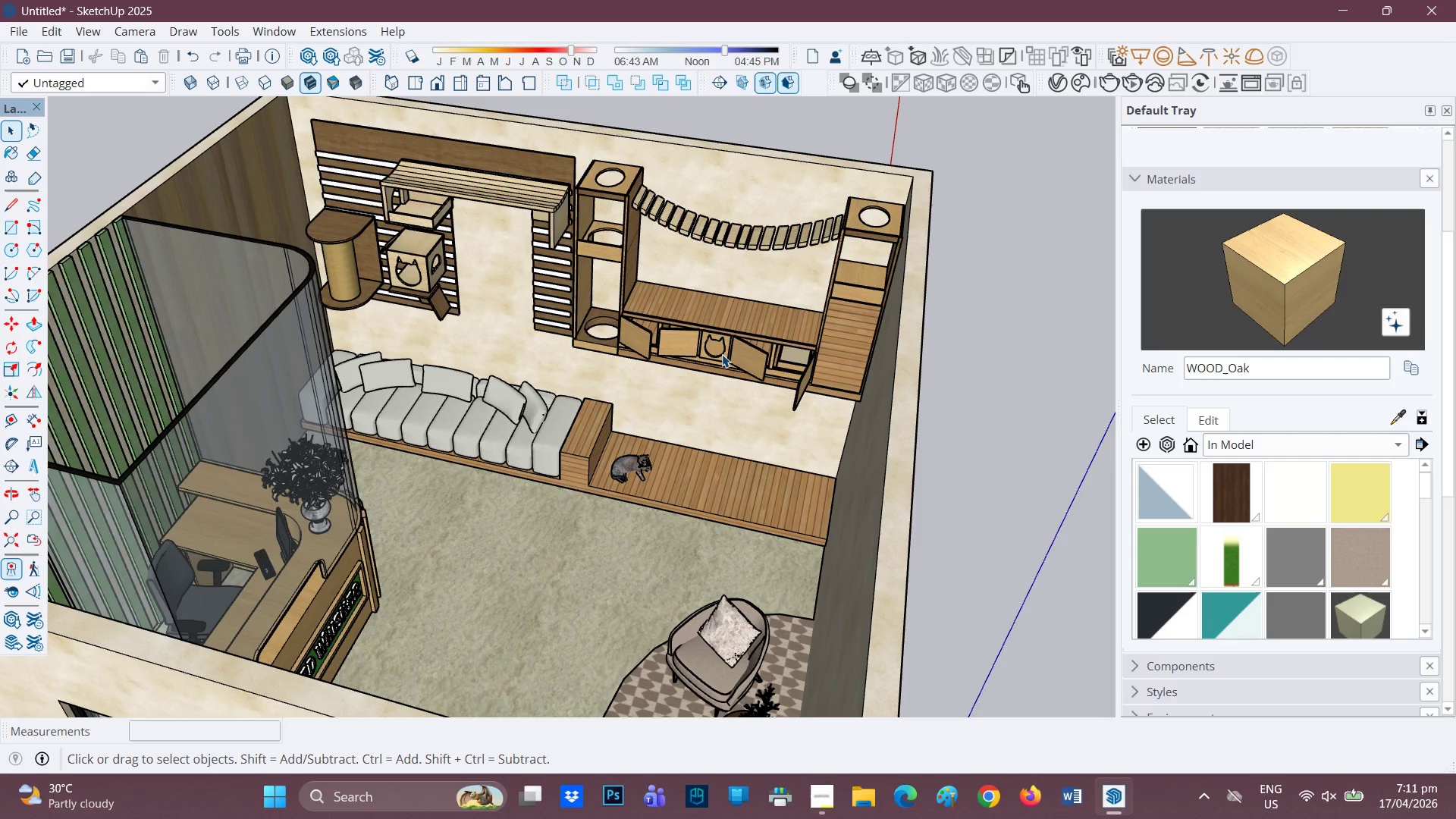 
scroll: coordinate [664, 303], scroll_direction: up, amount: 4.0
 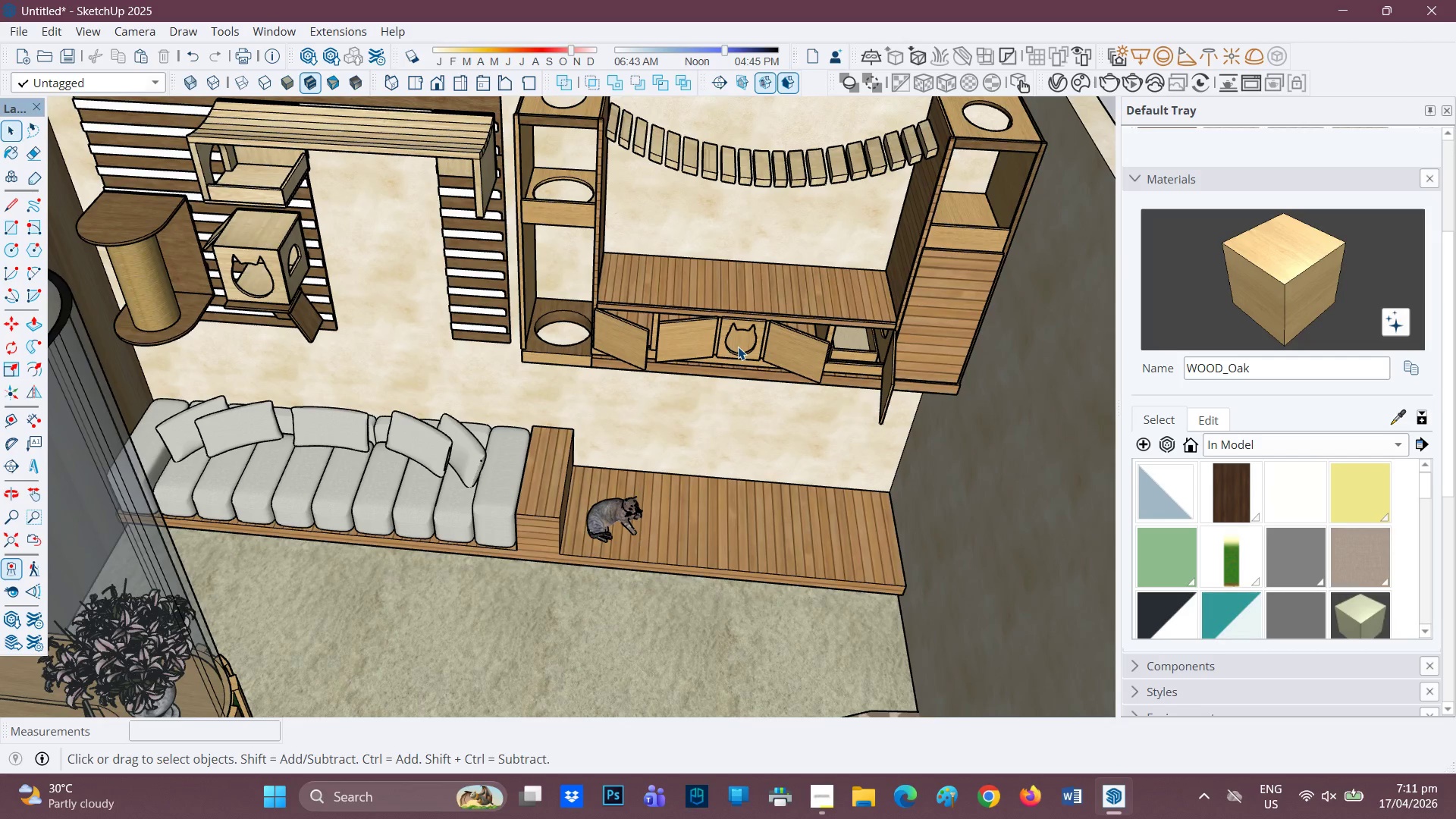 
left_click([738, 347])
 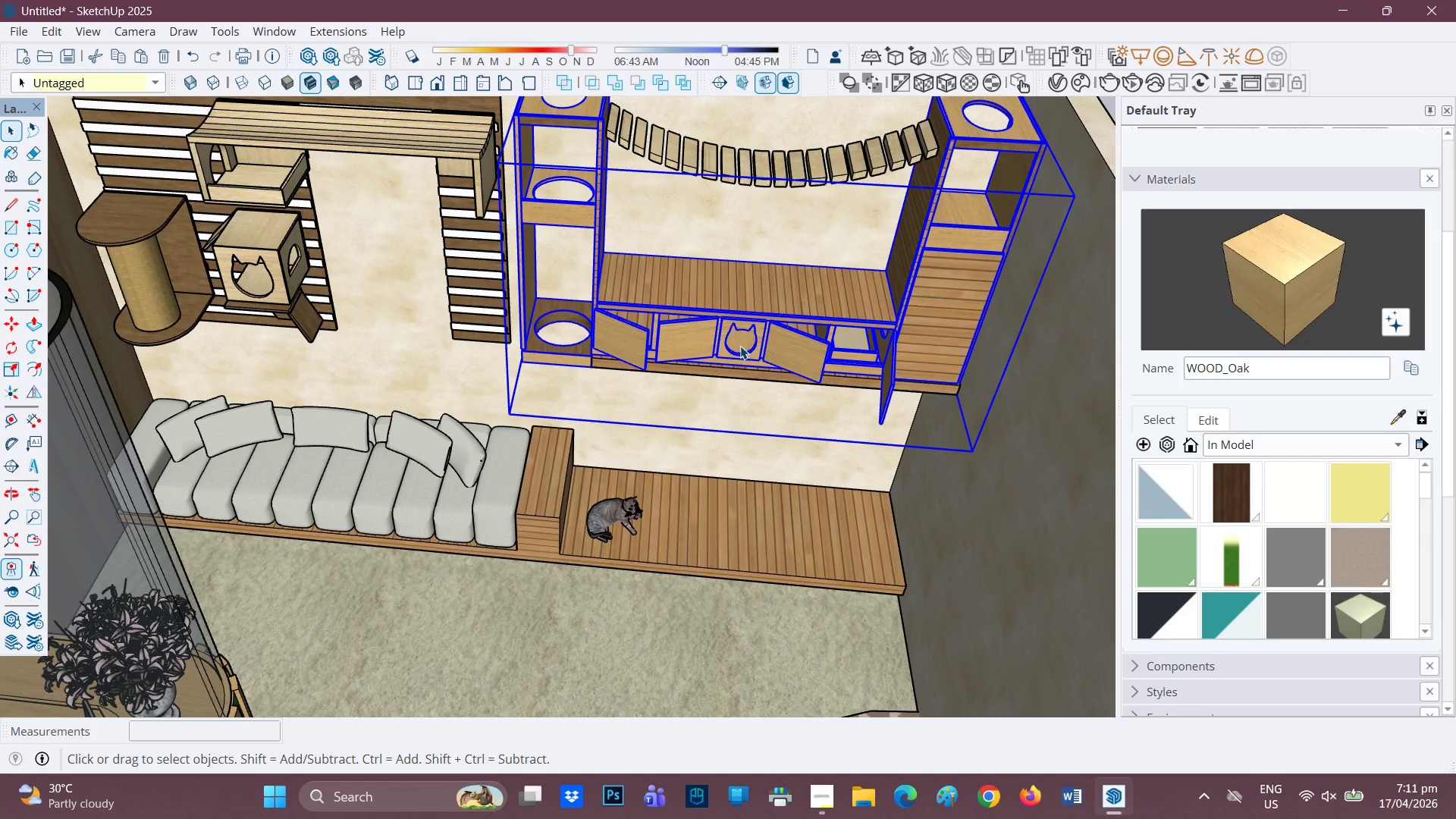 
scroll: coordinate [742, 346], scroll_direction: up, amount: 6.0
 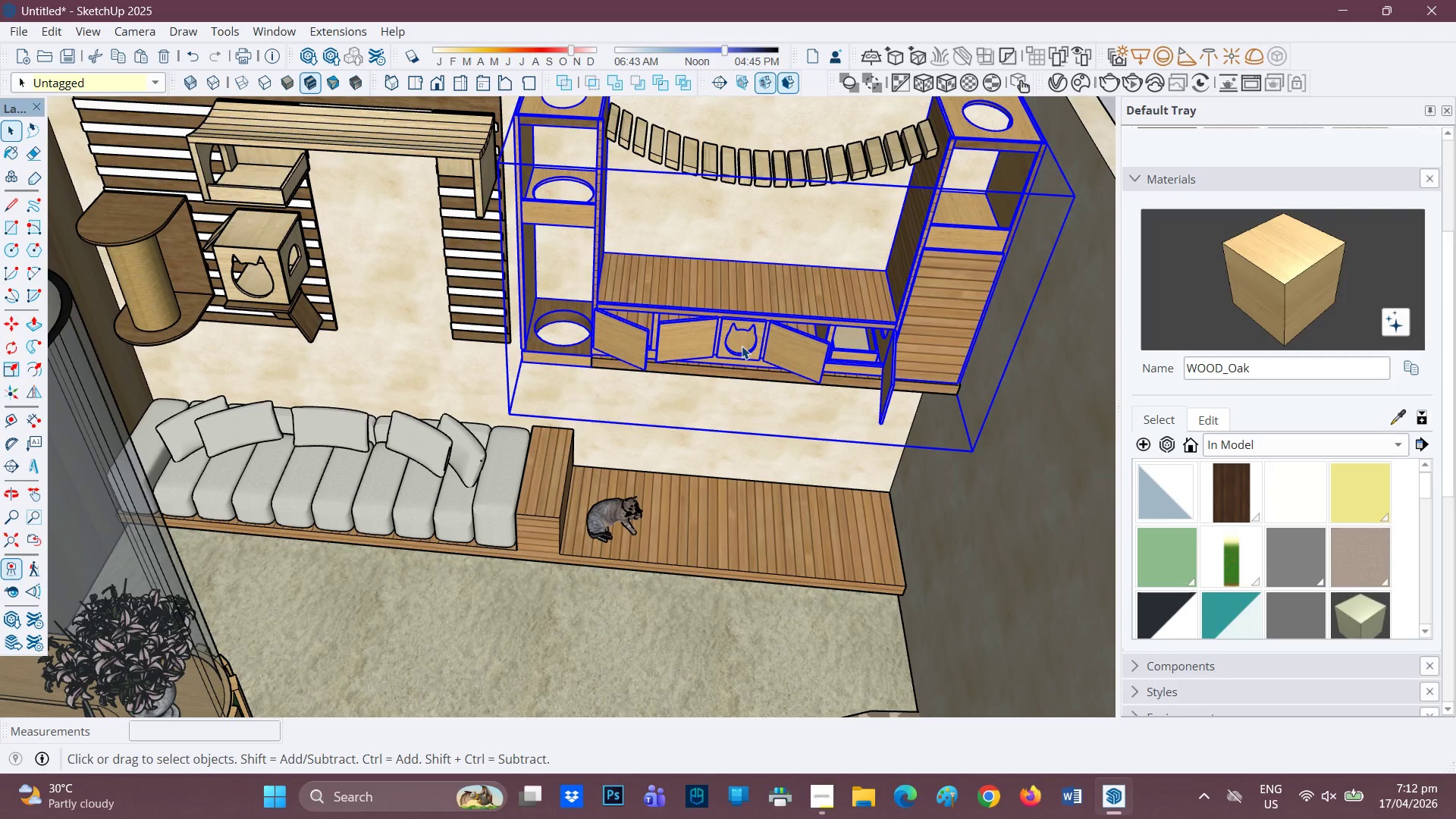 
wait(6.16)
 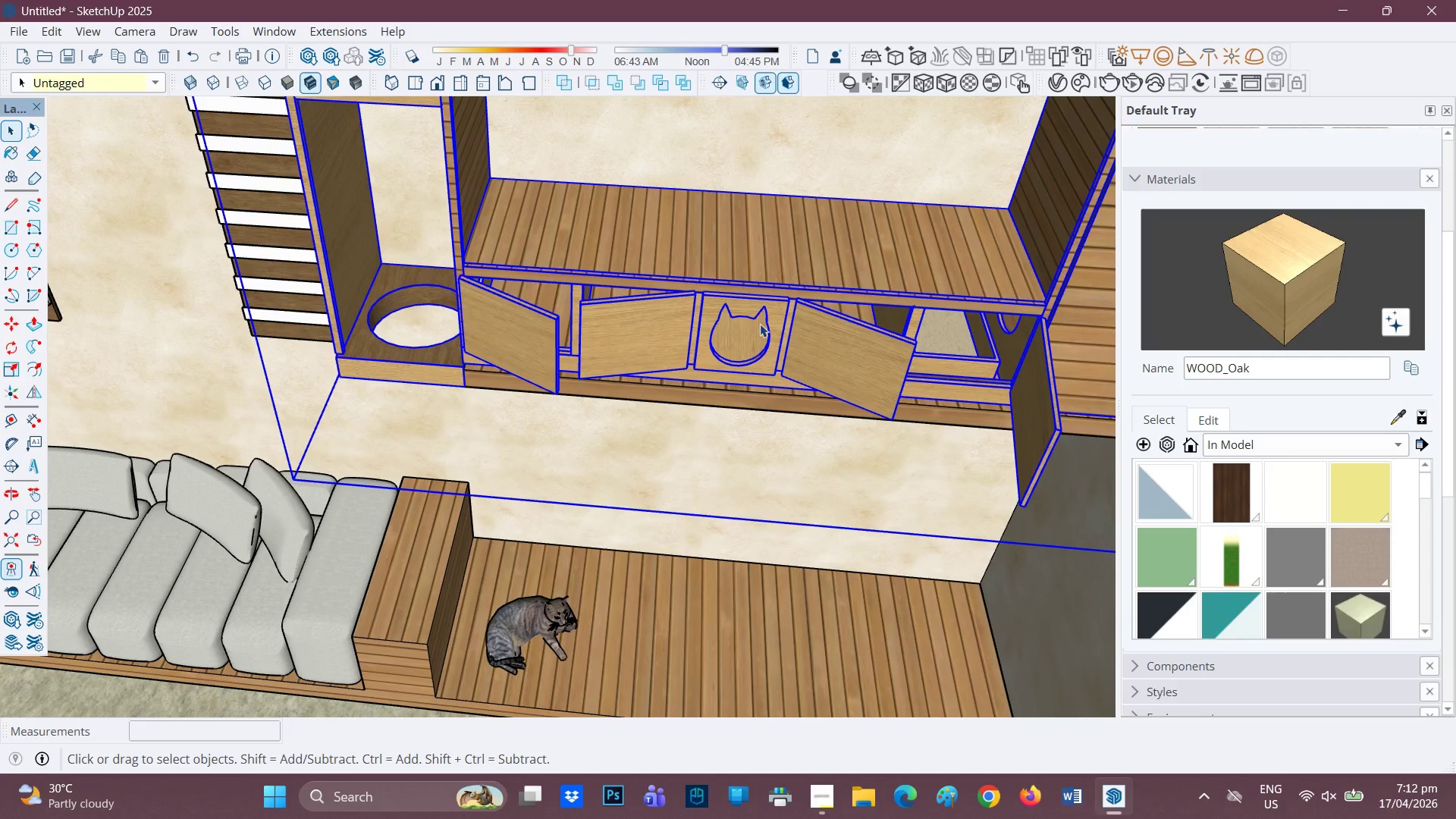 
left_click([770, 316])
 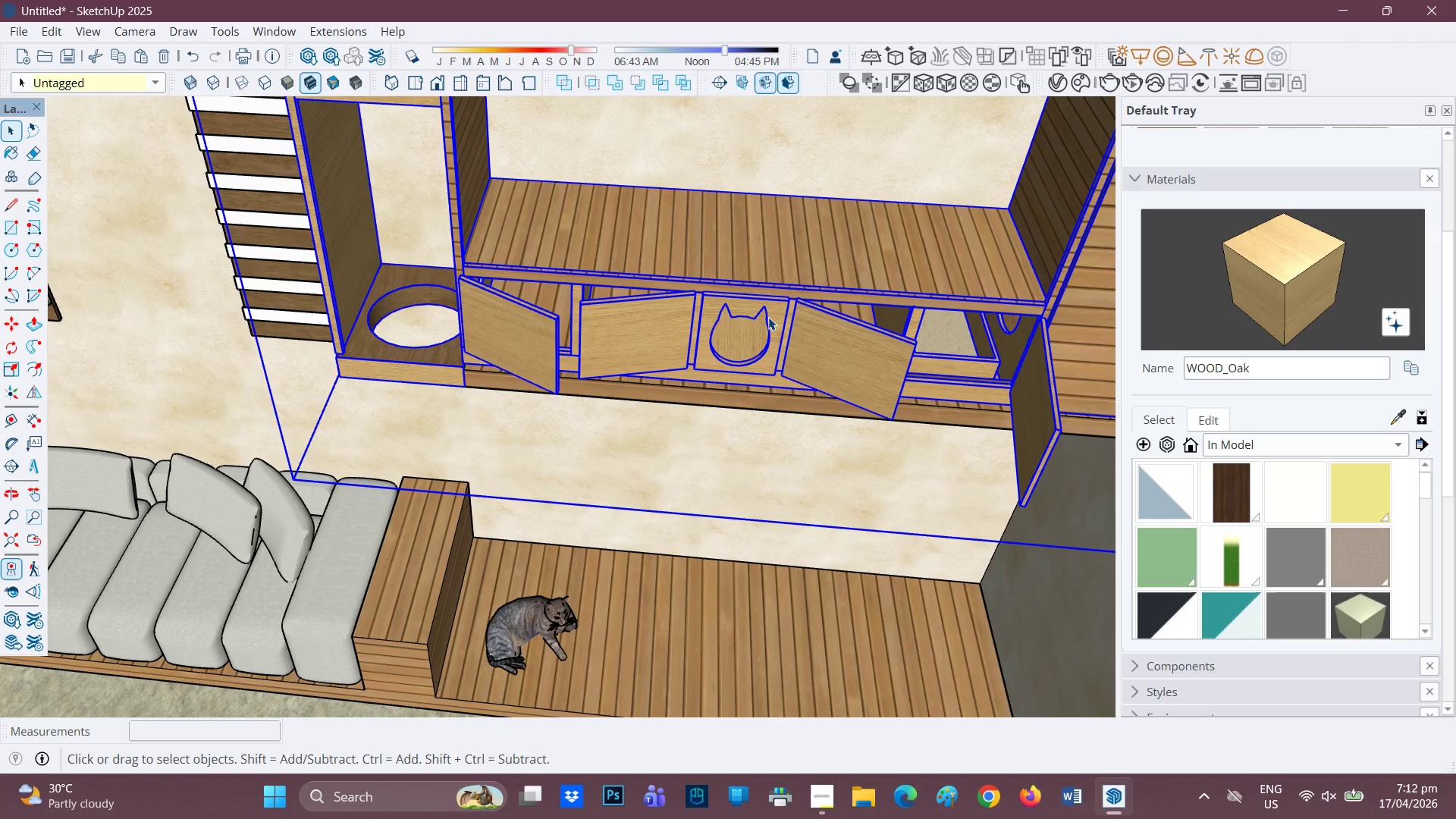 
scroll: coordinate [743, 340], scroll_direction: up, amount: 5.0
 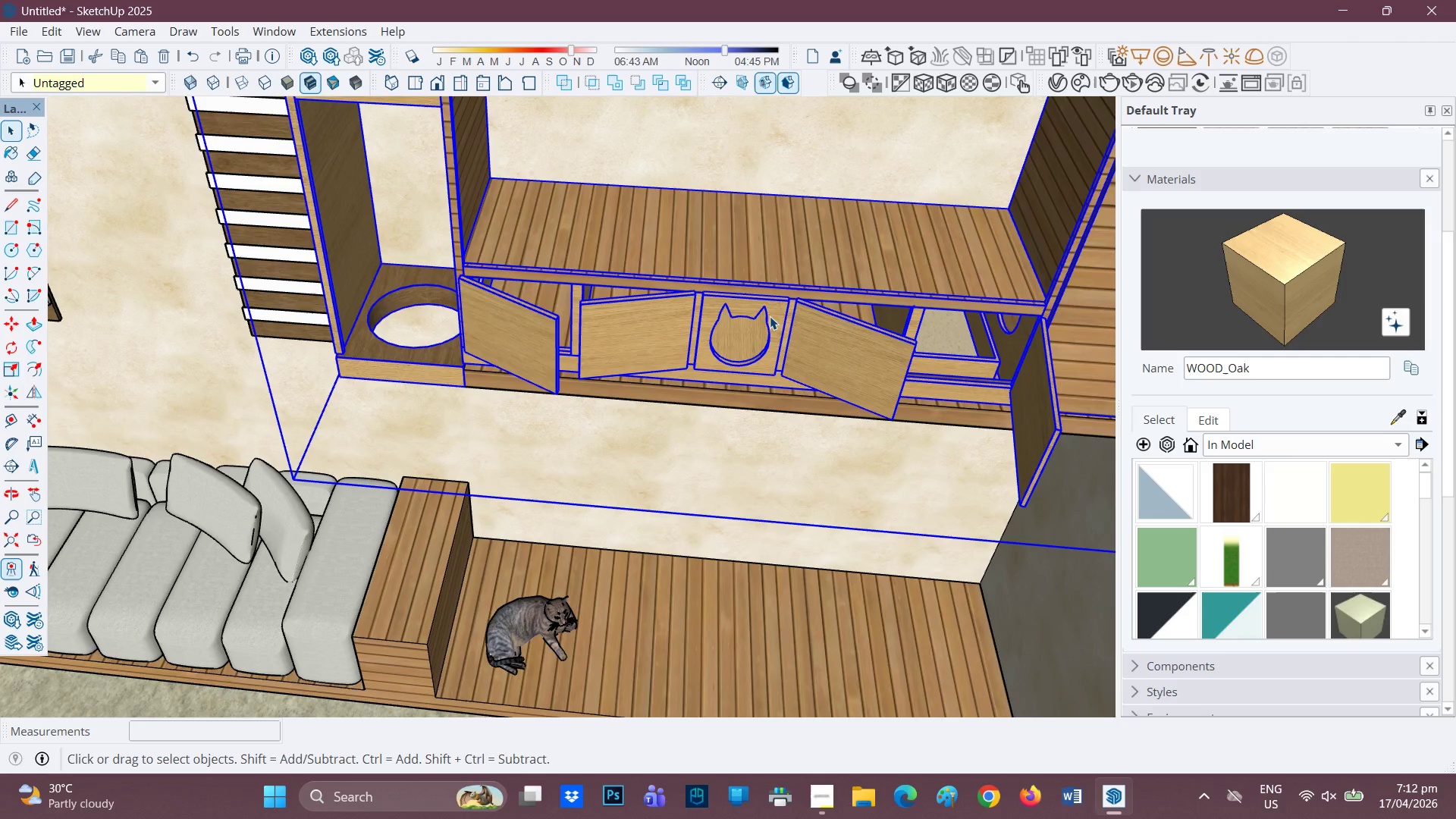 
left_click([770, 320])
 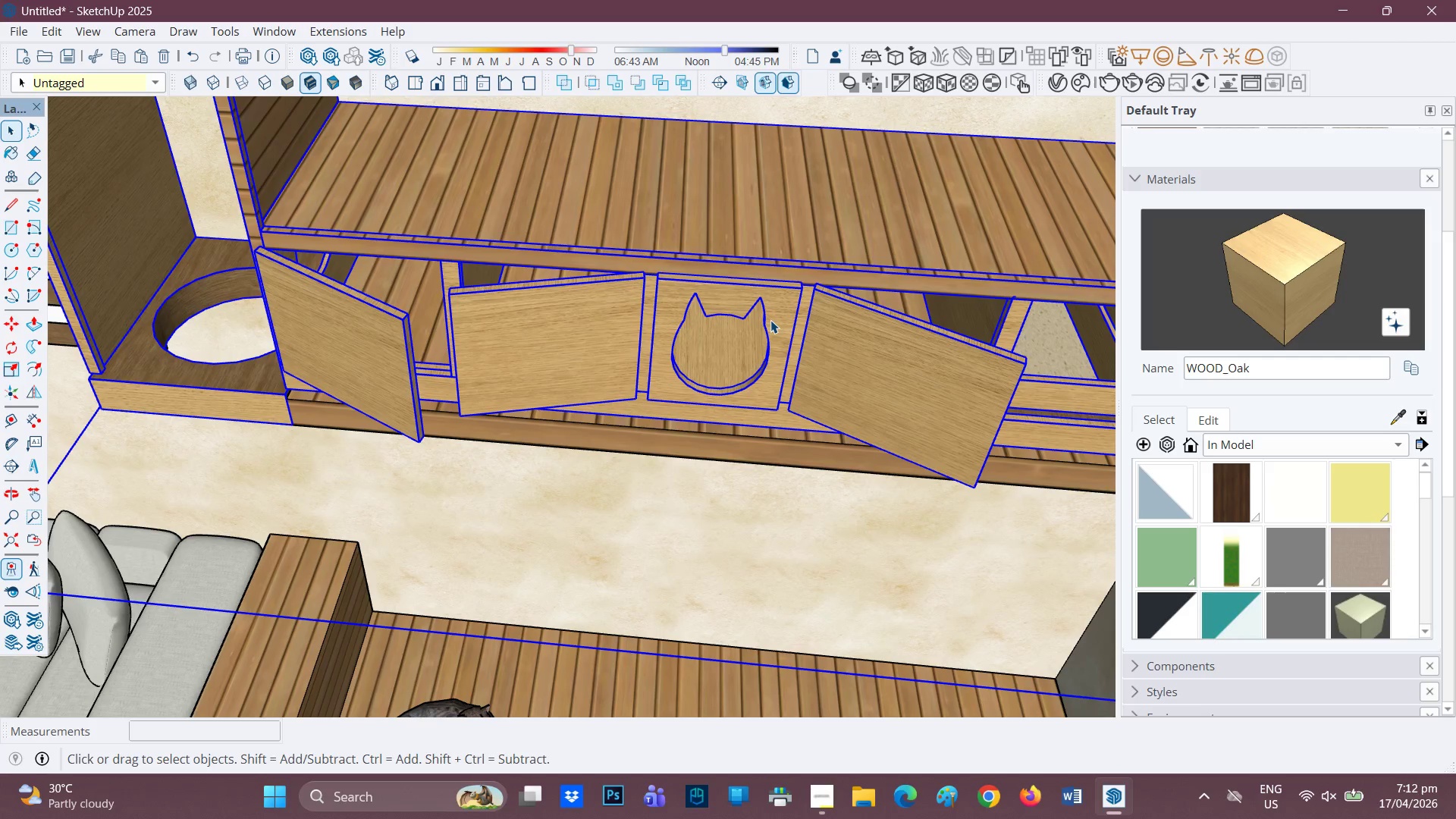 
scroll: coordinate [771, 319], scroll_direction: up, amount: 5.0
 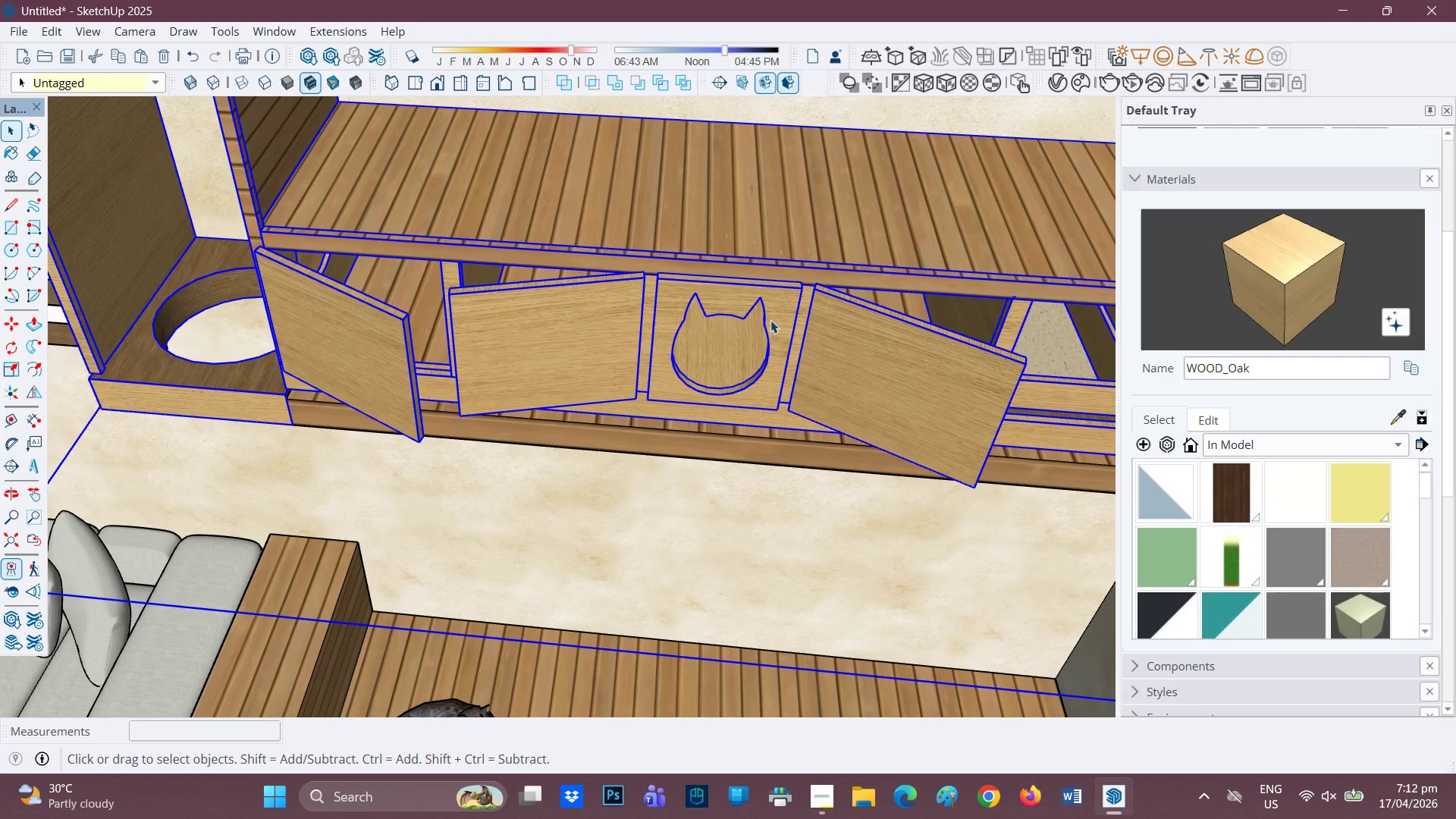 
double_click([770, 320])
 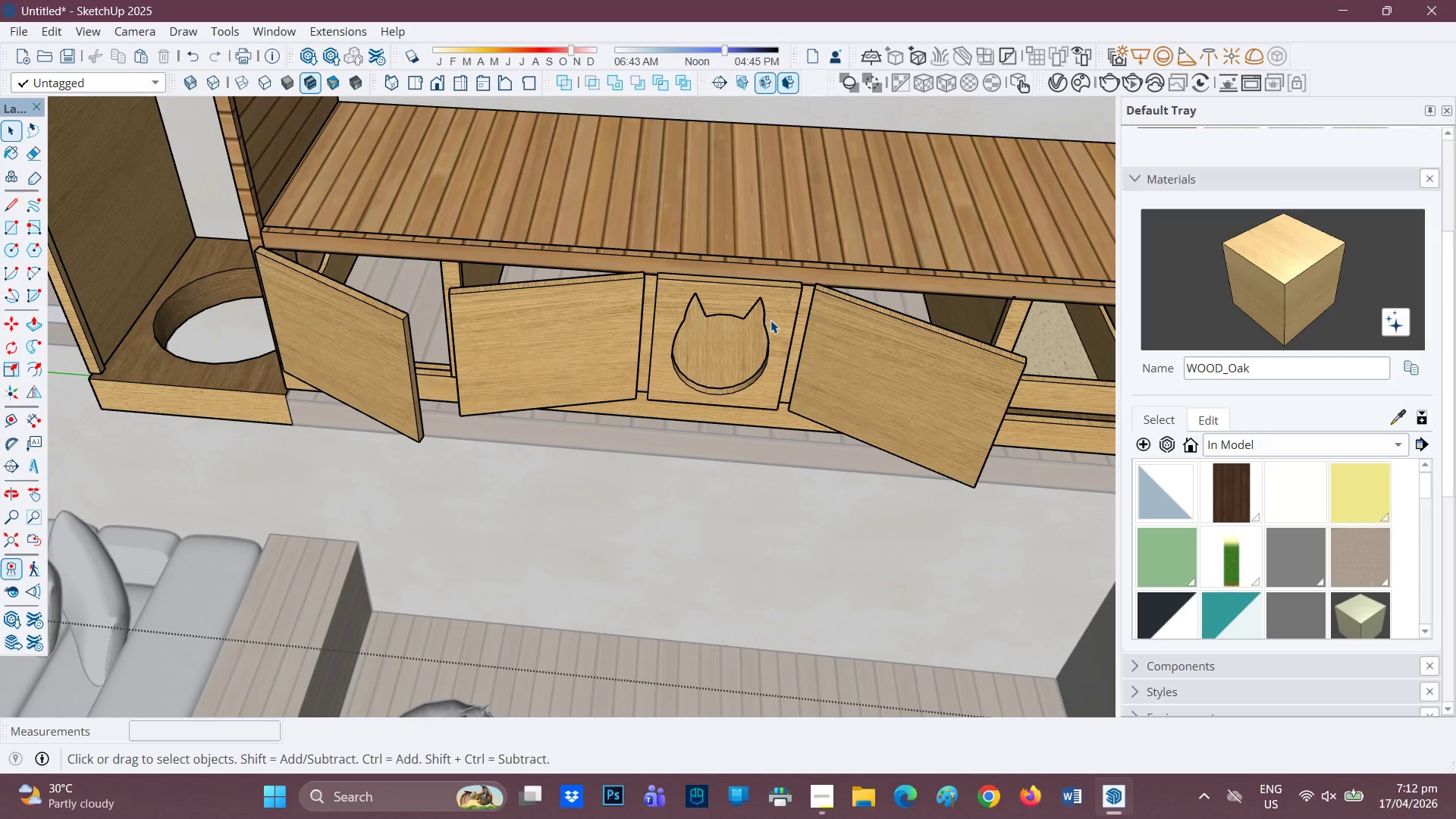 
left_click([770, 320])
 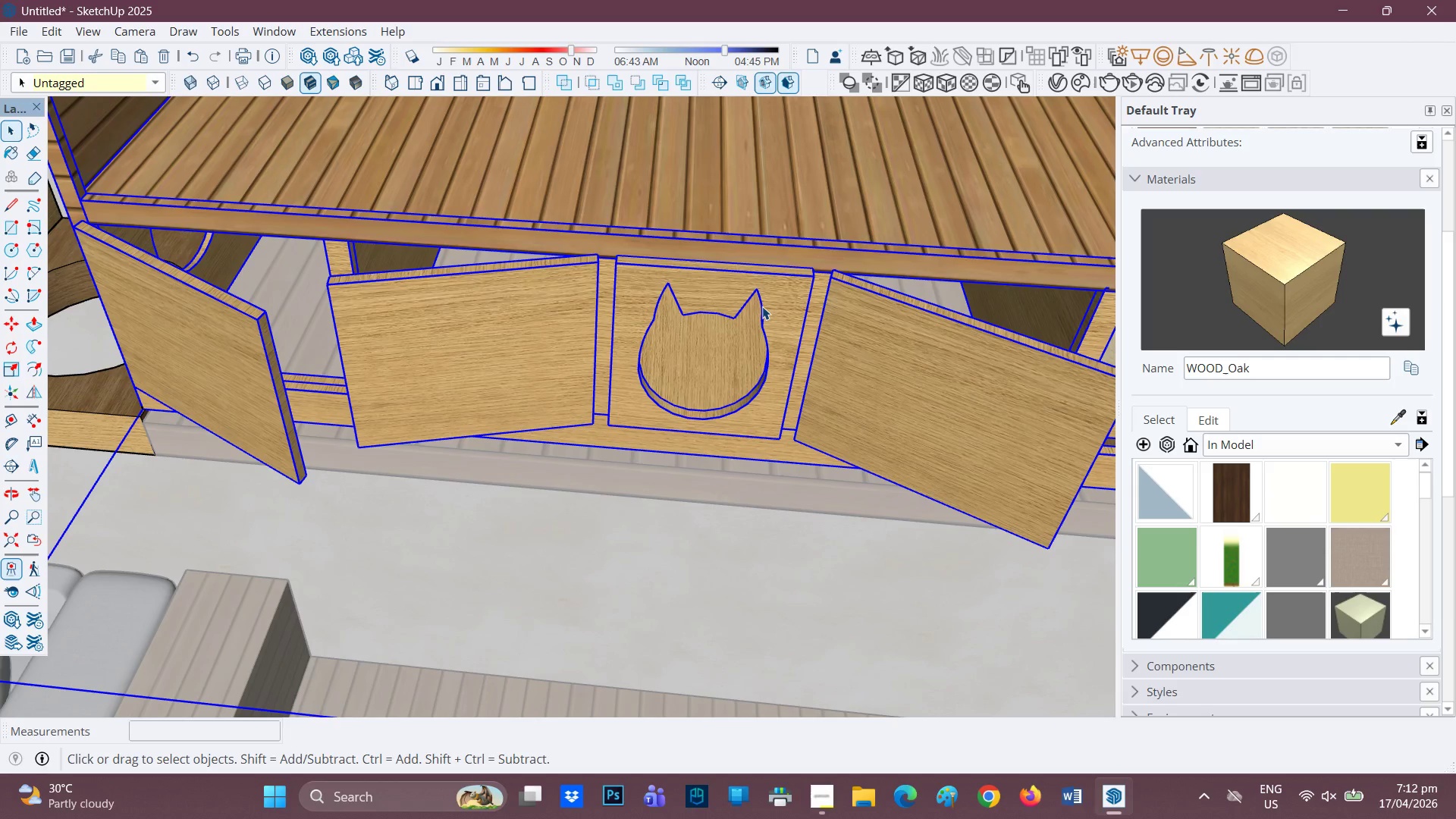 
scroll: coordinate [761, 306], scroll_direction: up, amount: 5.0
 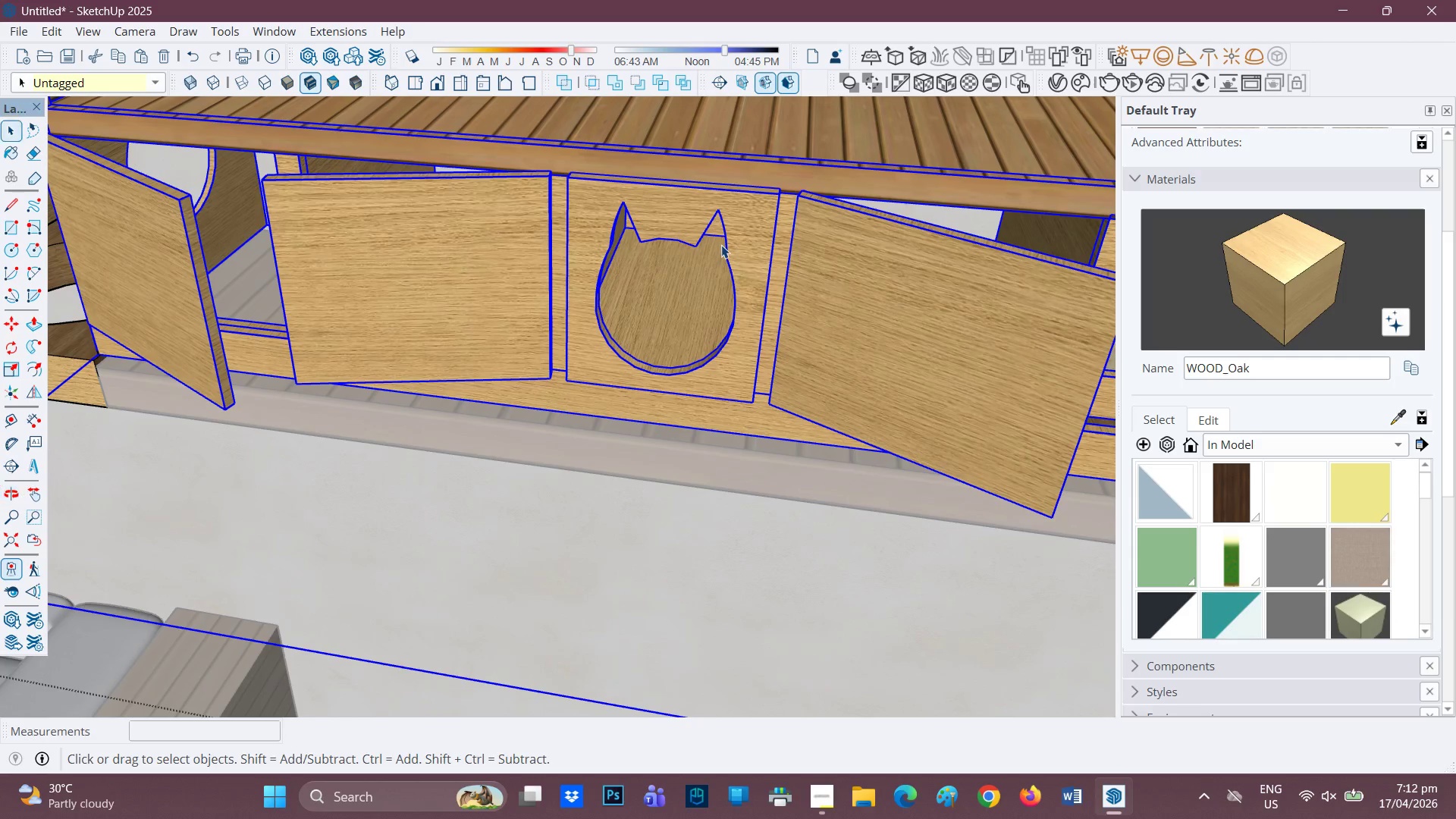 
double_click([721, 245])
 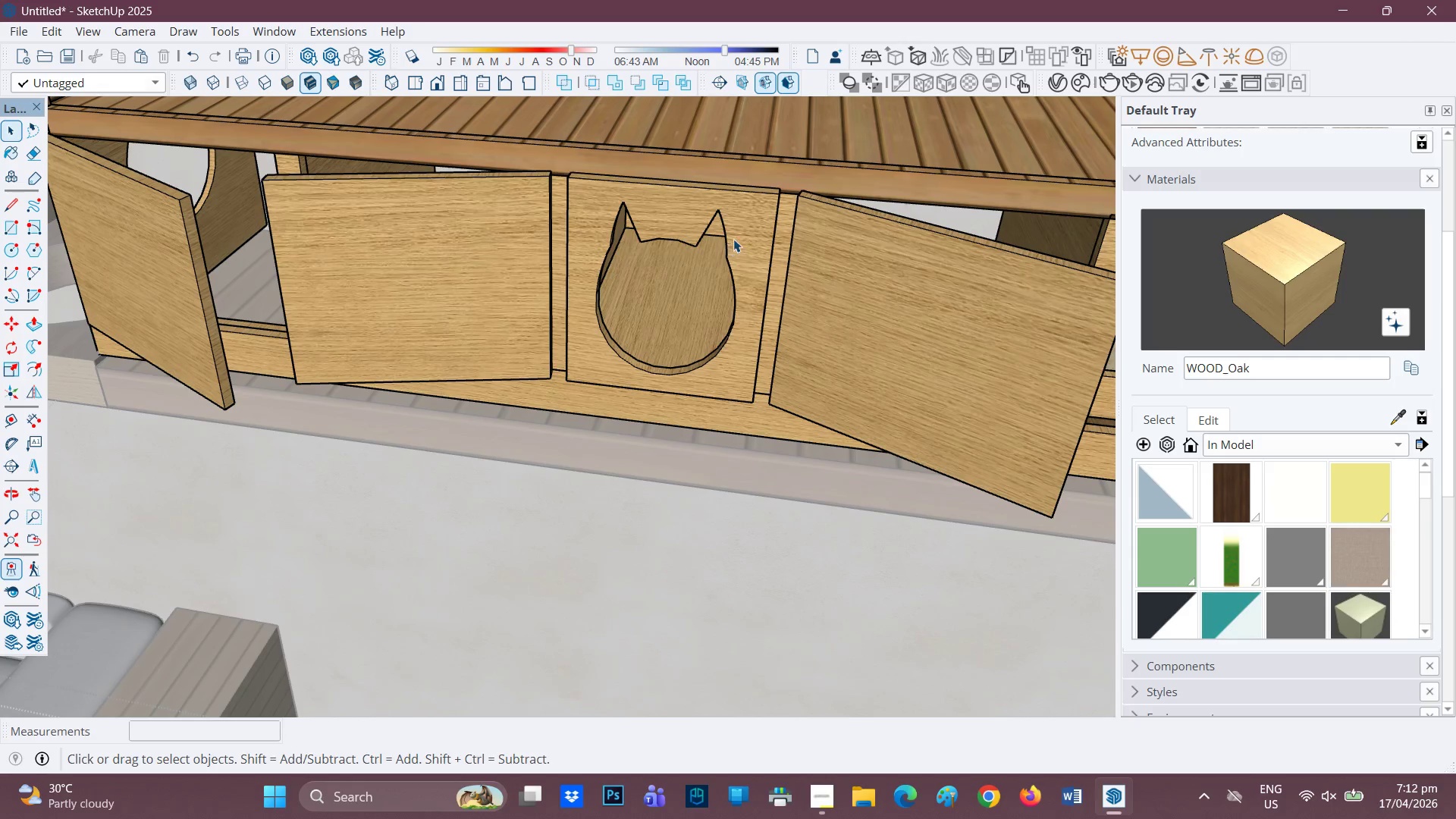 
left_click([736, 237])
 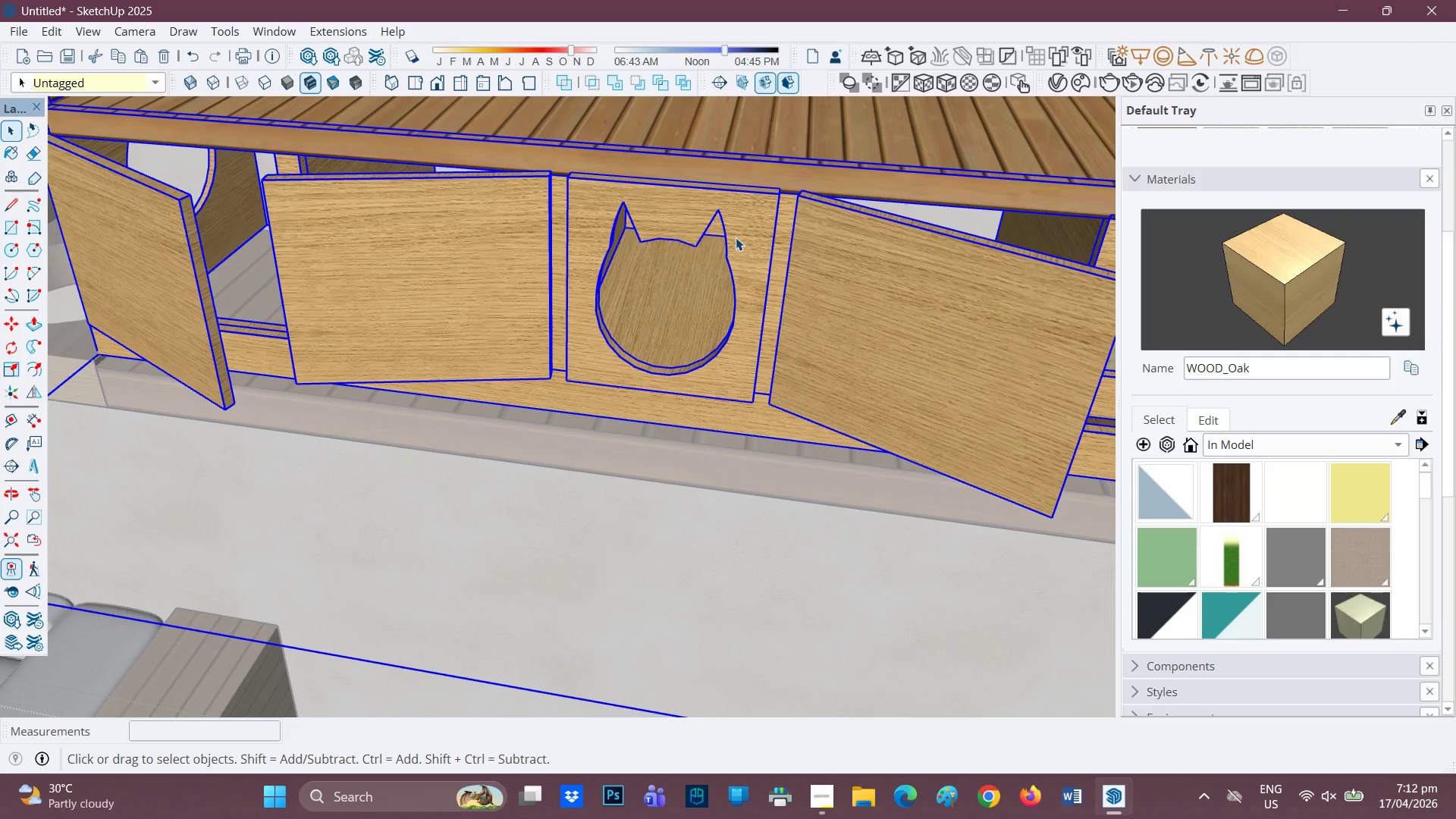 
double_click([736, 237])
 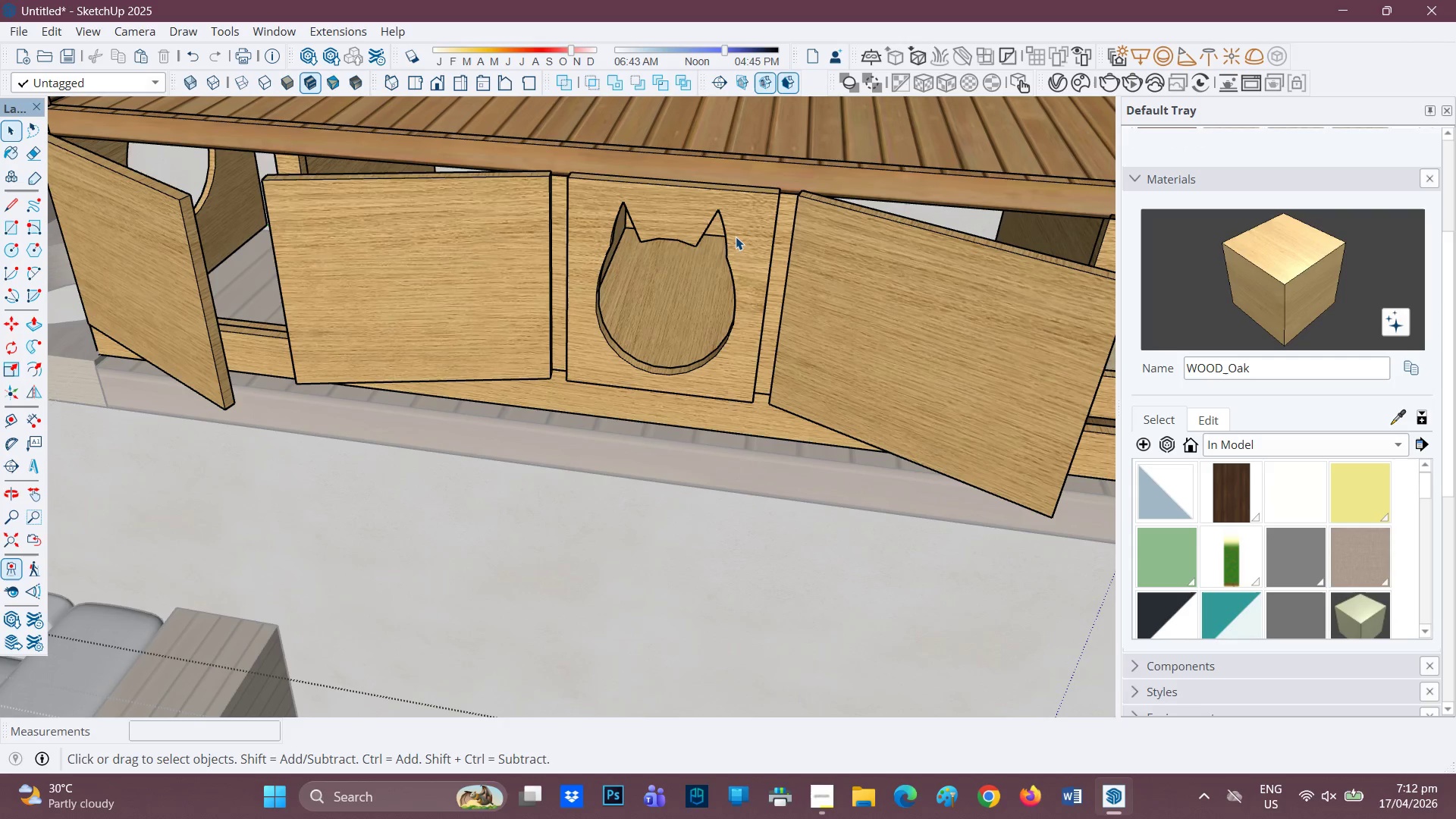 
left_click([736, 236])
 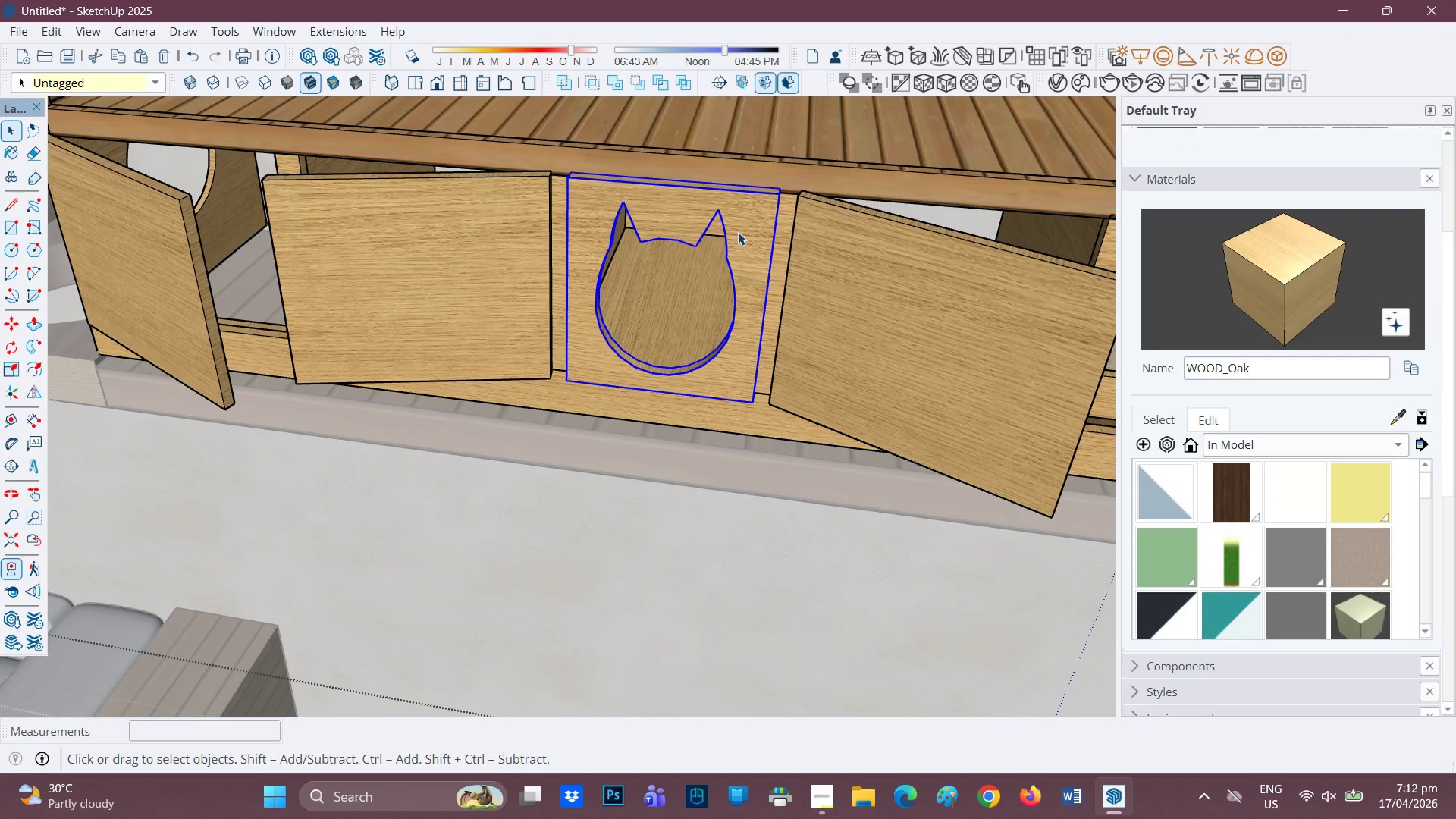 
right_click([738, 232])
 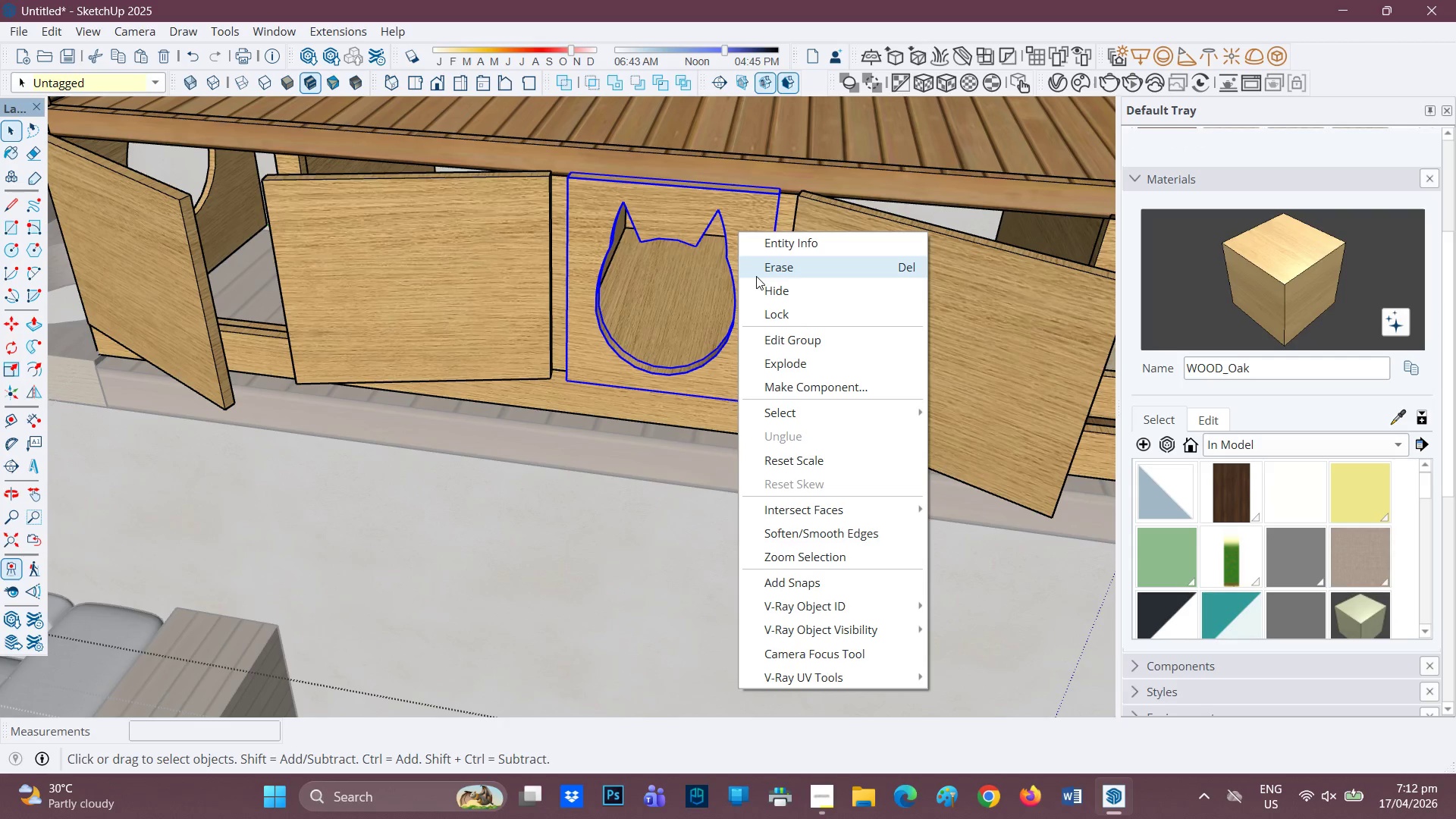 
left_click([756, 276])
 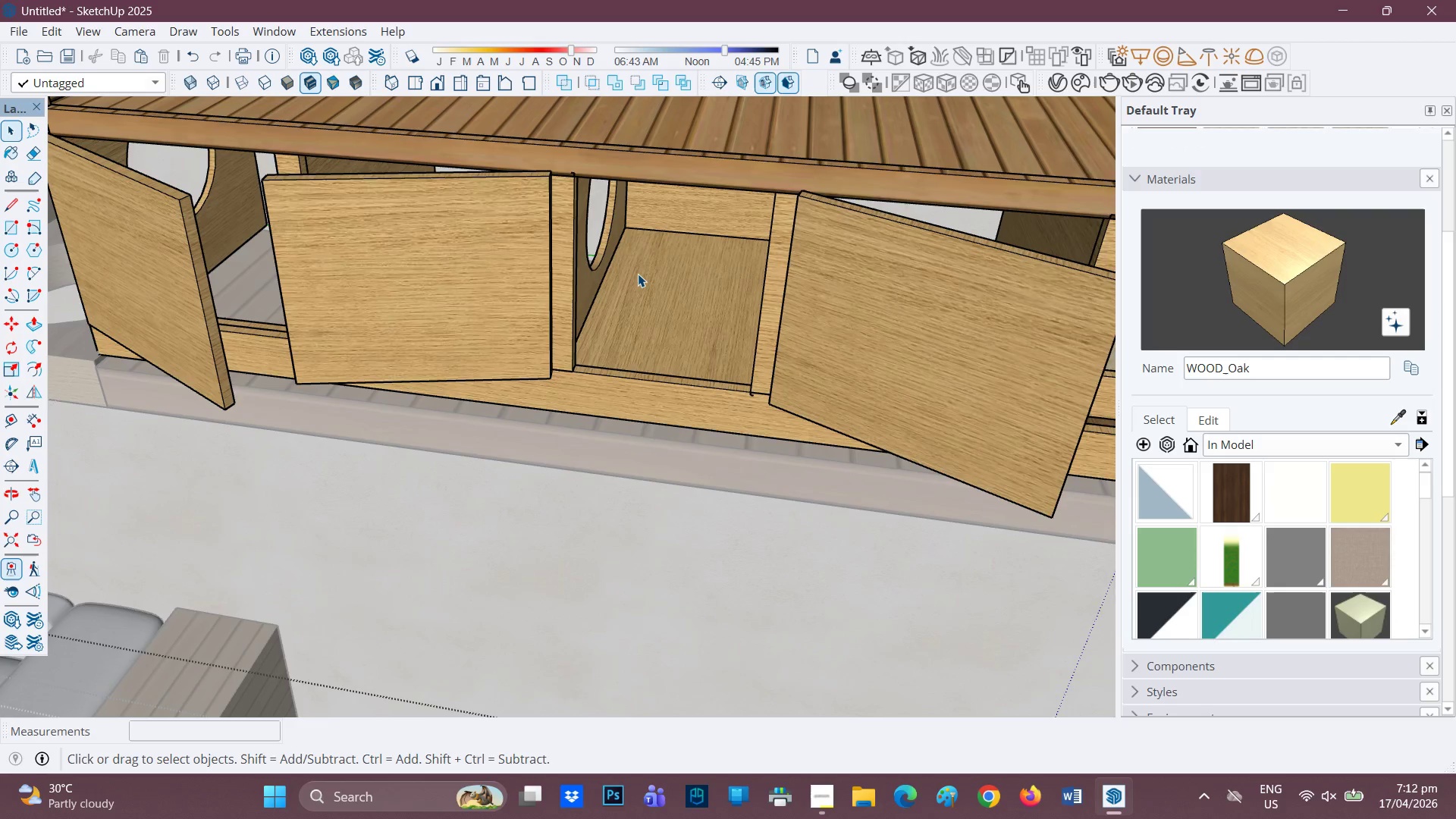 
scroll: coordinate [554, 300], scroll_direction: down, amount: 9.0
 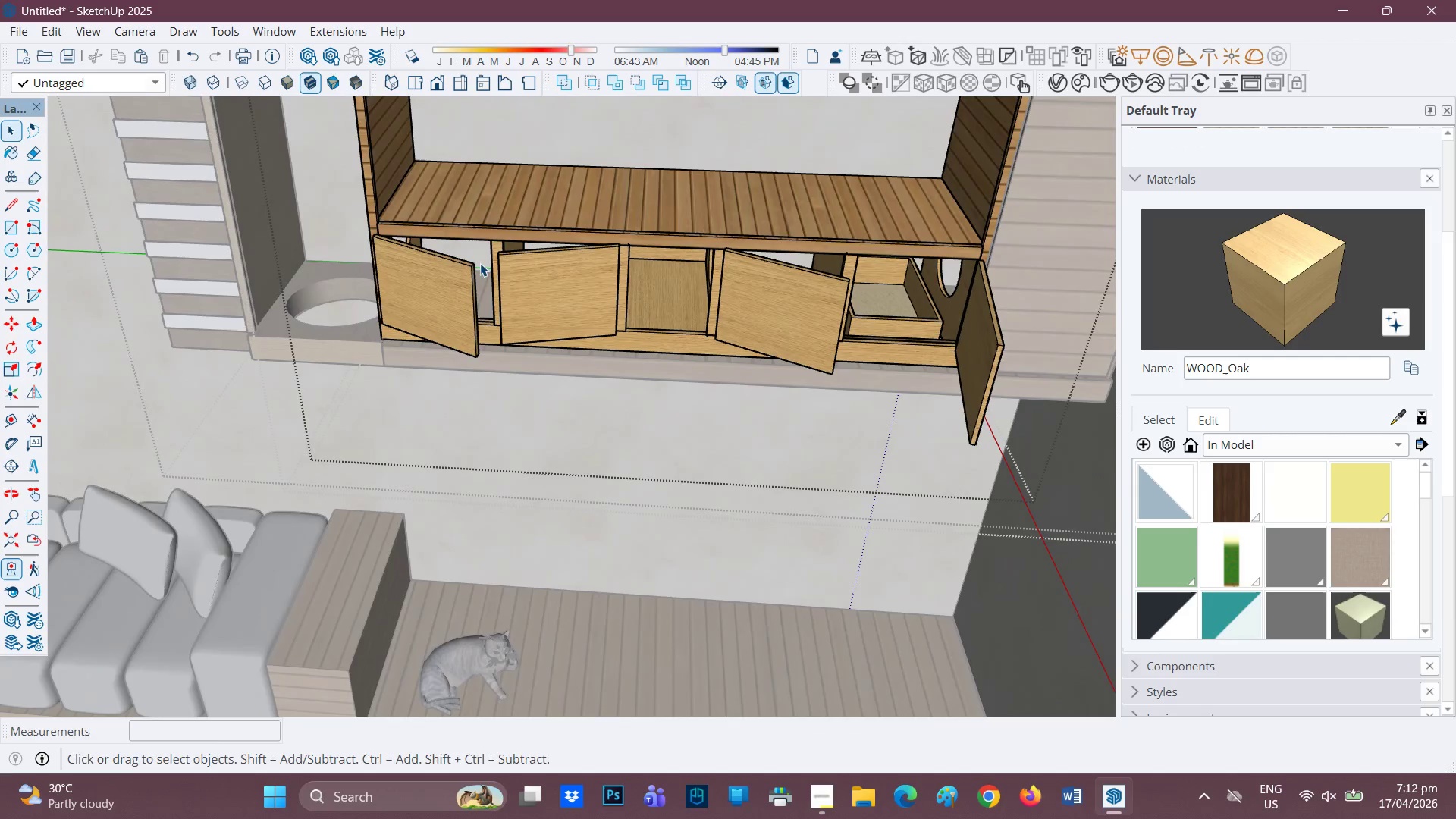 
key(H)
 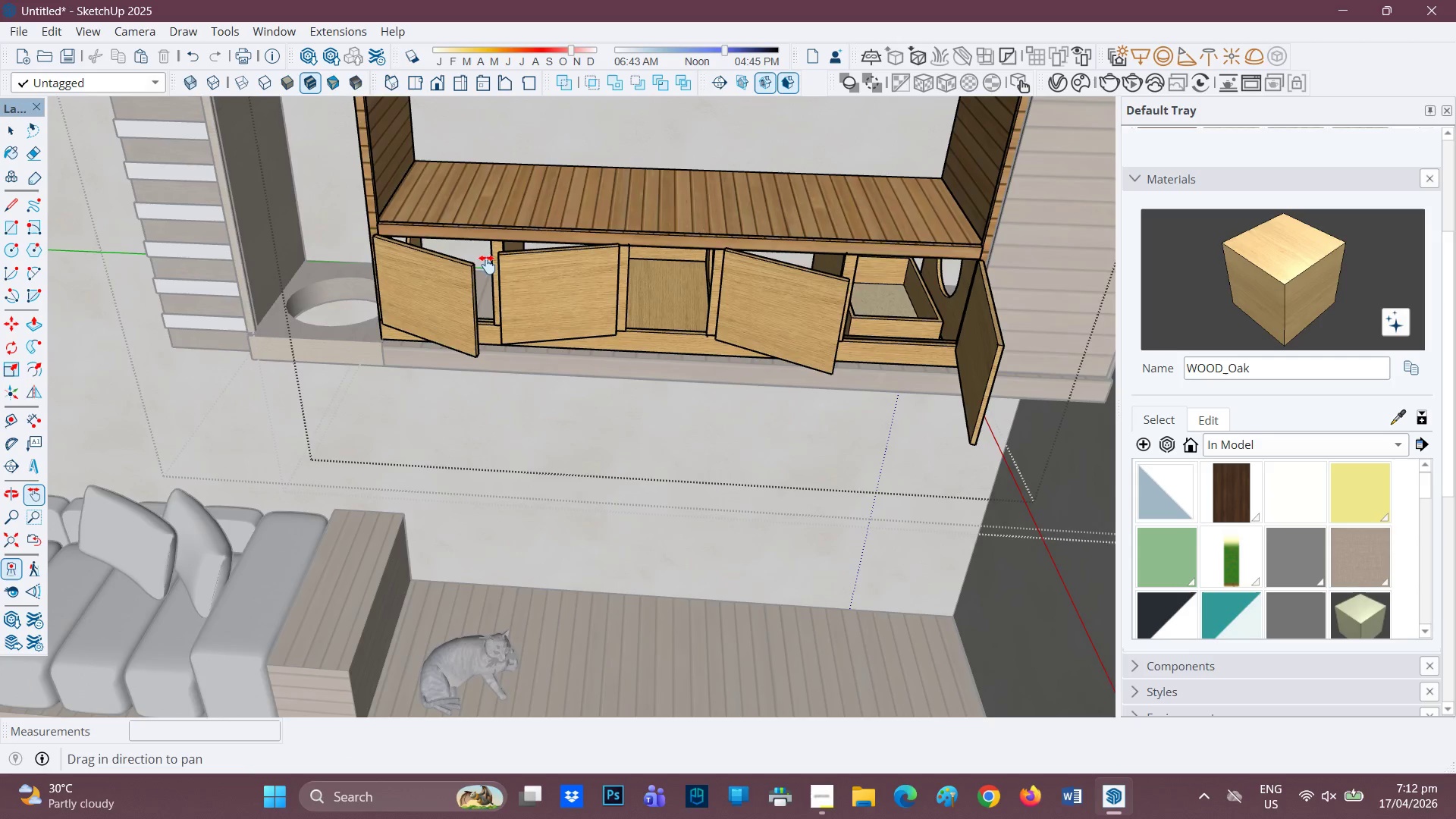 
left_click_drag(start_coordinate=[486, 264], to_coordinate=[863, 375])
 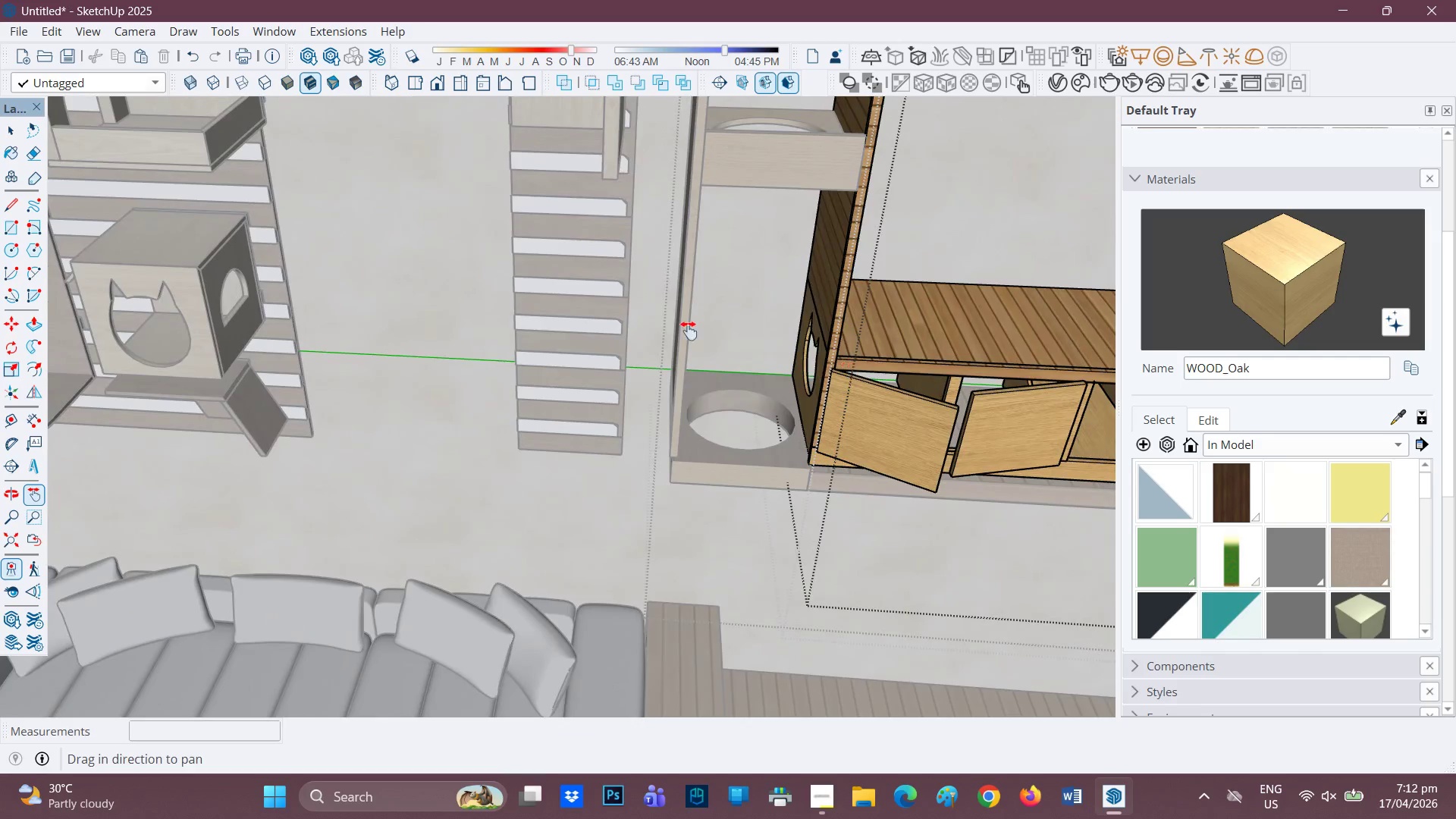 
scroll: coordinate [610, 315], scroll_direction: down, amount: 2.0
 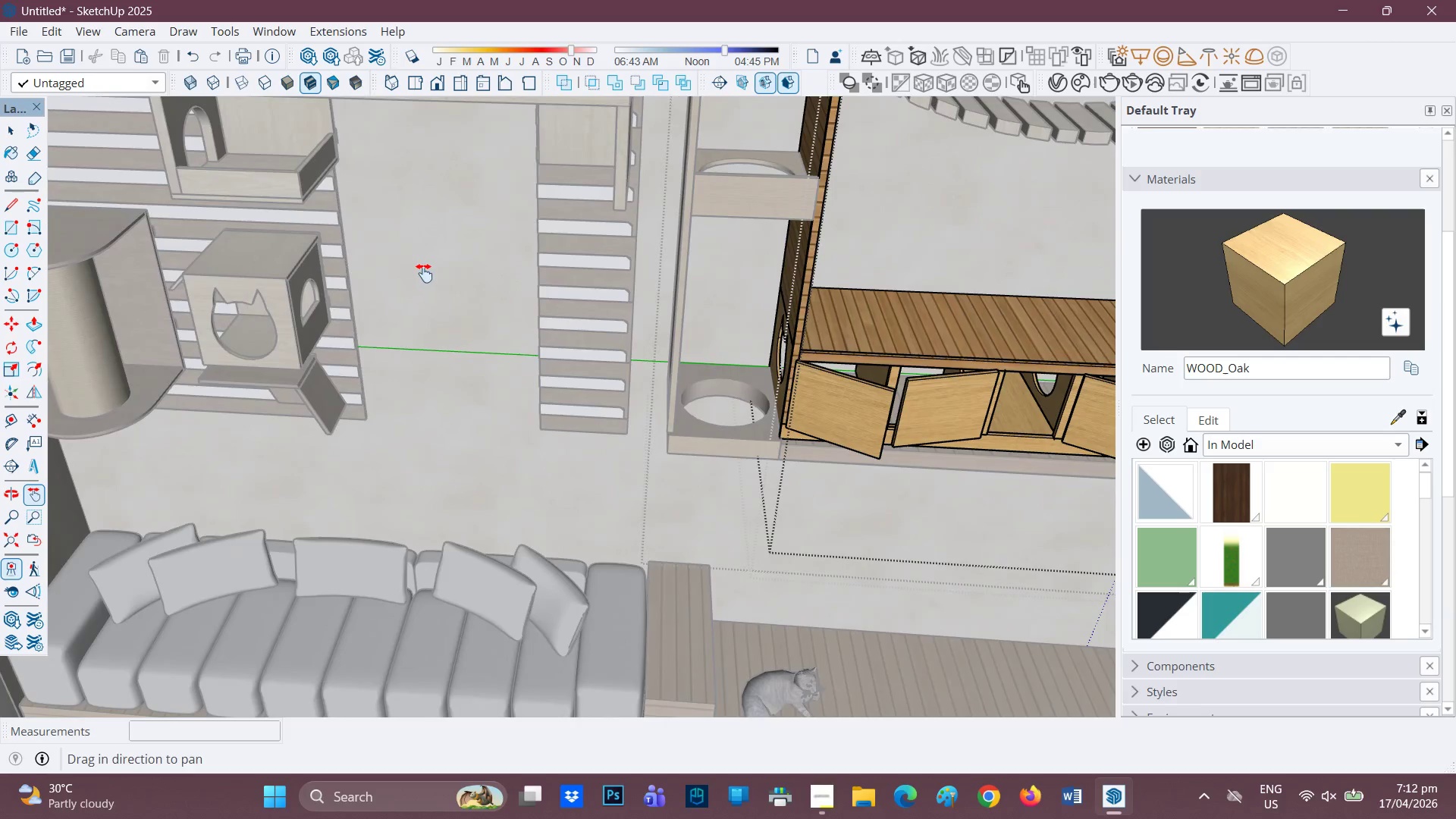 
left_click_drag(start_coordinate=[425, 275], to_coordinate=[670, 423])
 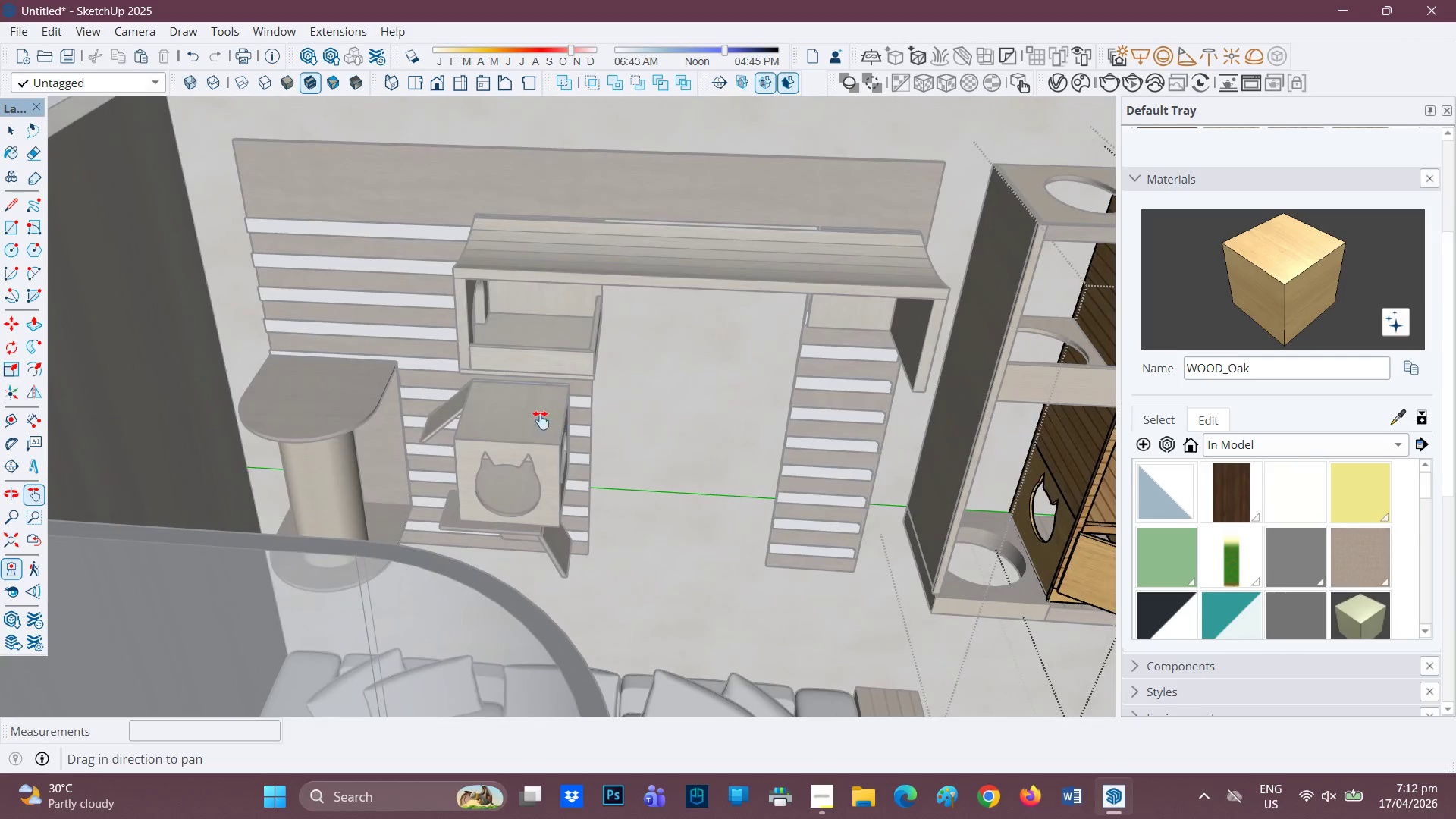 
key(Space)
 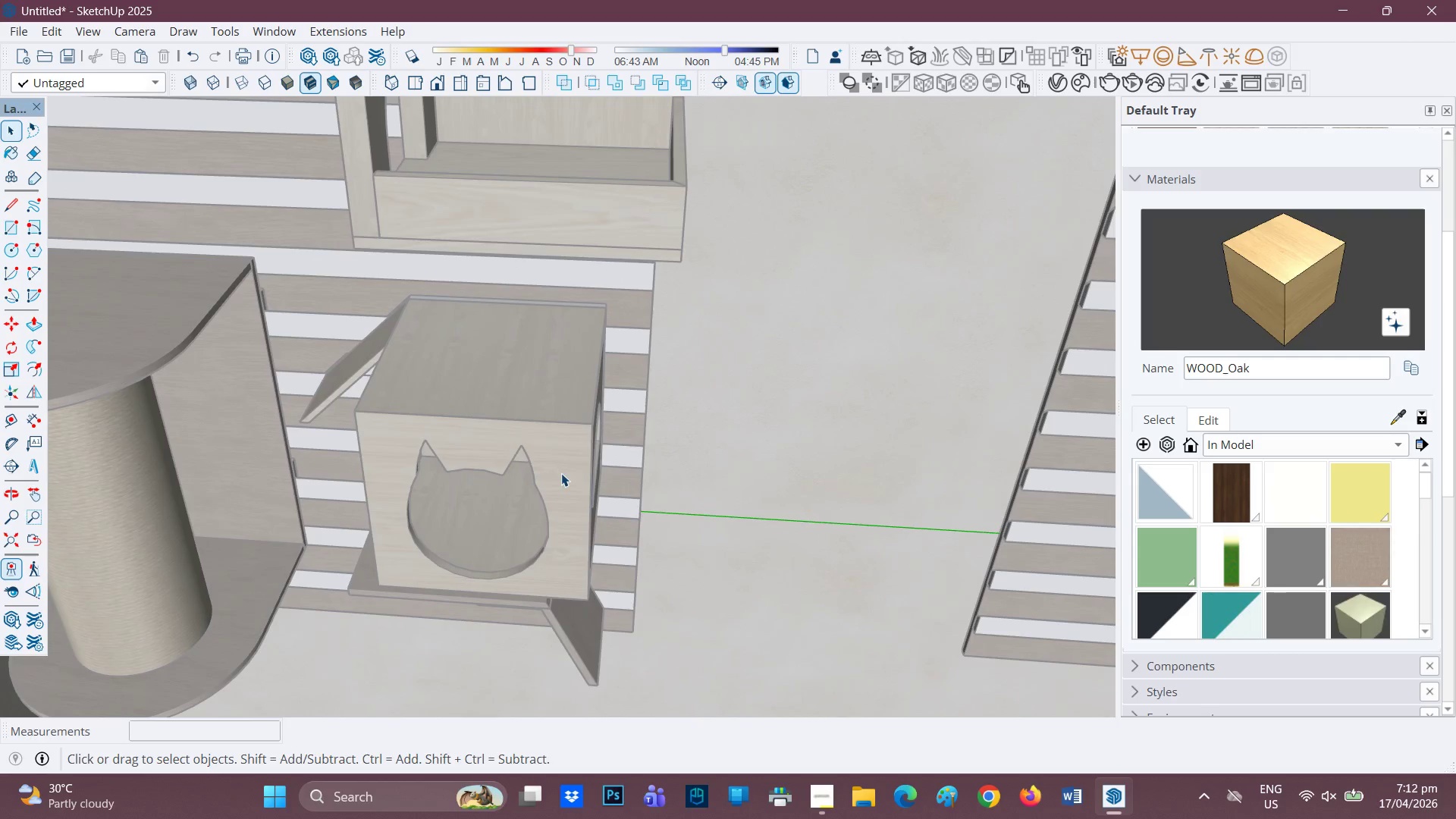 
scroll: coordinate [531, 494], scroll_direction: up, amount: 7.0
 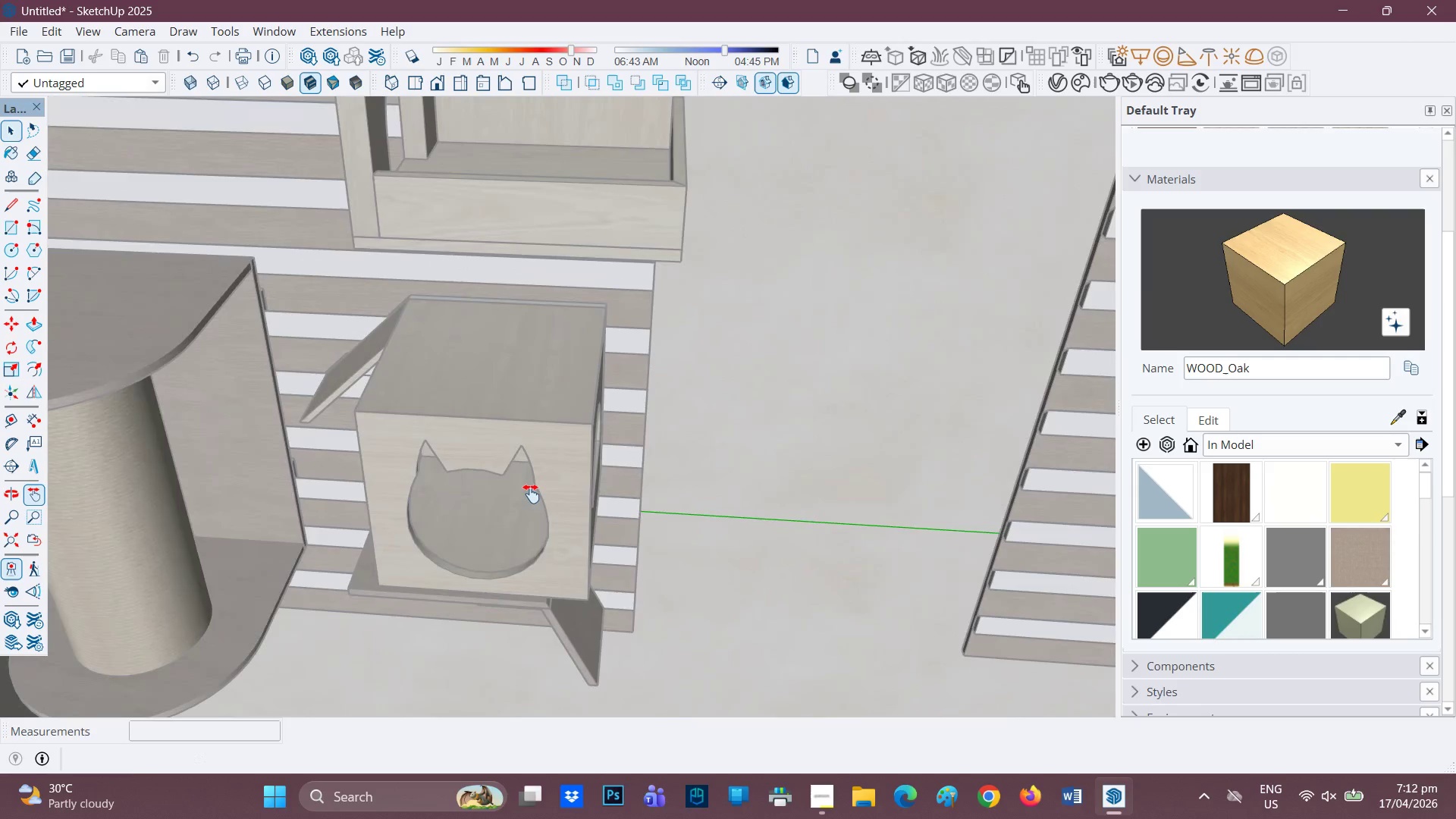 
double_click([563, 472])
 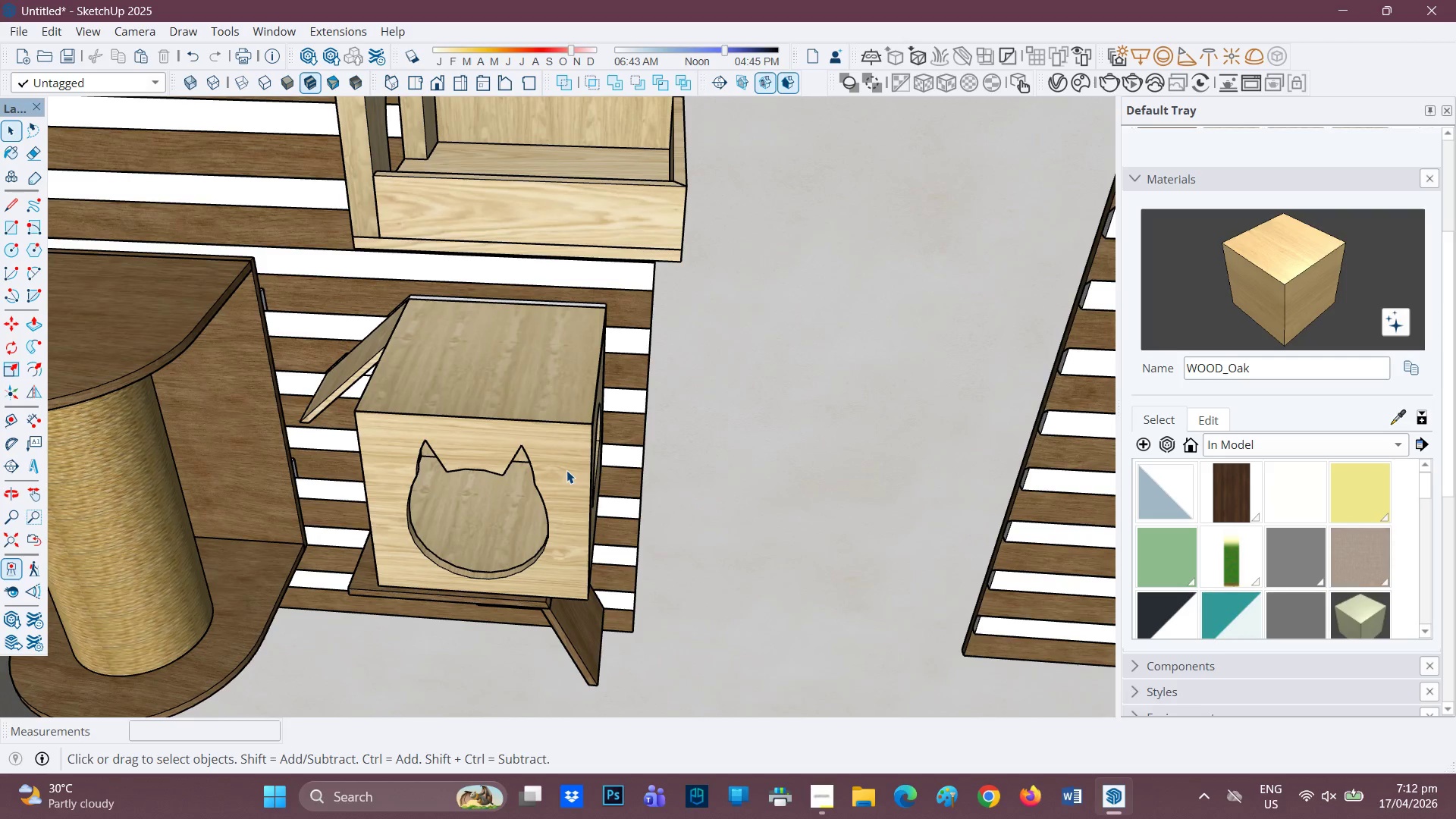 
double_click([566, 470])
 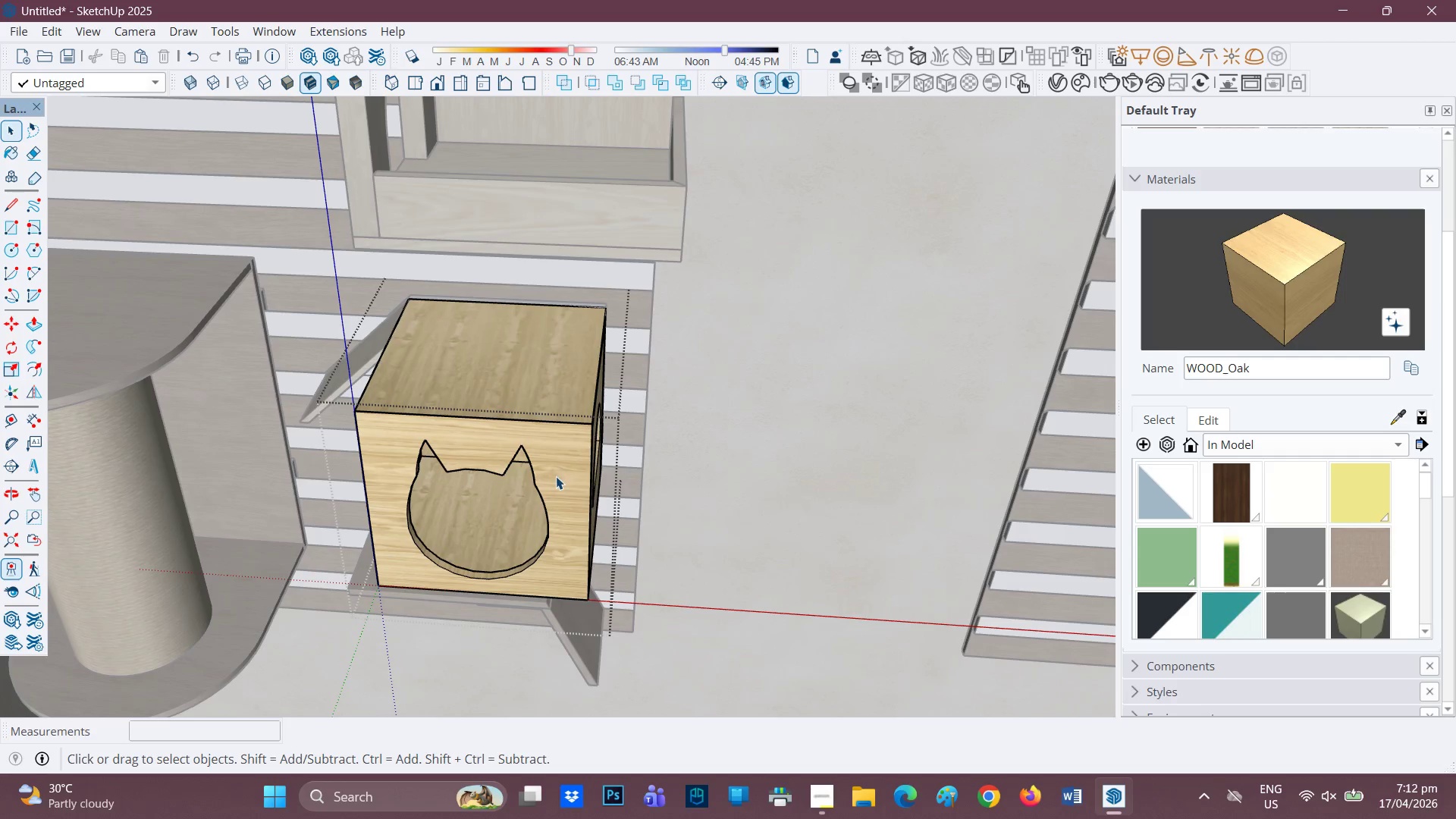 
scroll: coordinate [547, 484], scroll_direction: up, amount: 4.0
 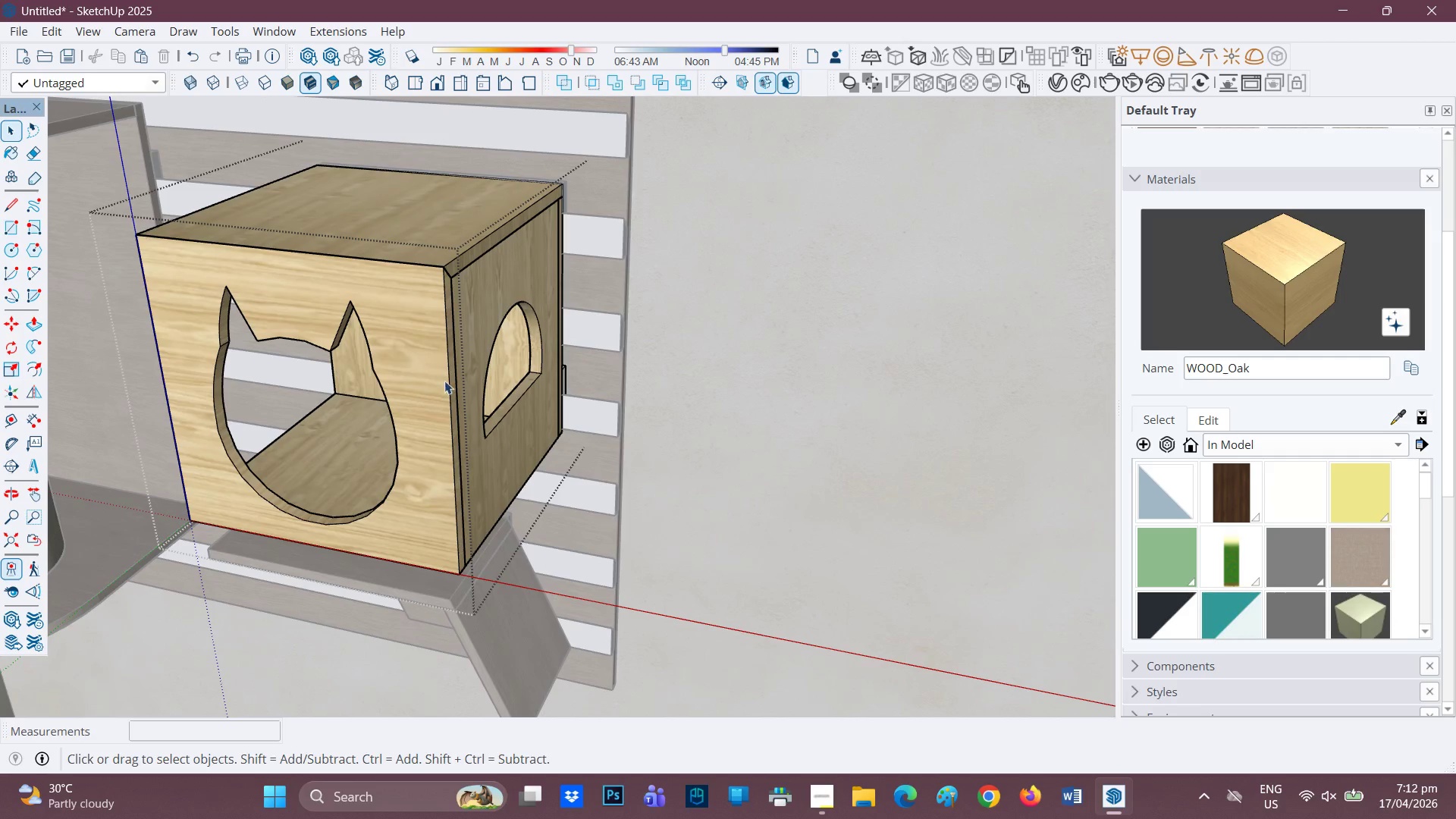 
left_click([424, 367])
 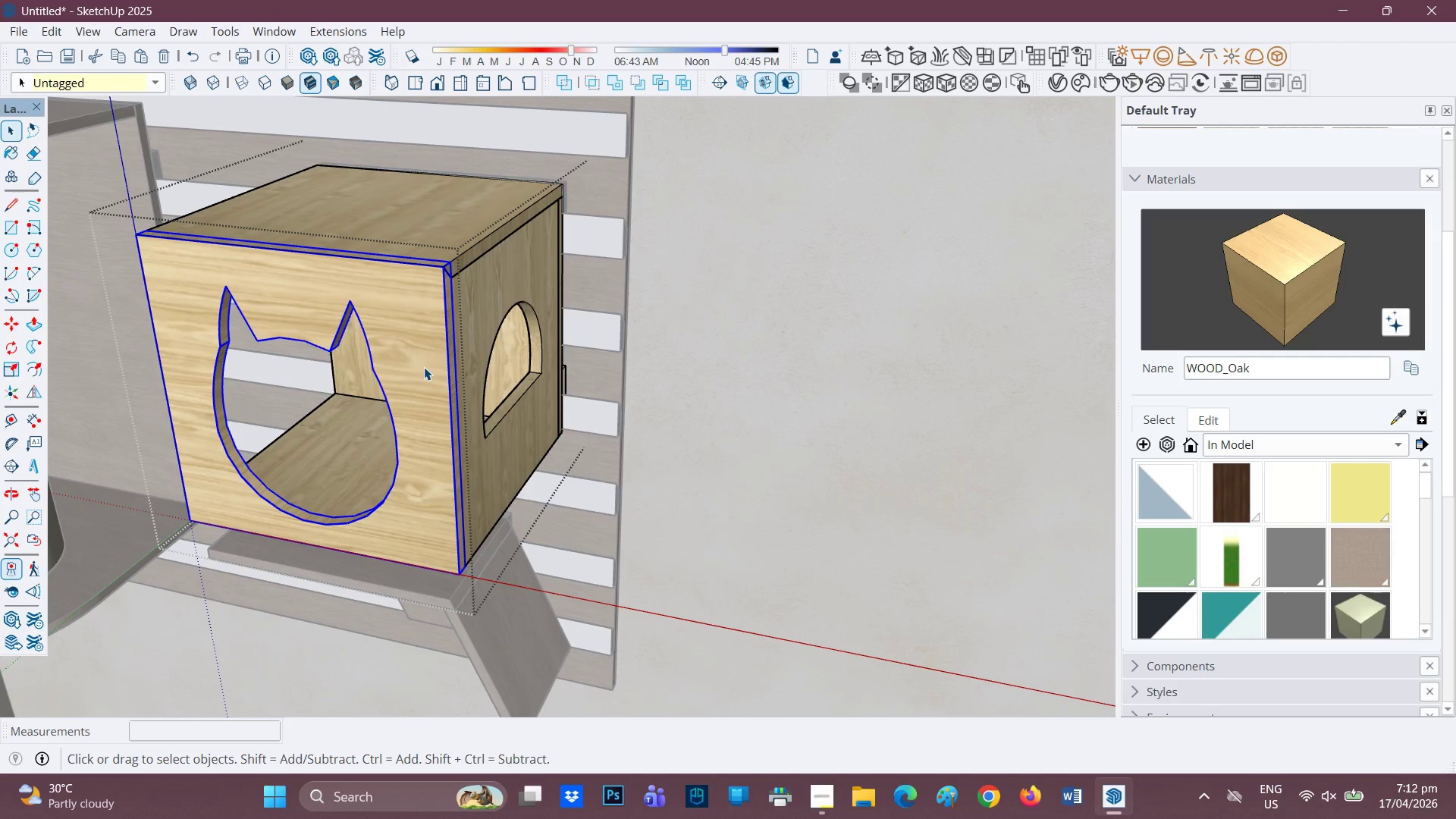 
scroll: coordinate [425, 366], scroll_direction: up, amount: 1.0
 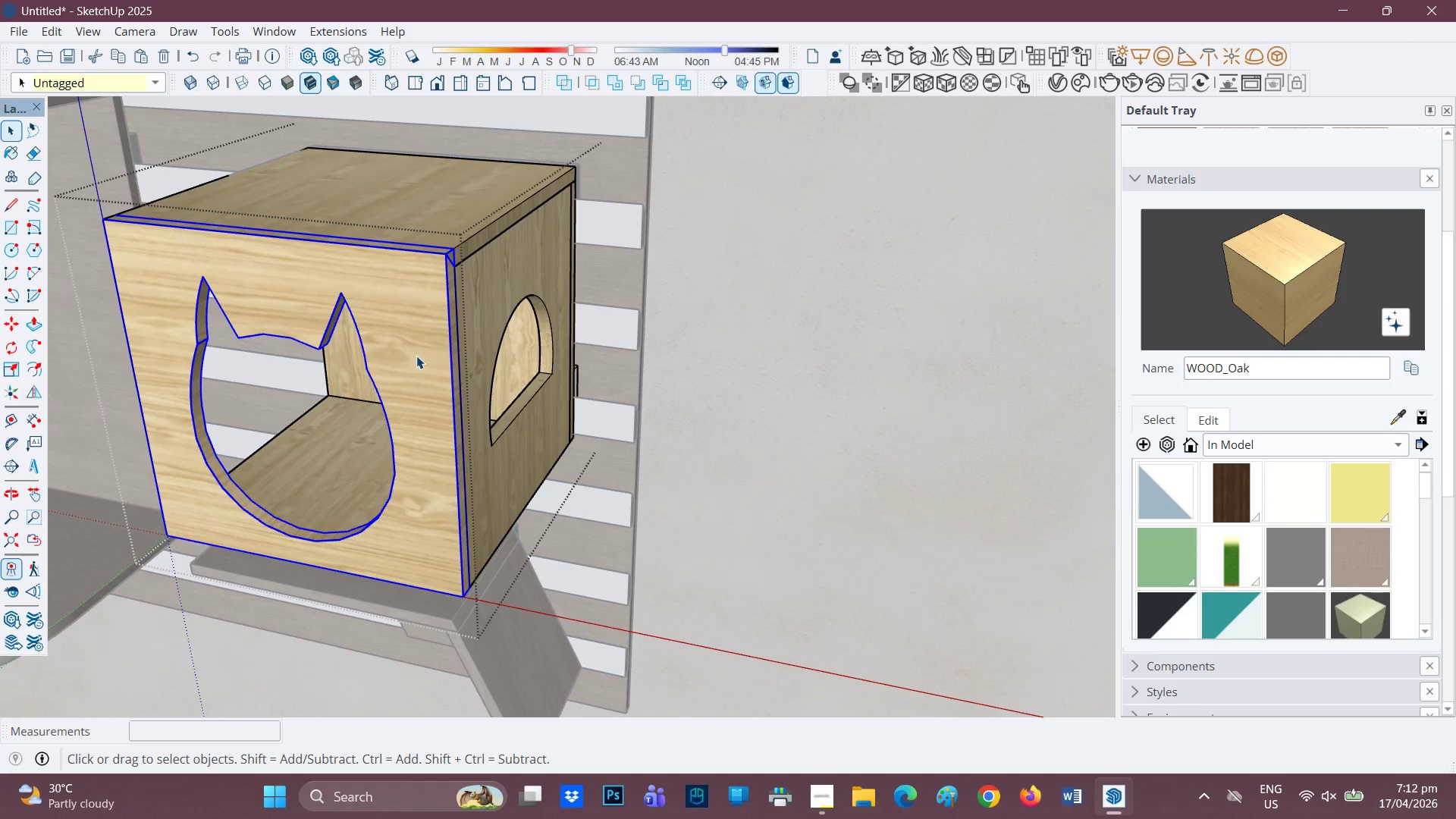 
right_click([416, 356])
 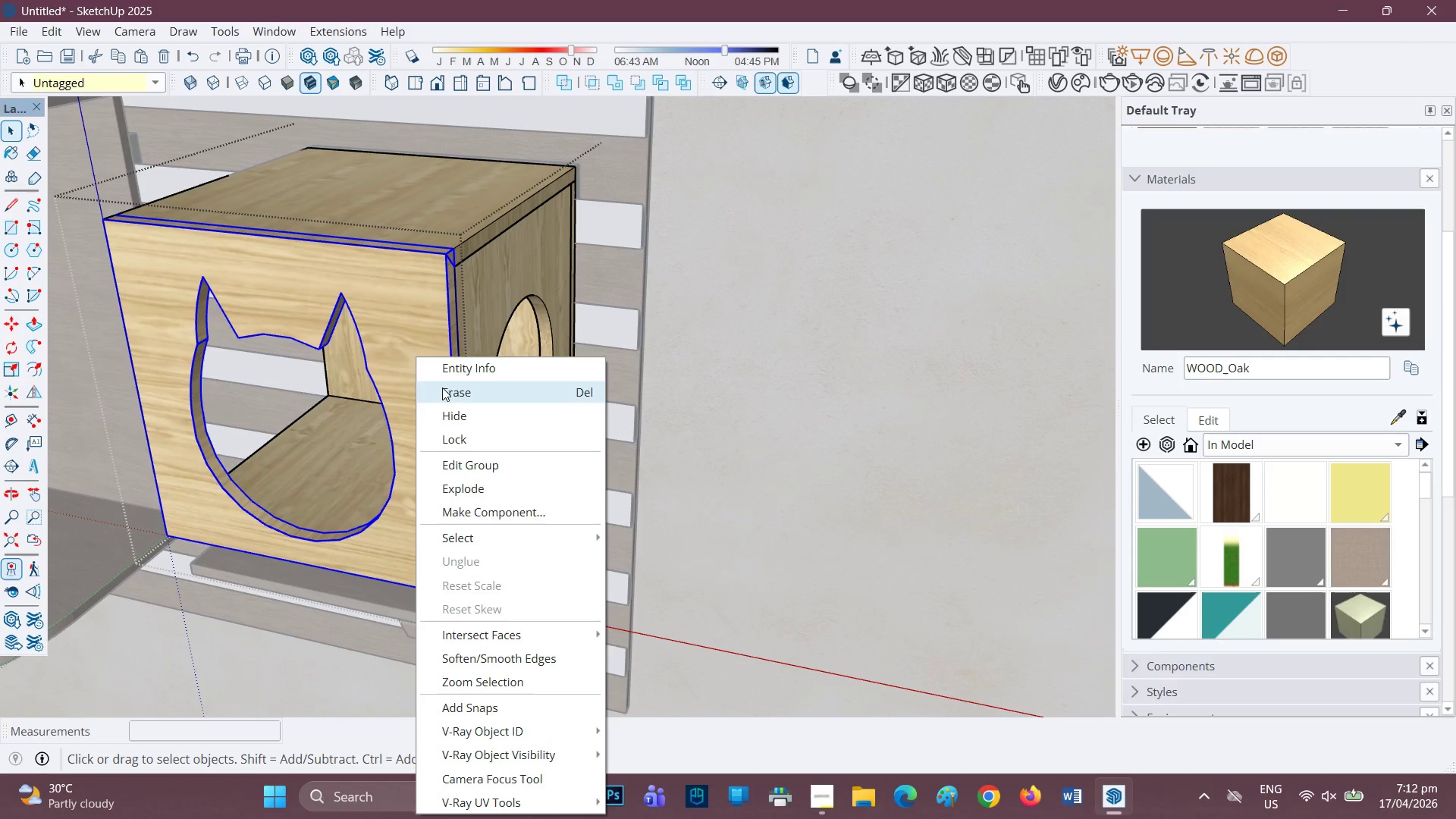 
left_click([444, 390])
 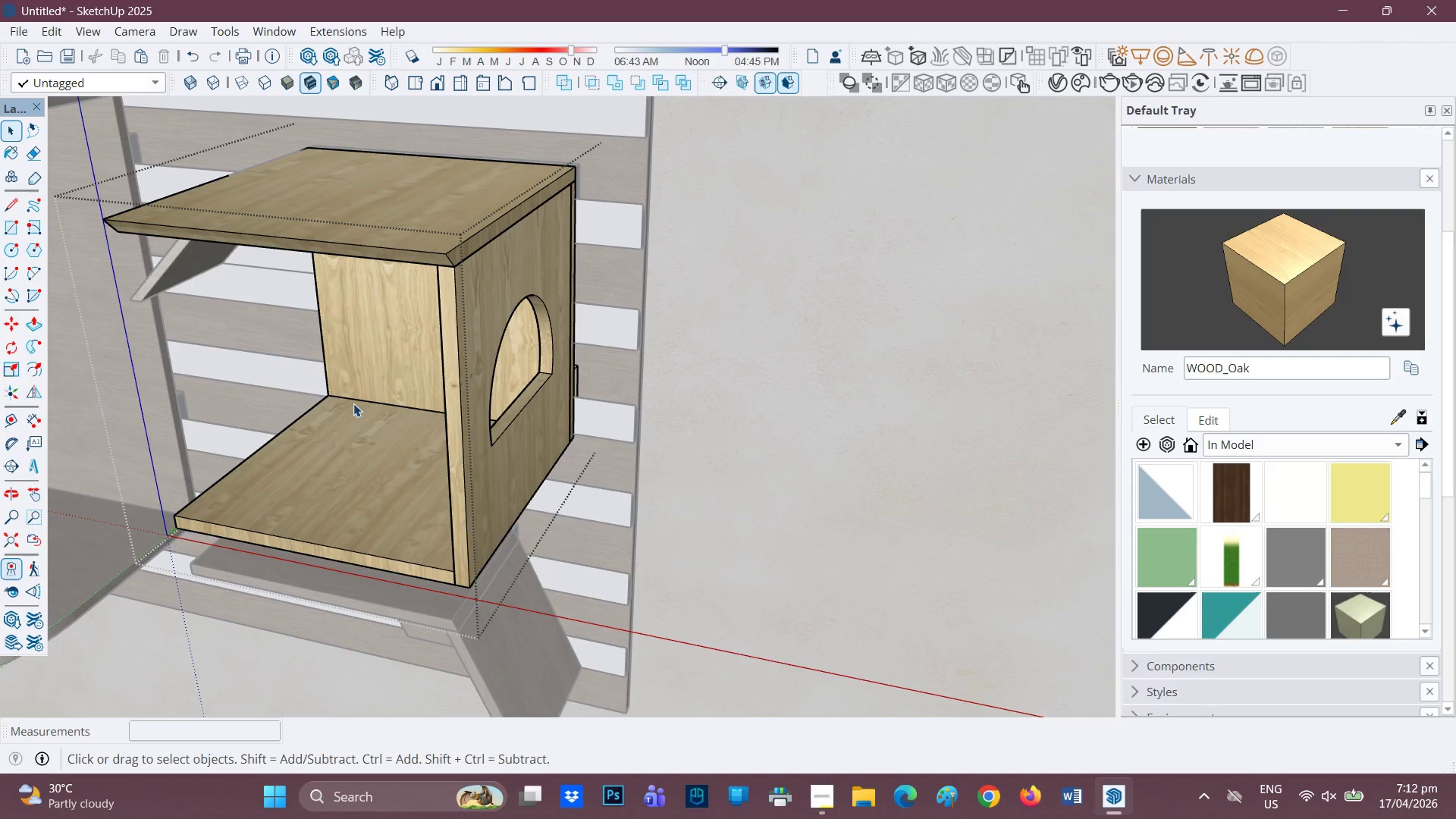 
scroll: coordinate [356, 403], scroll_direction: down, amount: 1.0
 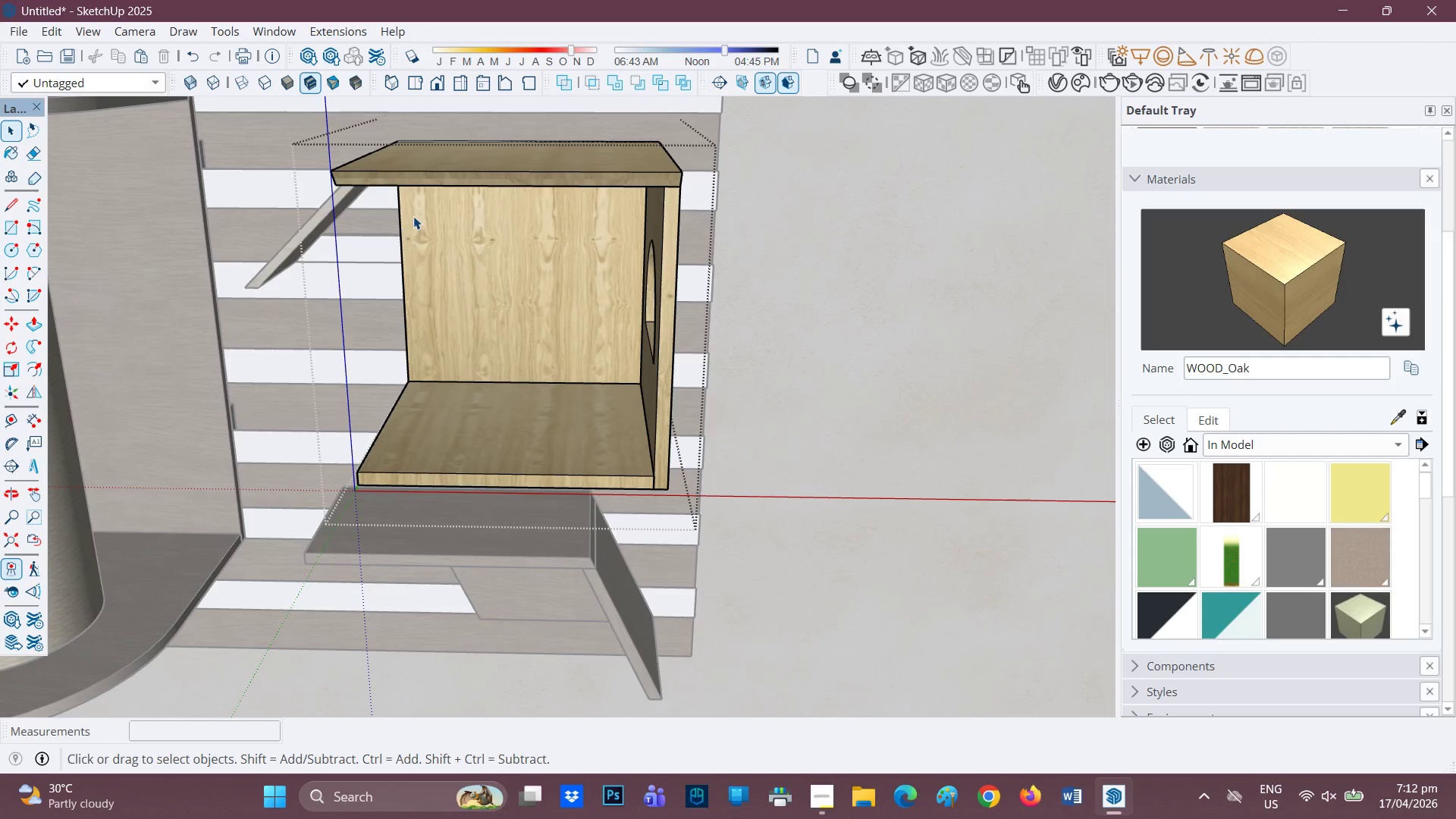 
key(R)
 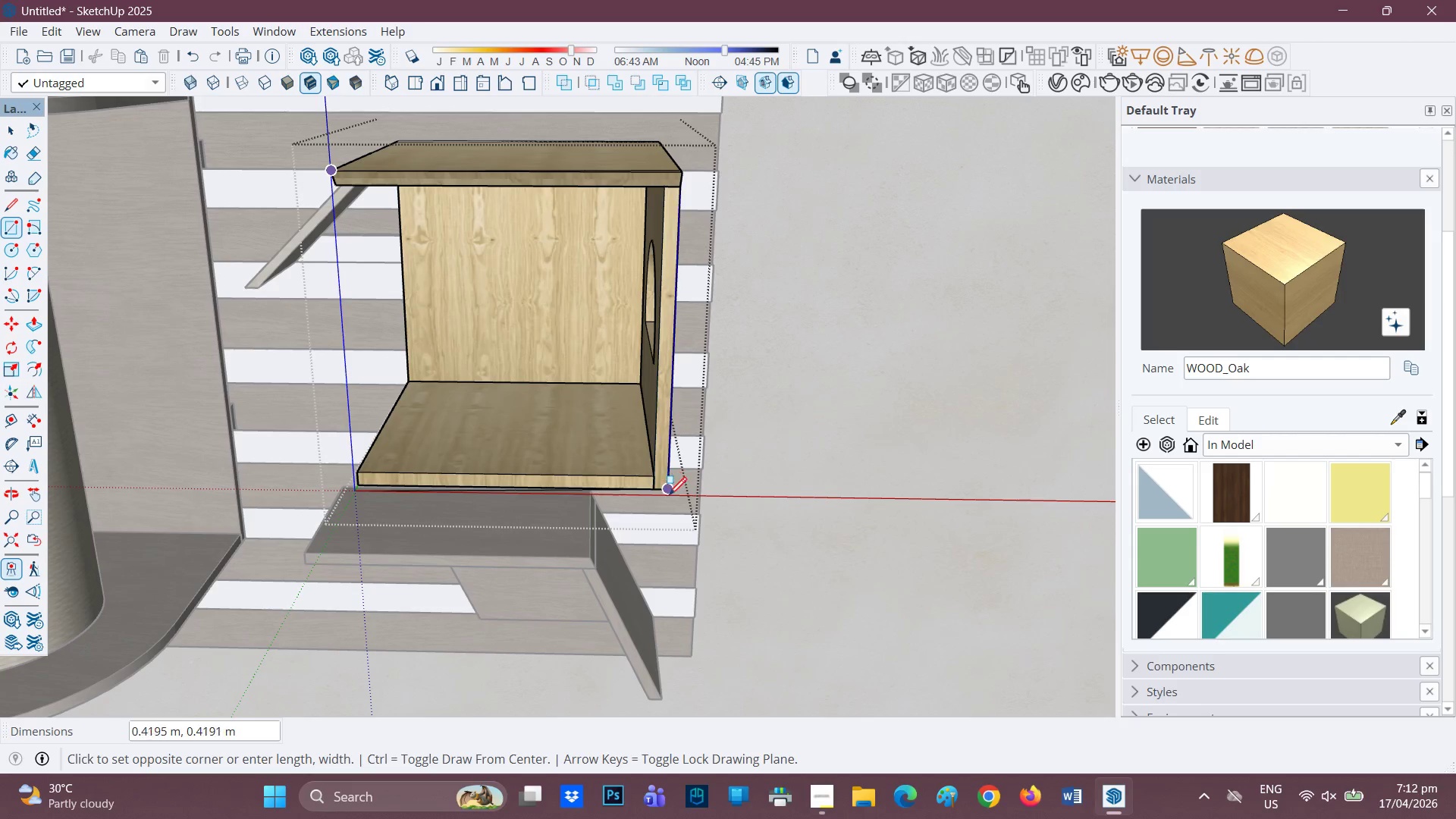 
left_click([664, 486])
 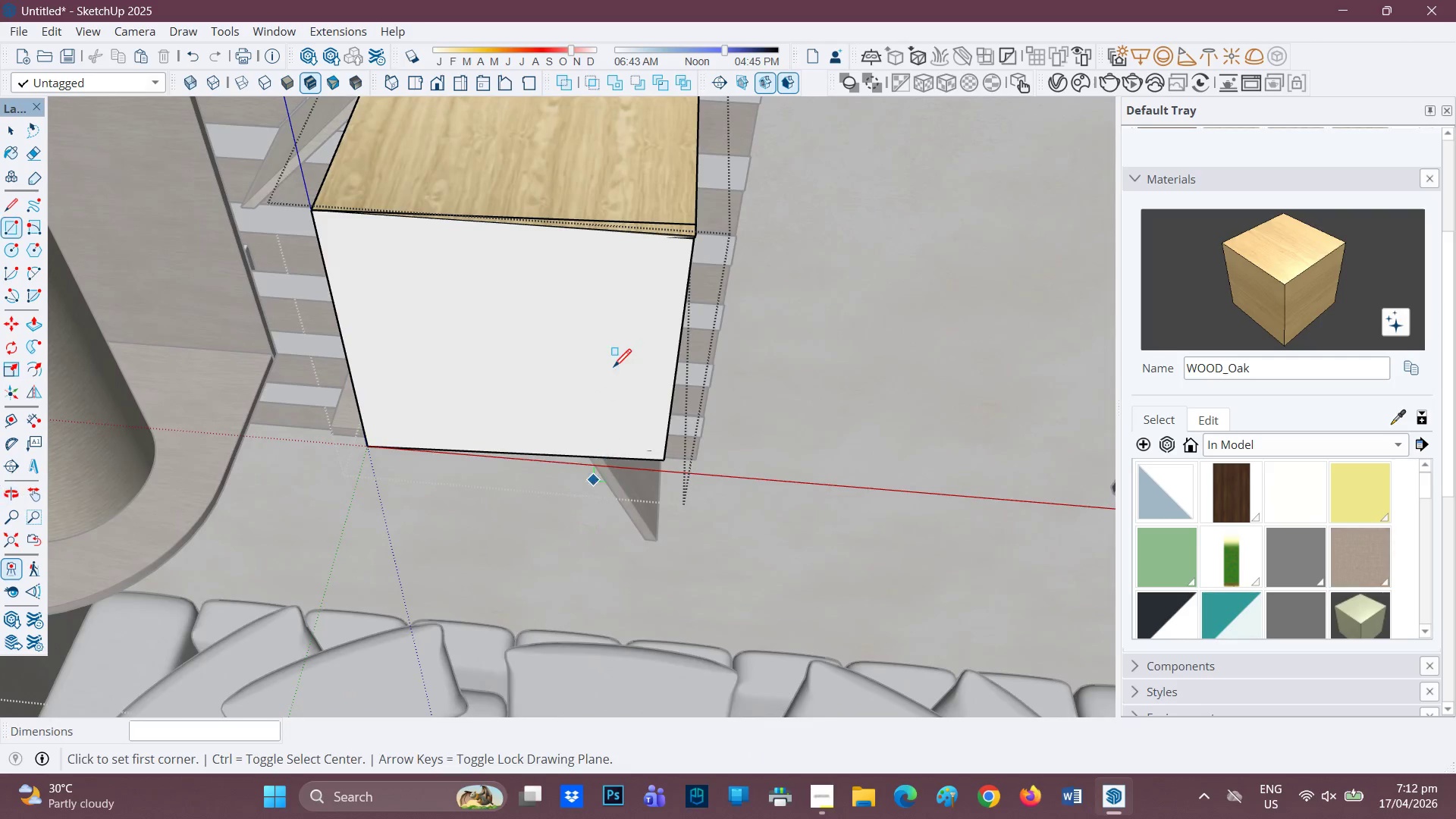 
key(P)
 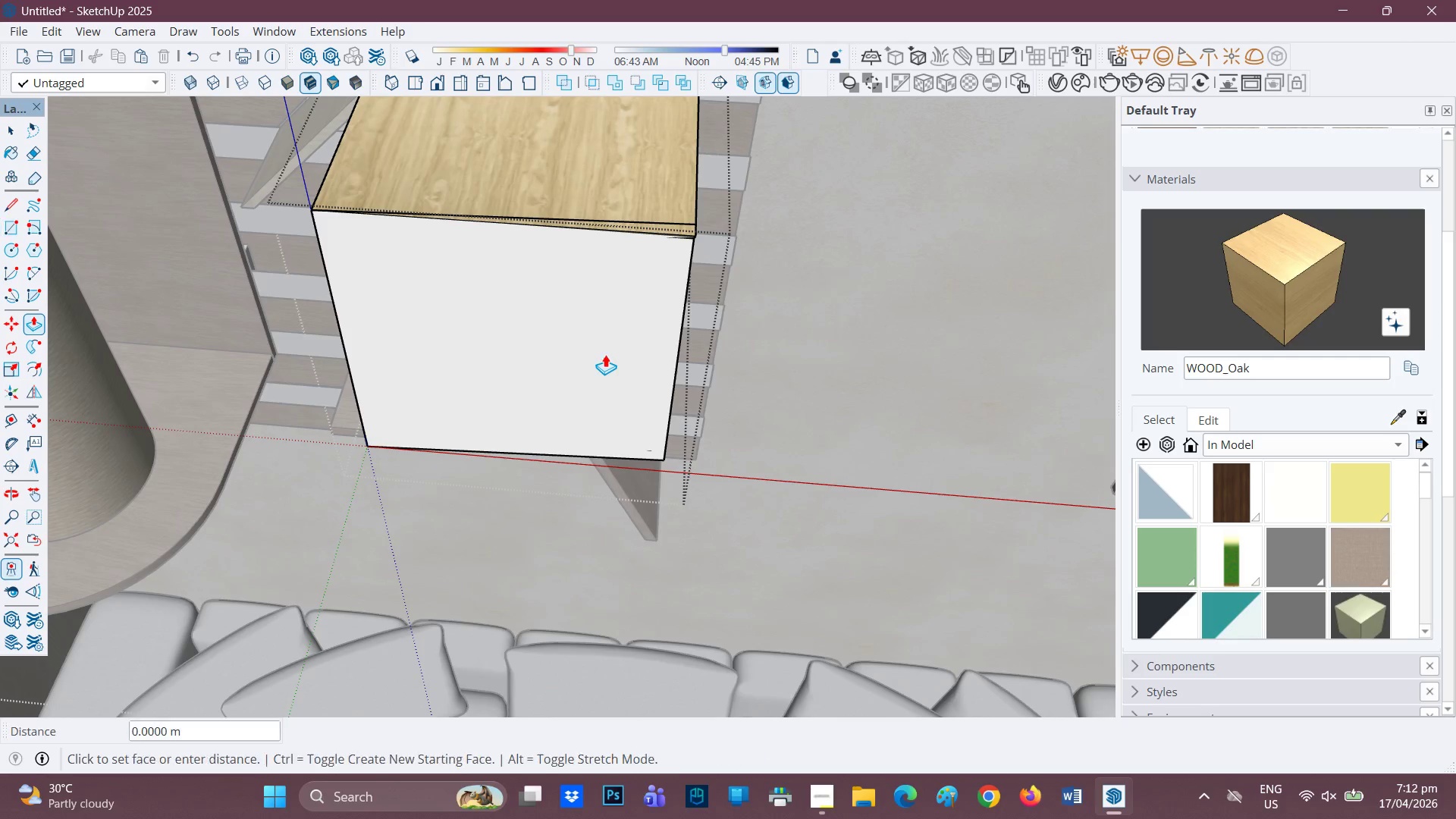 
left_click([605, 354])
 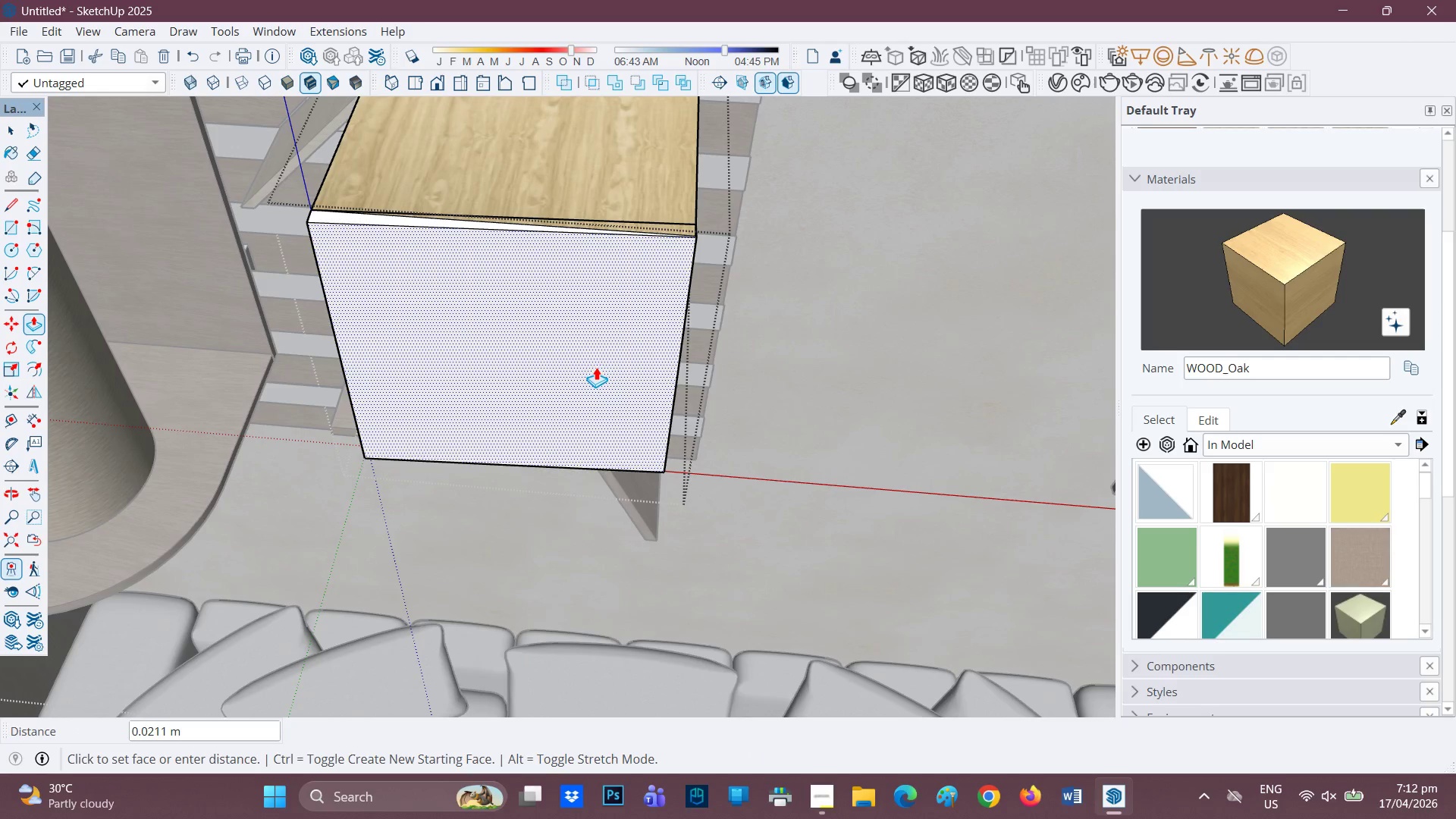 
key(Space)
 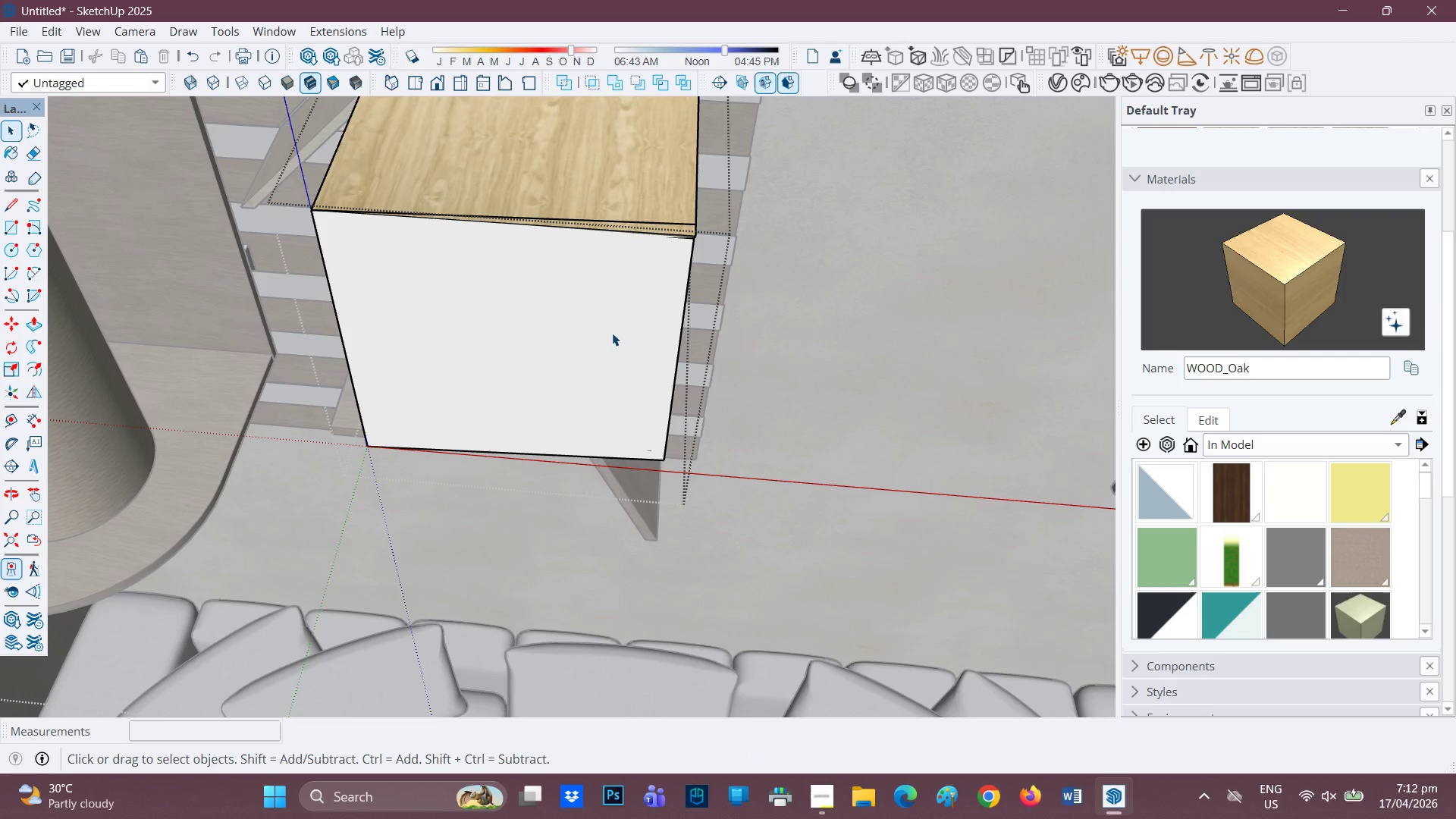 
key(Control+ControlLeft)
 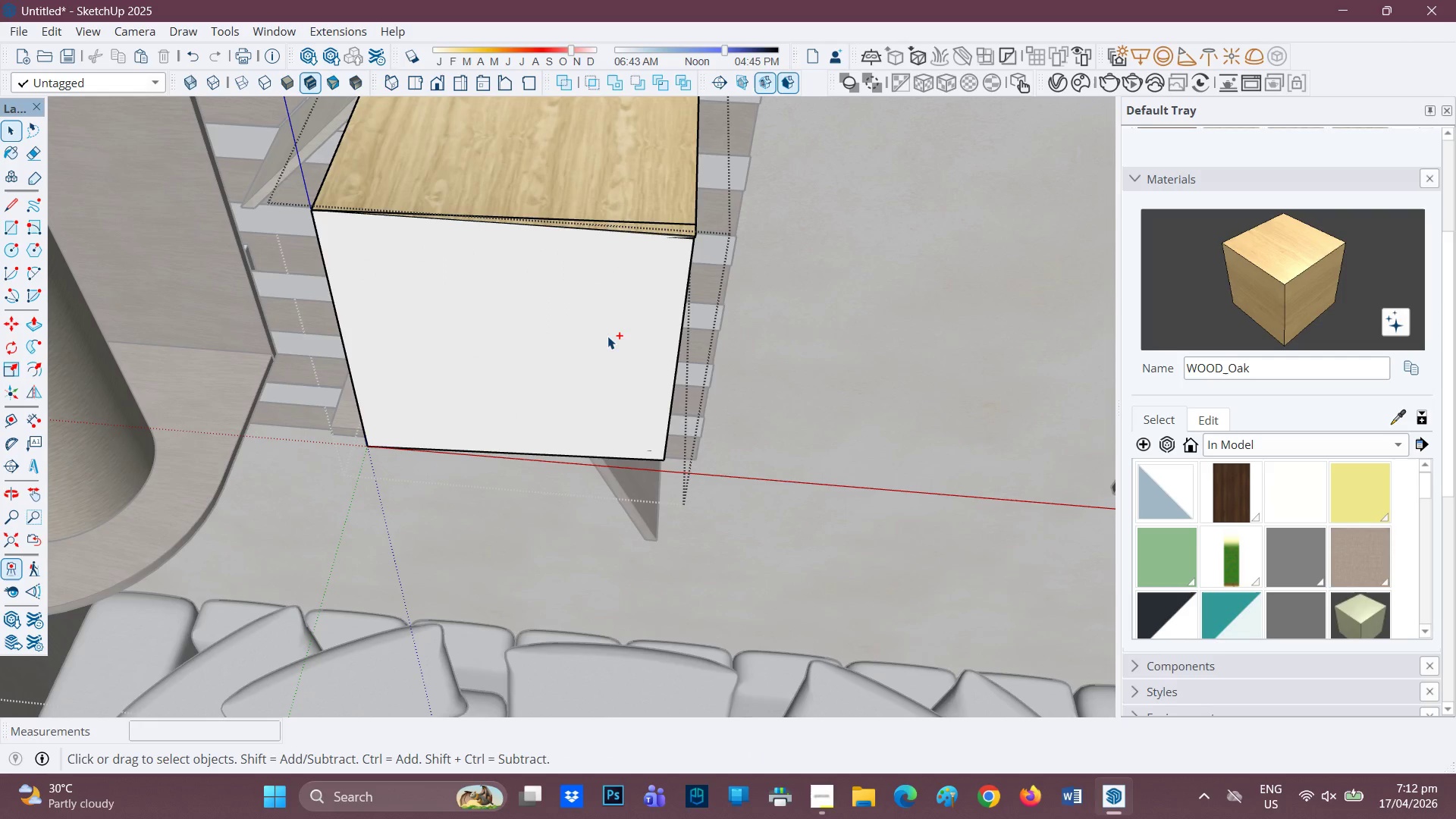 
key(Control+Z)
 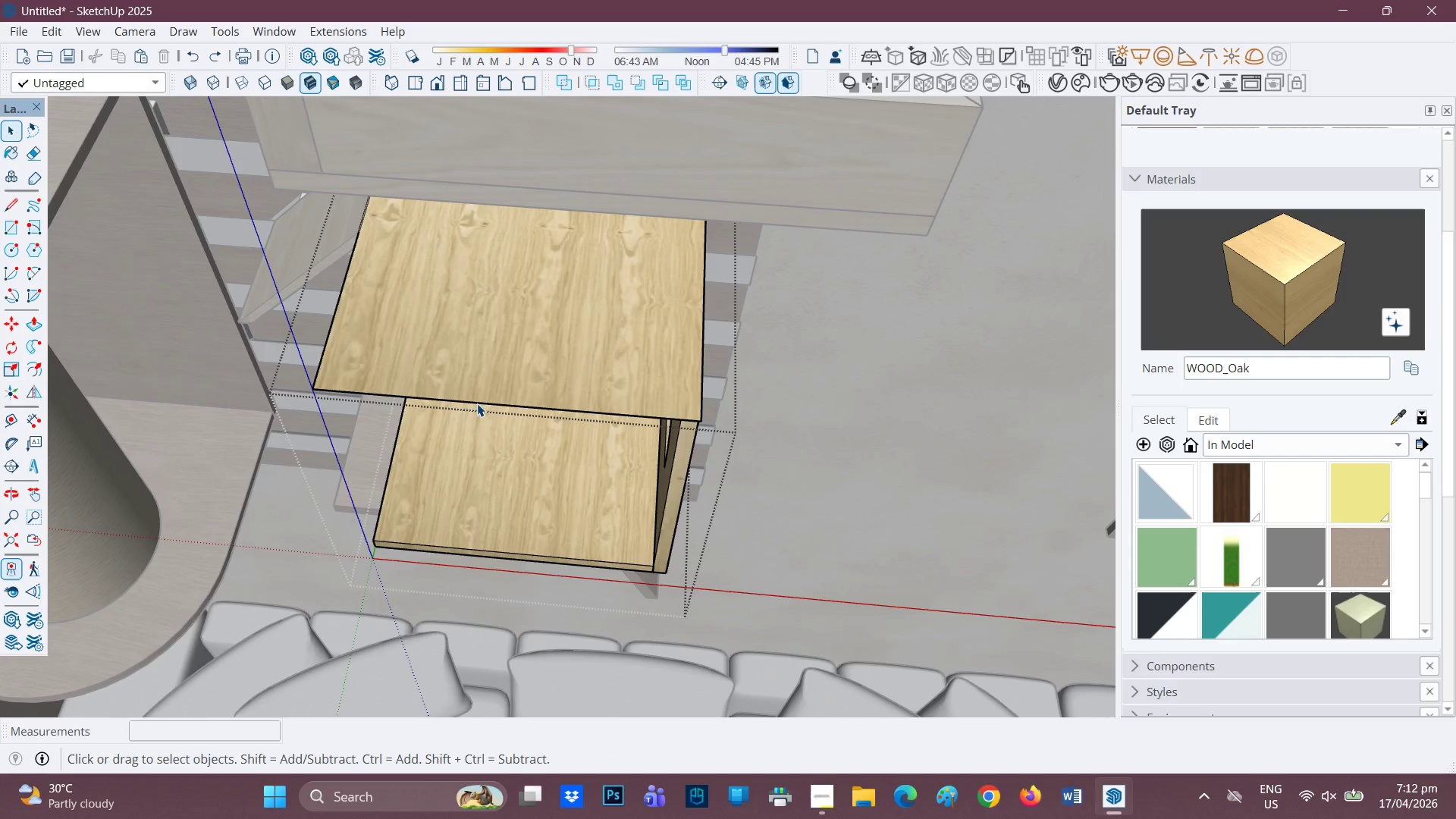 
scroll: coordinate [575, 394], scroll_direction: up, amount: 2.0
 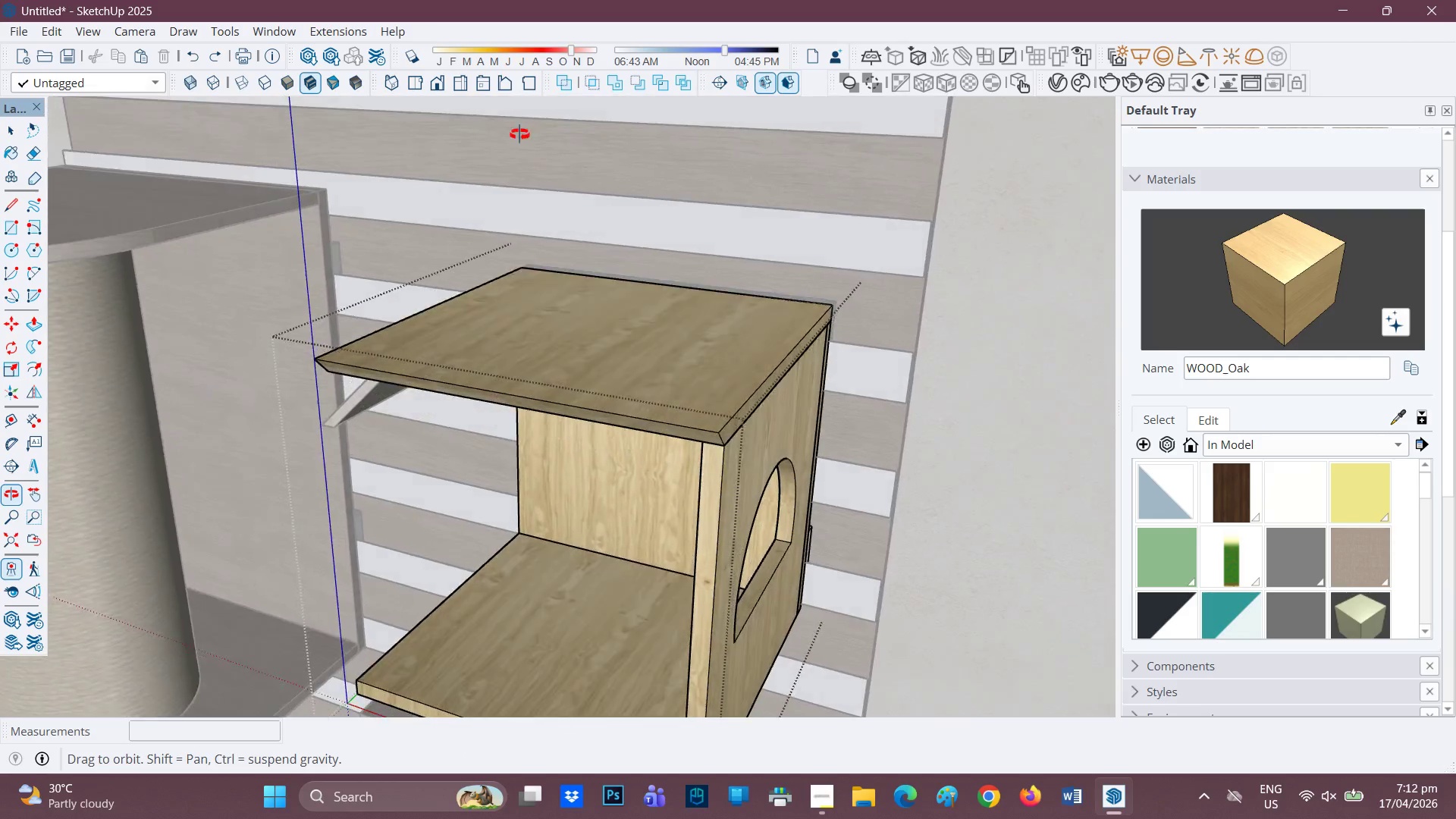 
scroll: coordinate [473, 398], scroll_direction: down, amount: 2.0
 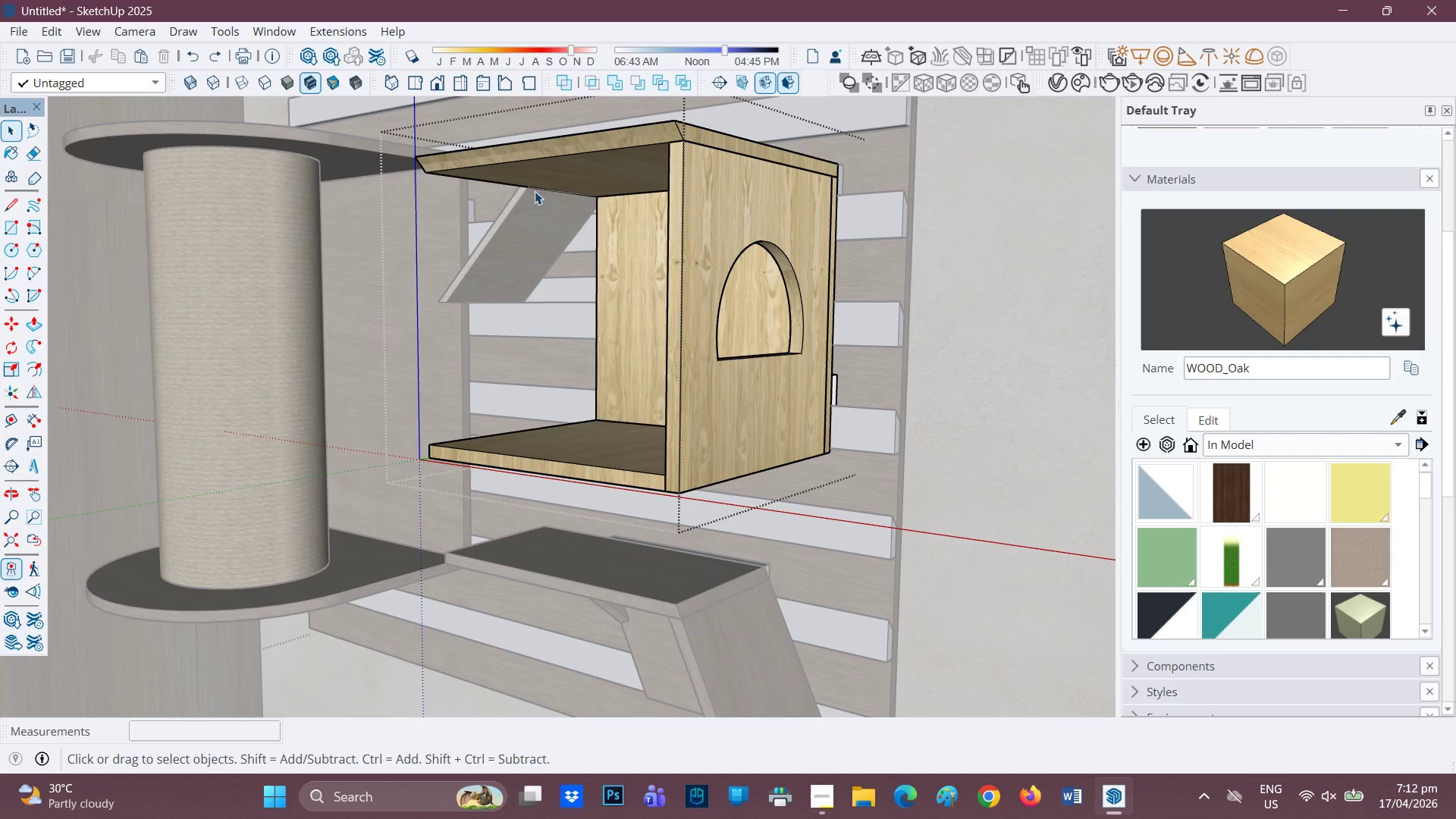 
scroll: coordinate [585, 337], scroll_direction: up, amount: 4.0
 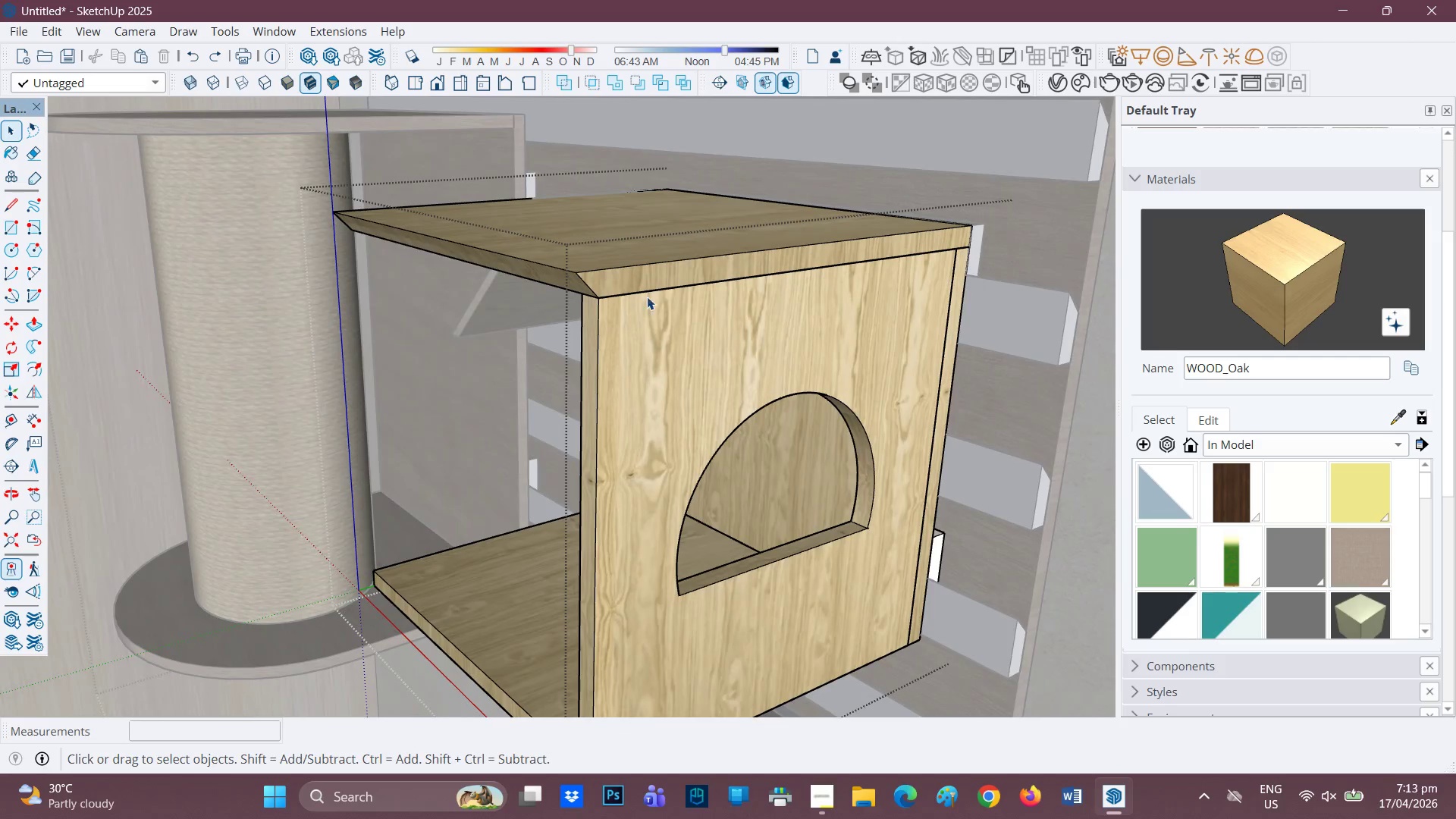 
key(L)
 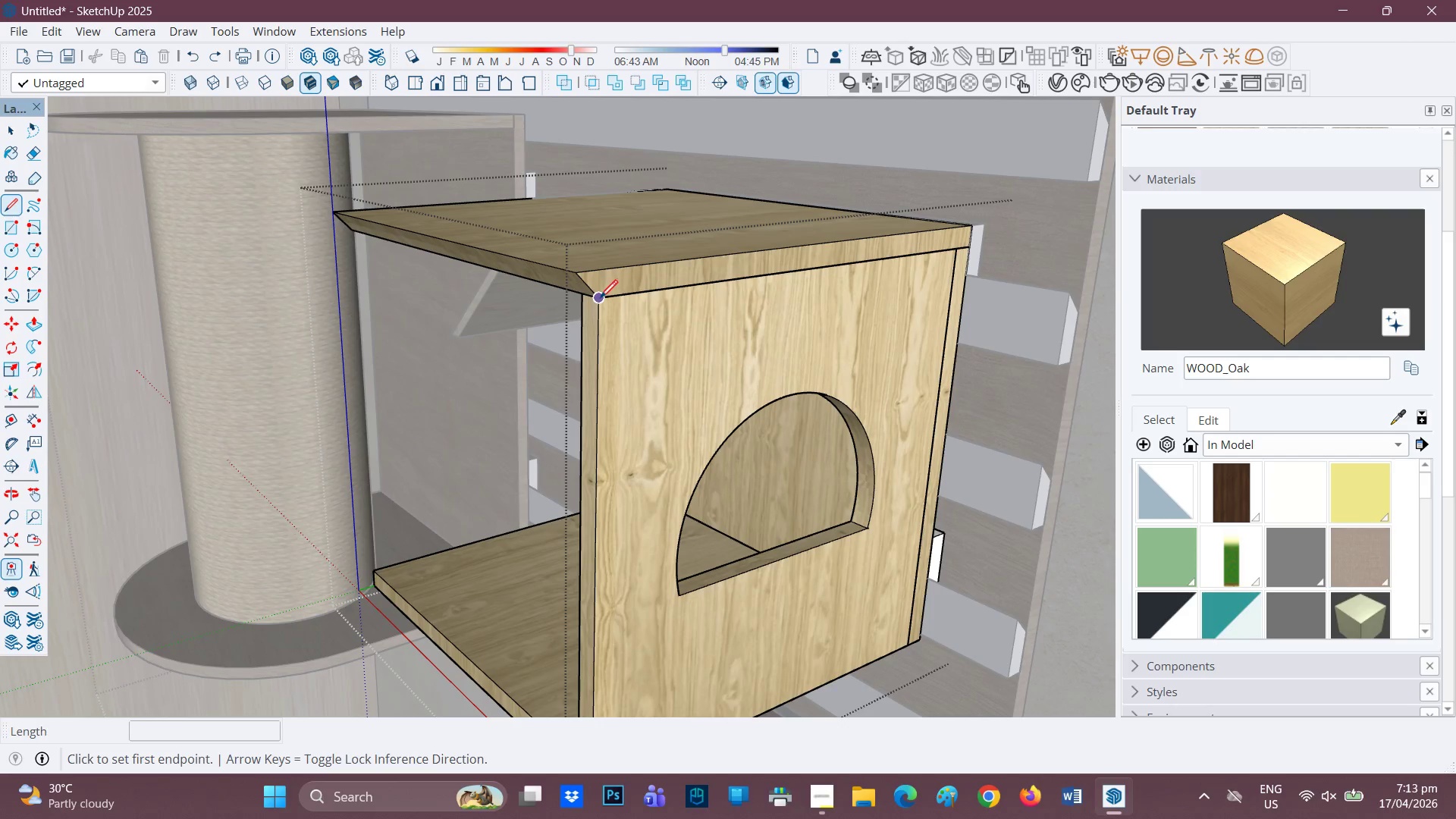 
left_click_drag(start_coordinate=[598, 301], to_coordinate=[598, 296])
 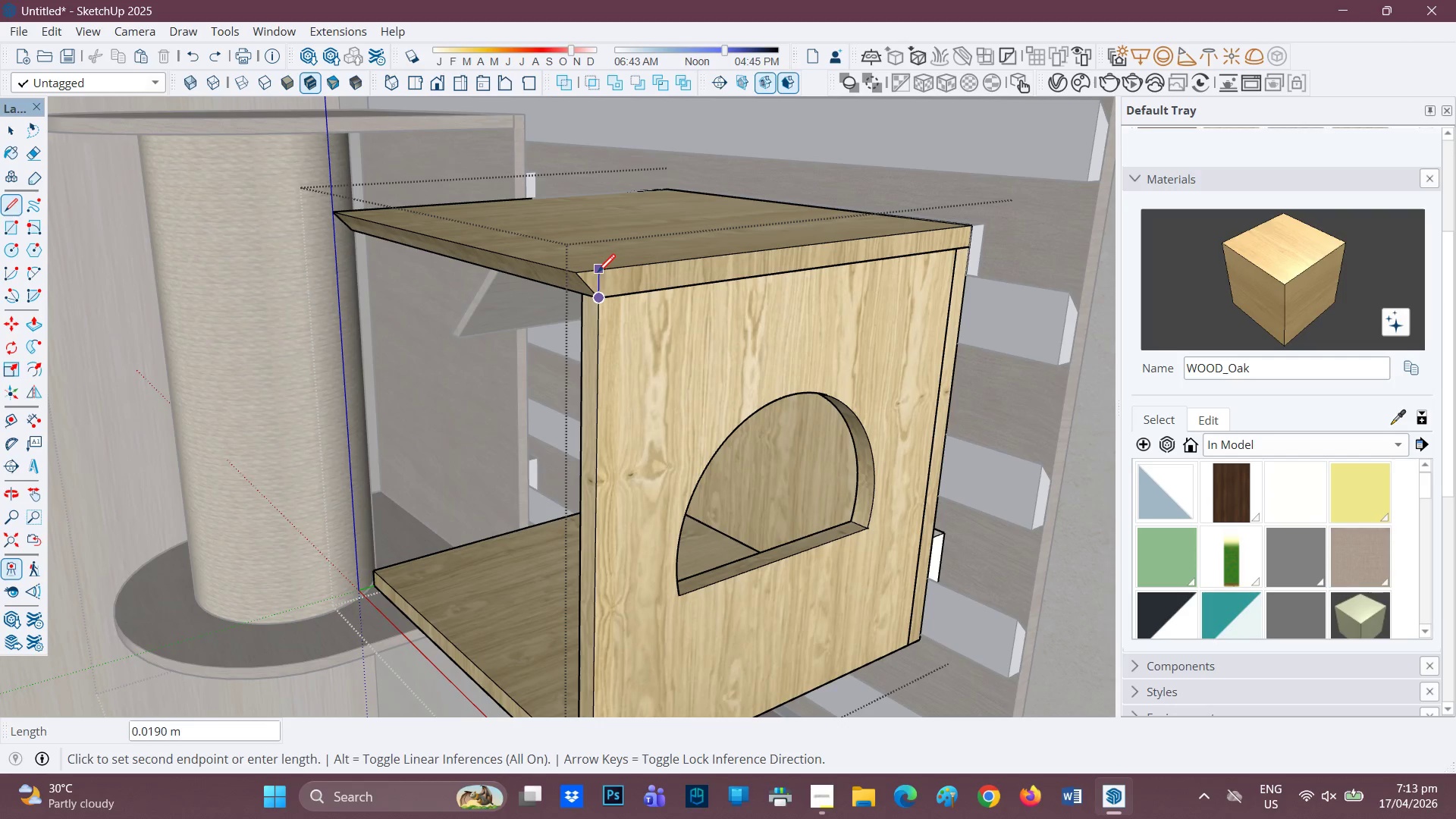 
left_click([598, 274])
 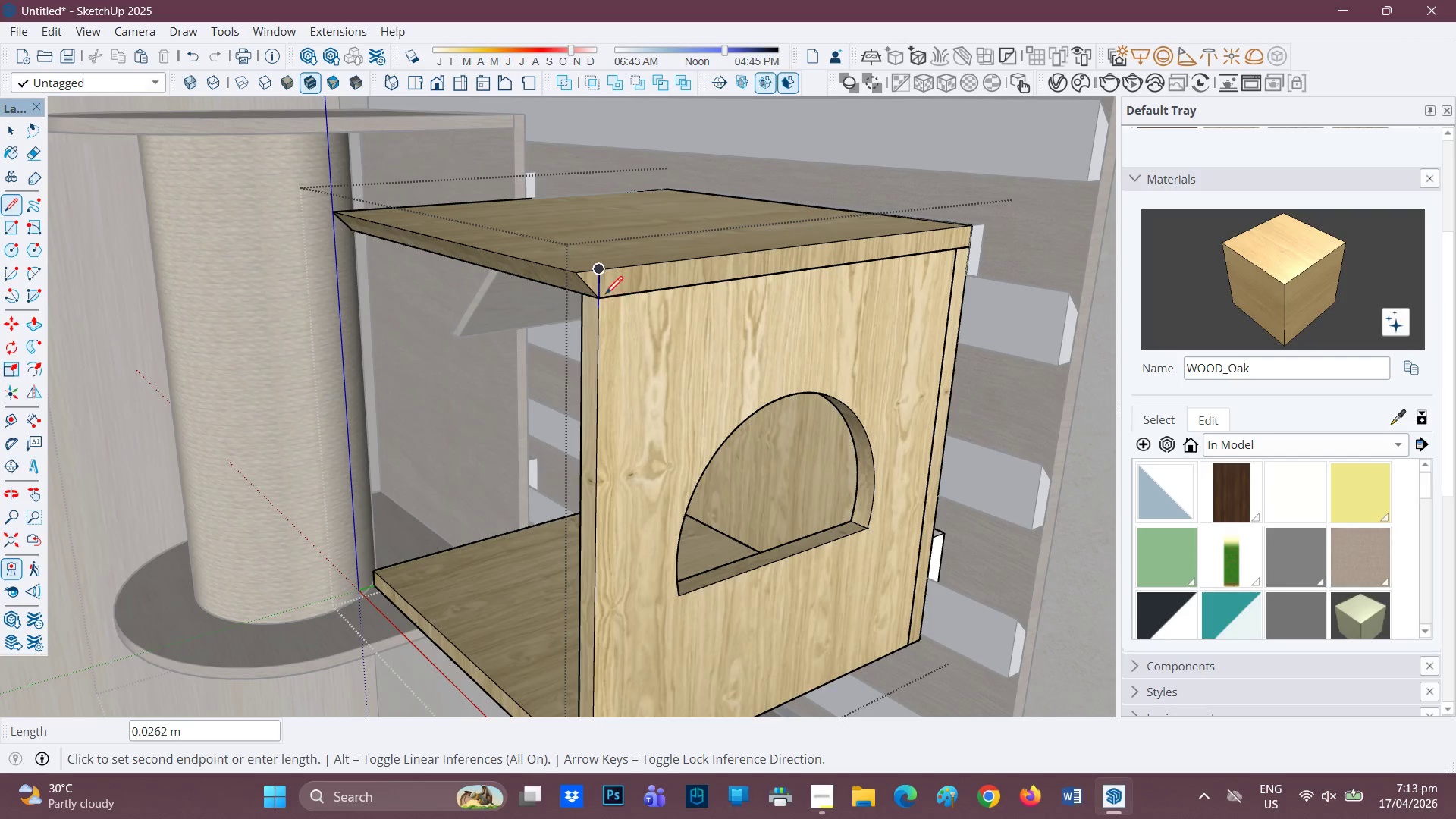 
key(Space)
 